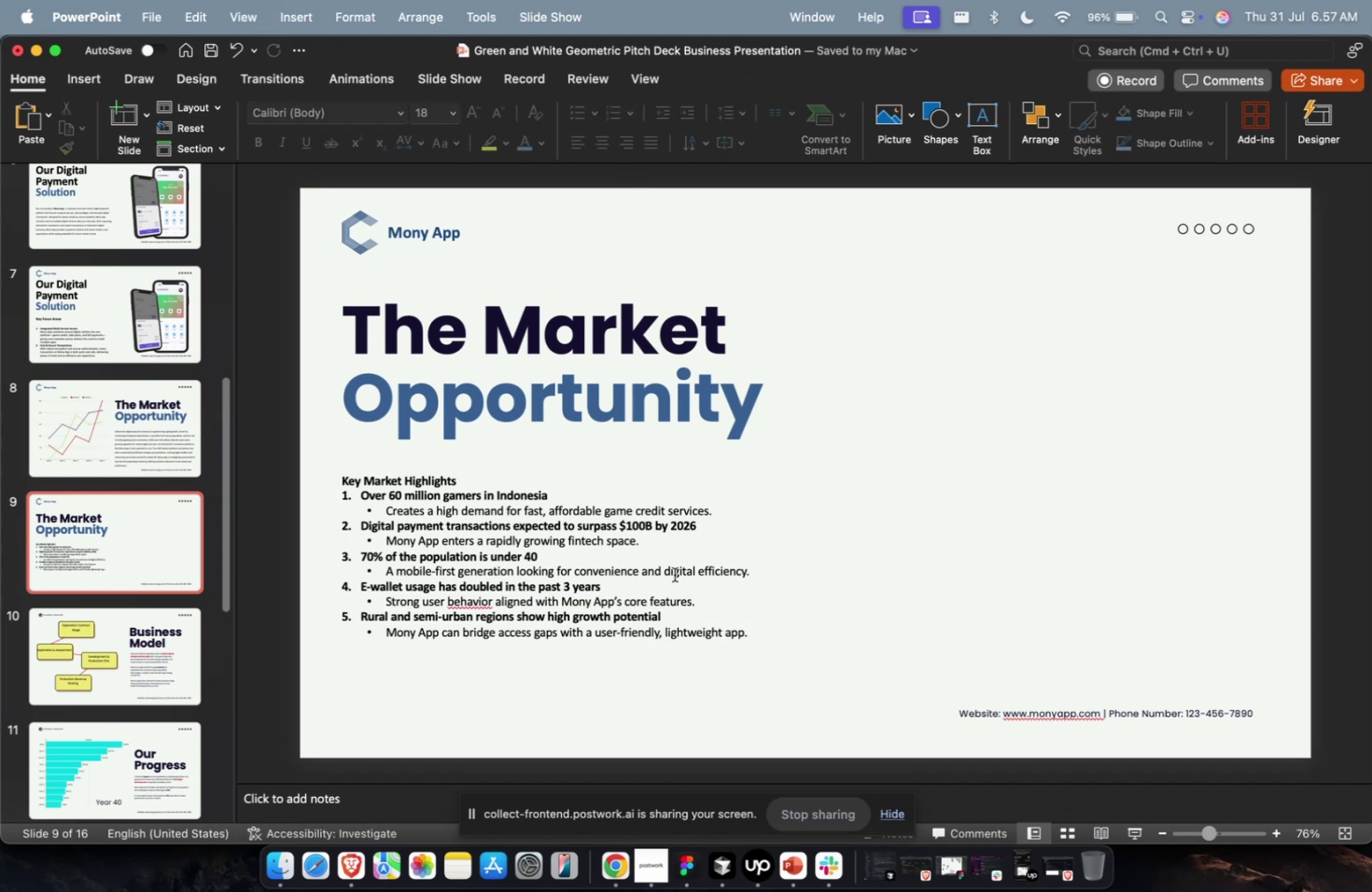 
double_click([674, 574])
 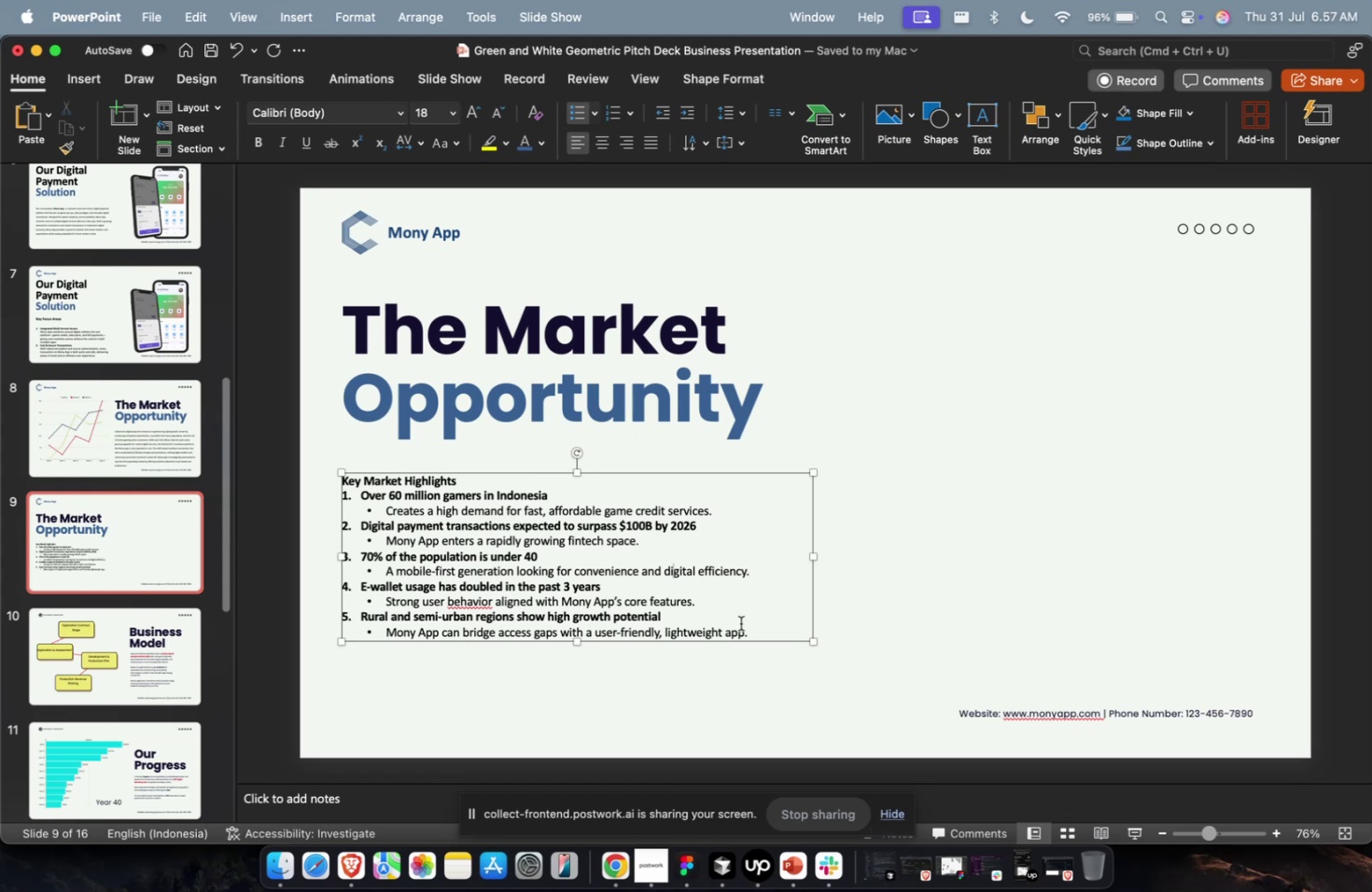 
left_click_drag(start_coordinate=[747, 627], to_coordinate=[323, 495])
 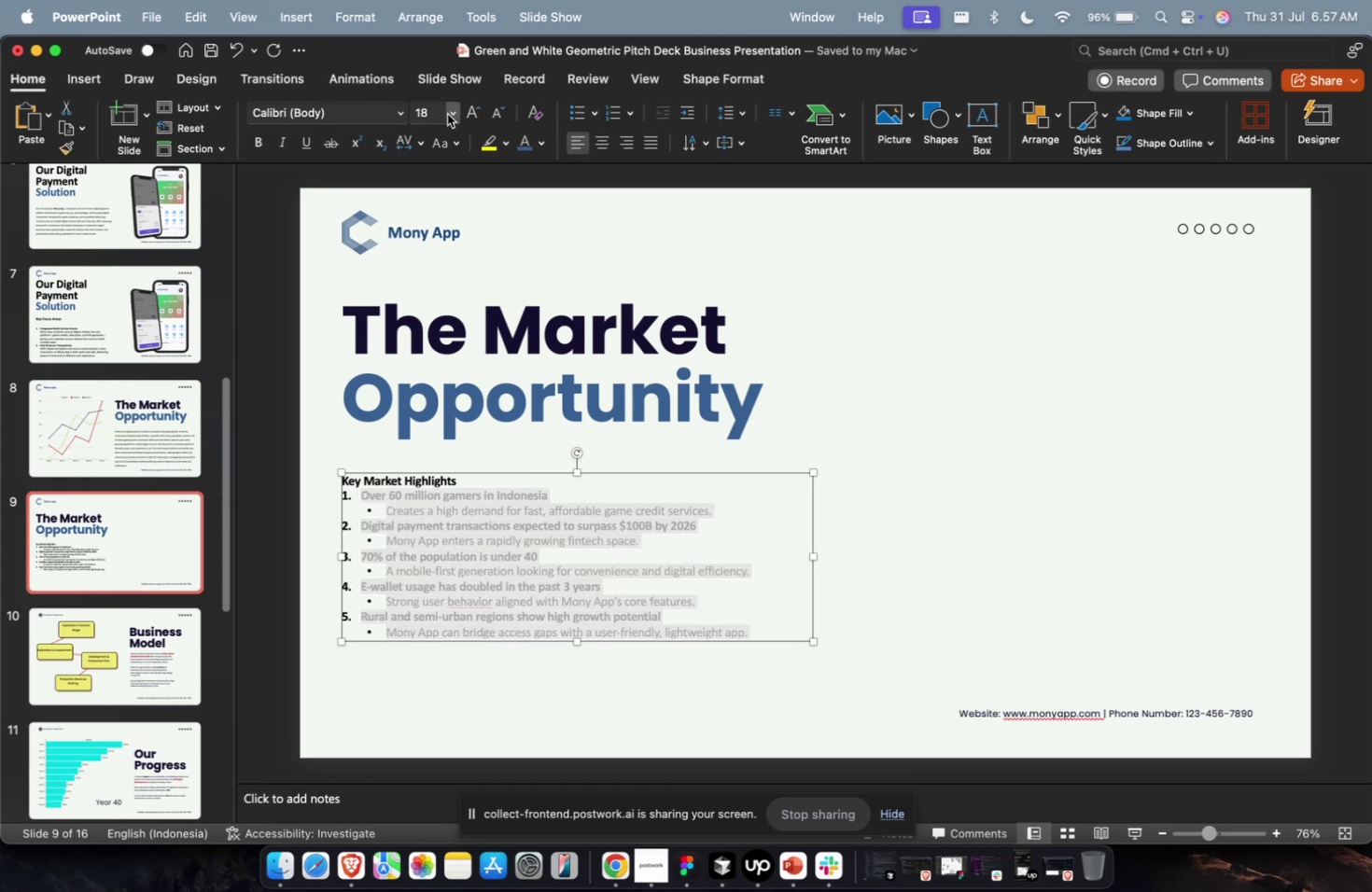 
left_click([443, 116])
 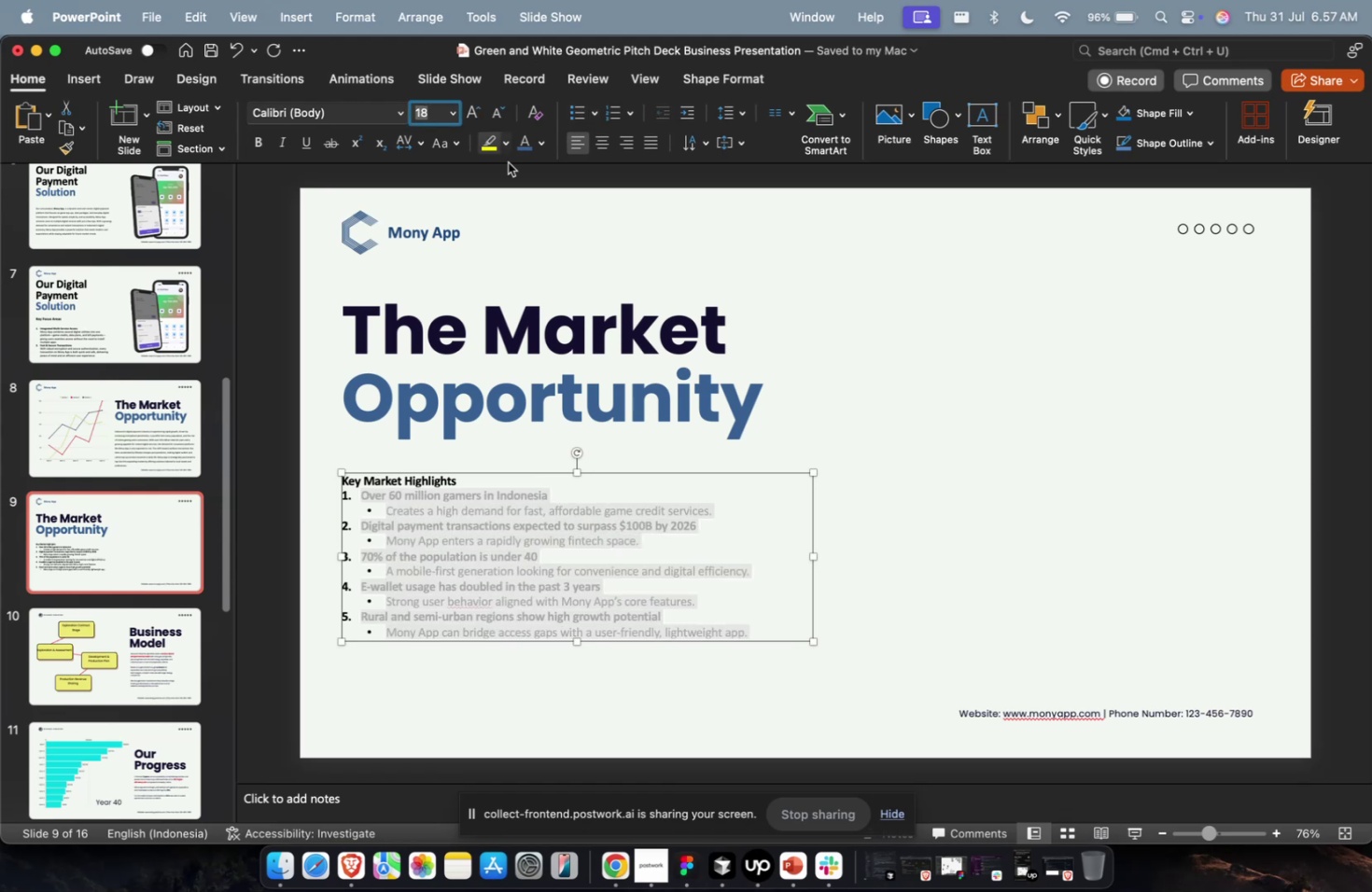 
type(24)
 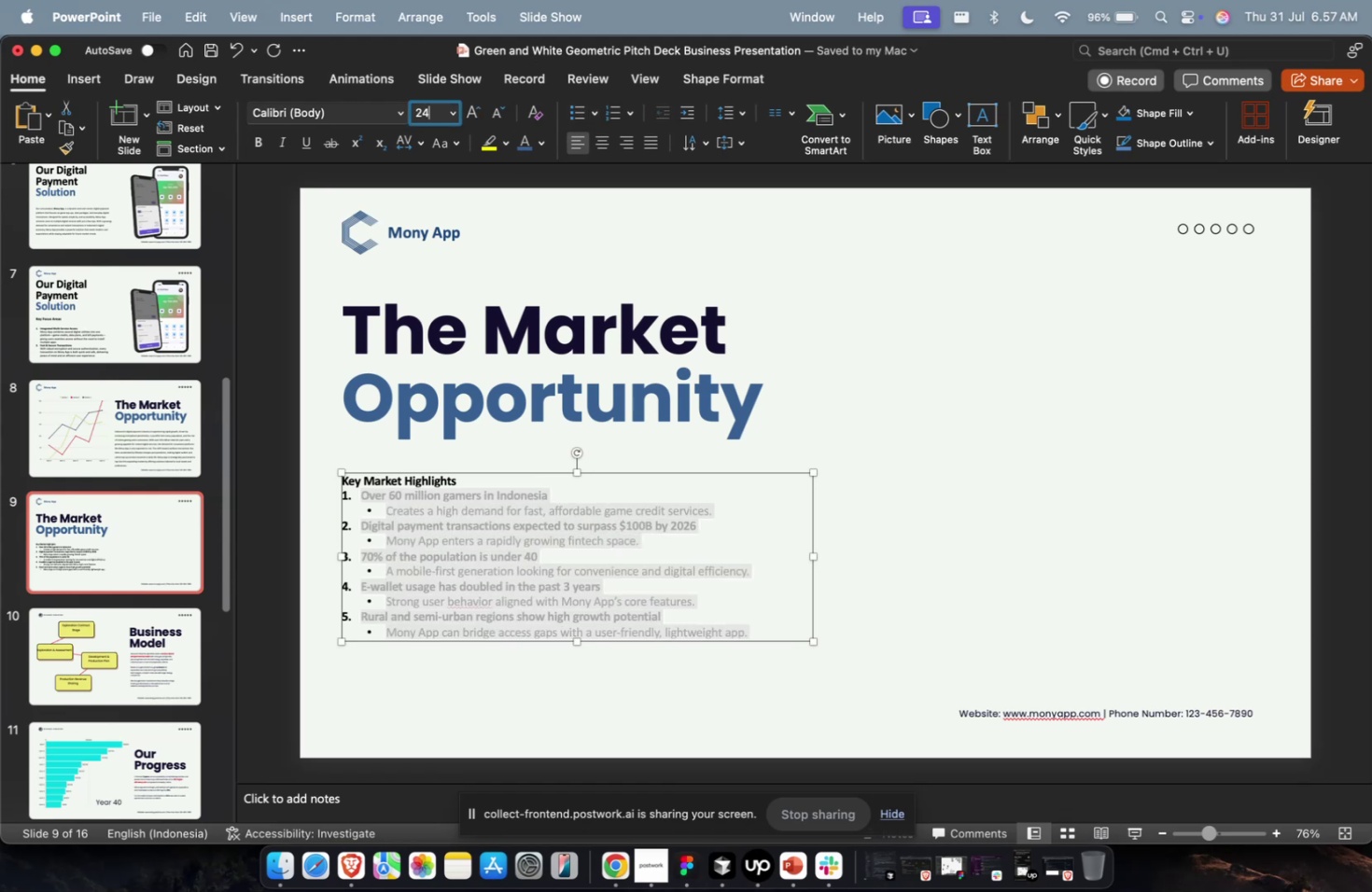 
key(Enter)
 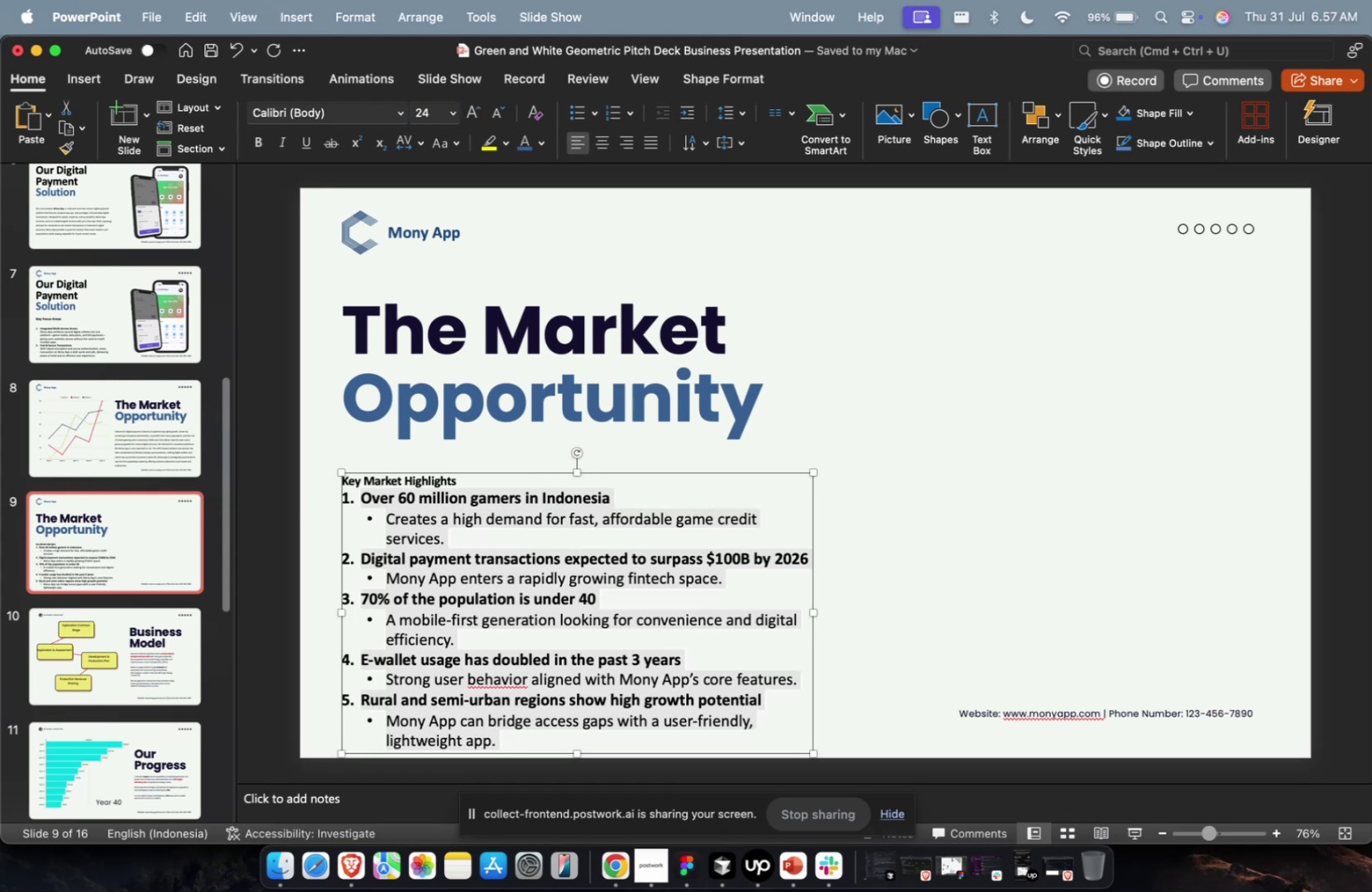 
left_click([631, 255])
 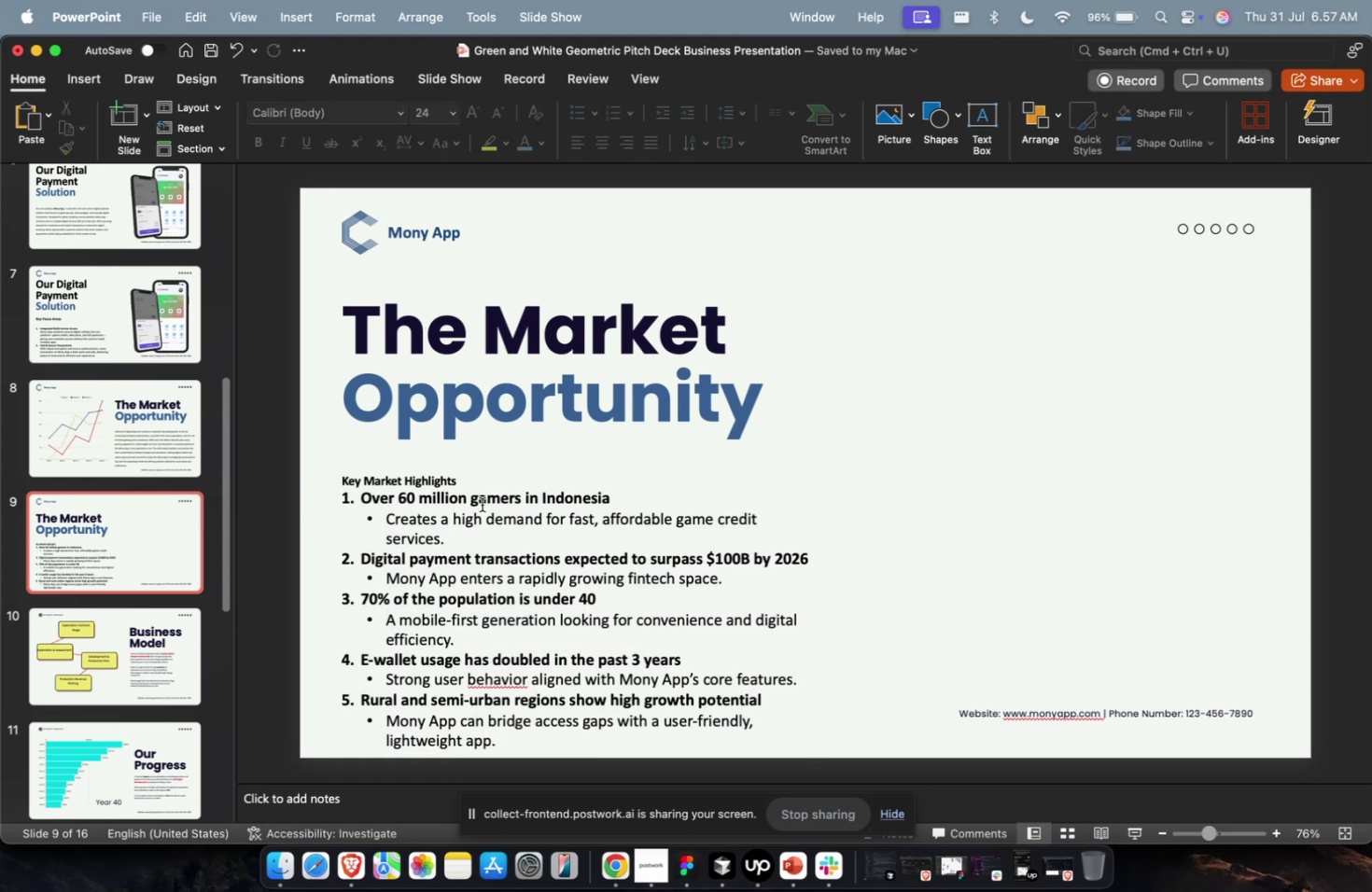 
left_click_drag(start_coordinate=[476, 485], to_coordinate=[259, 464])
 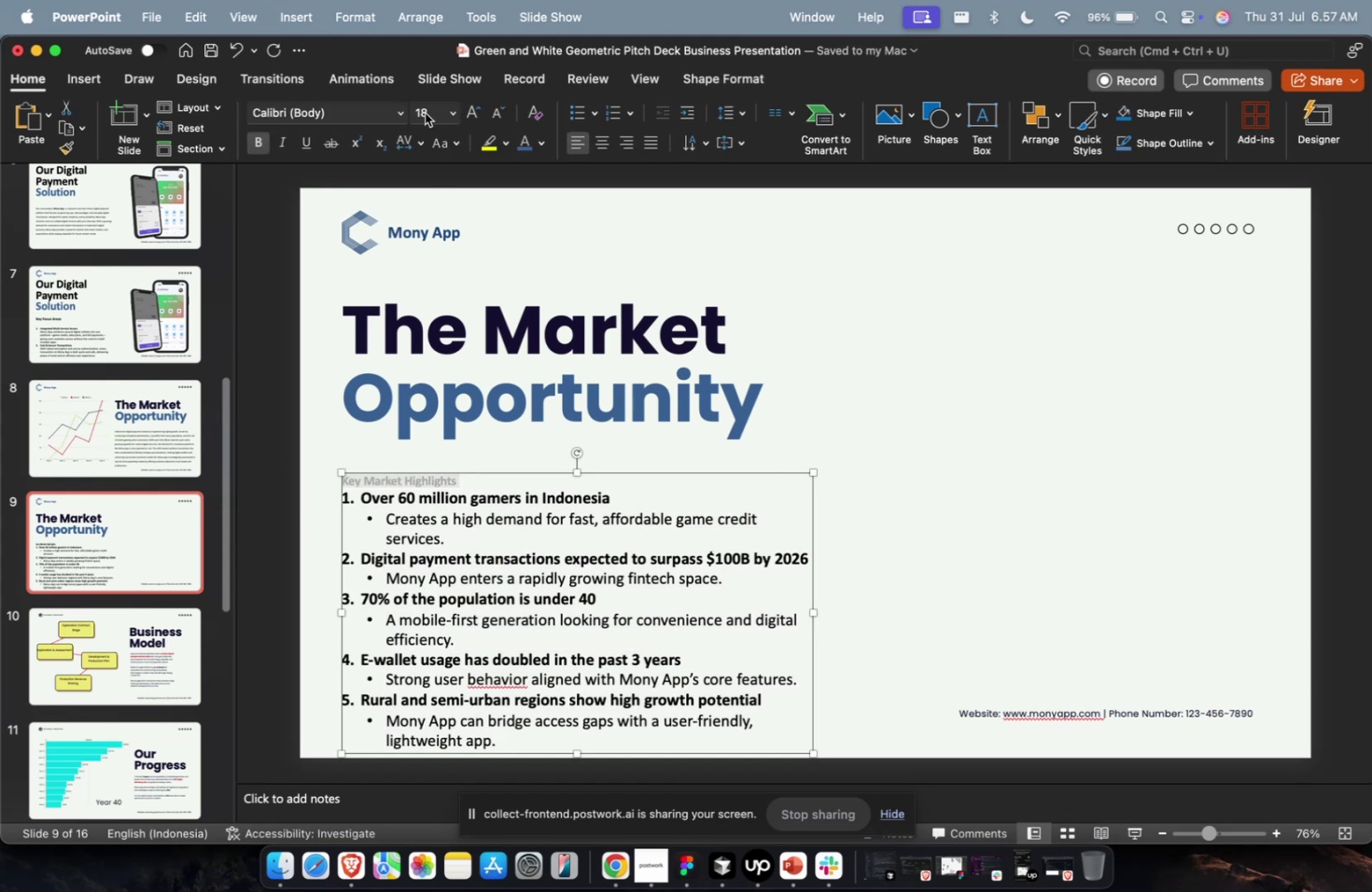 
left_click([425, 113])
 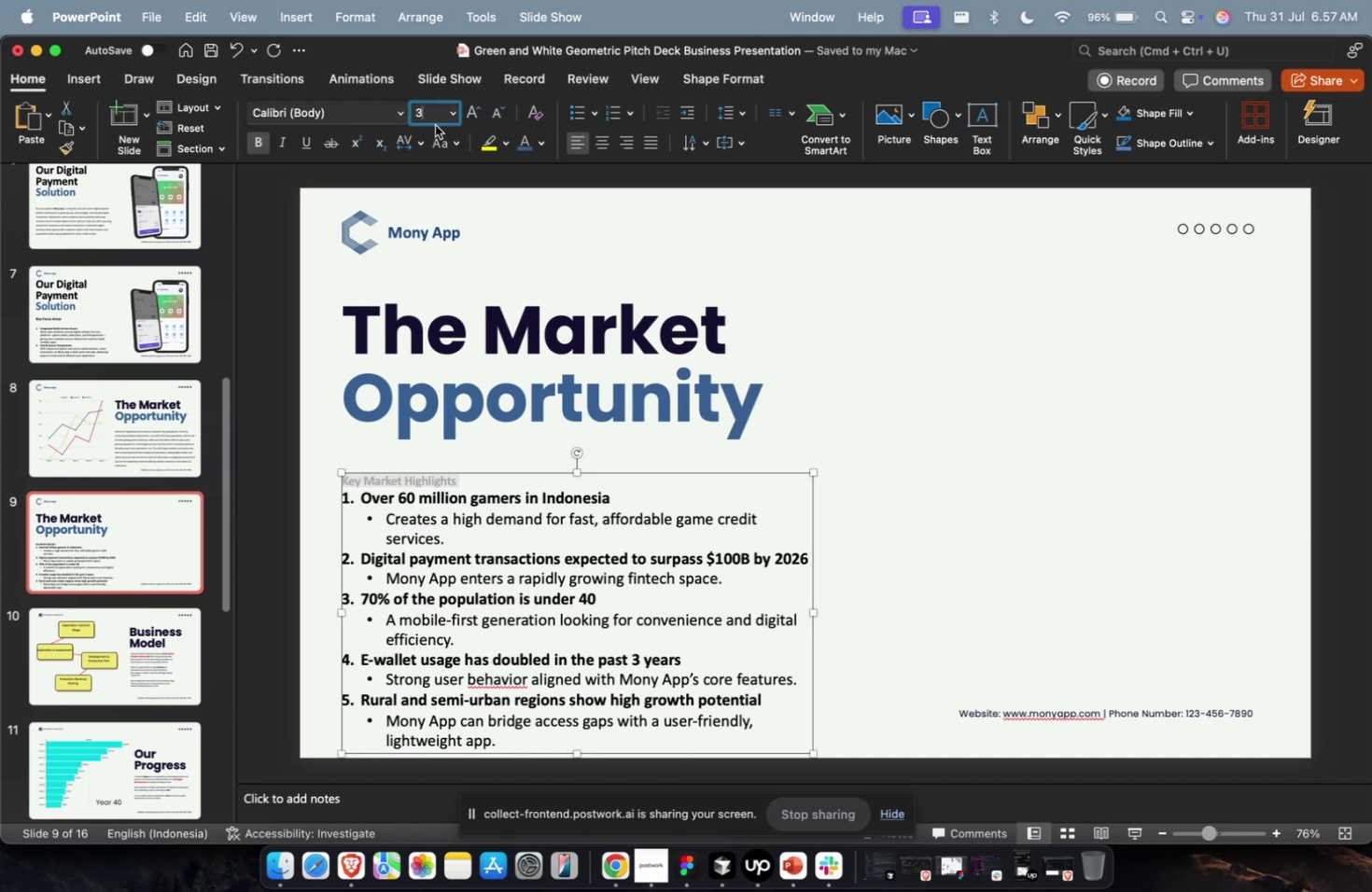 
type(32)
 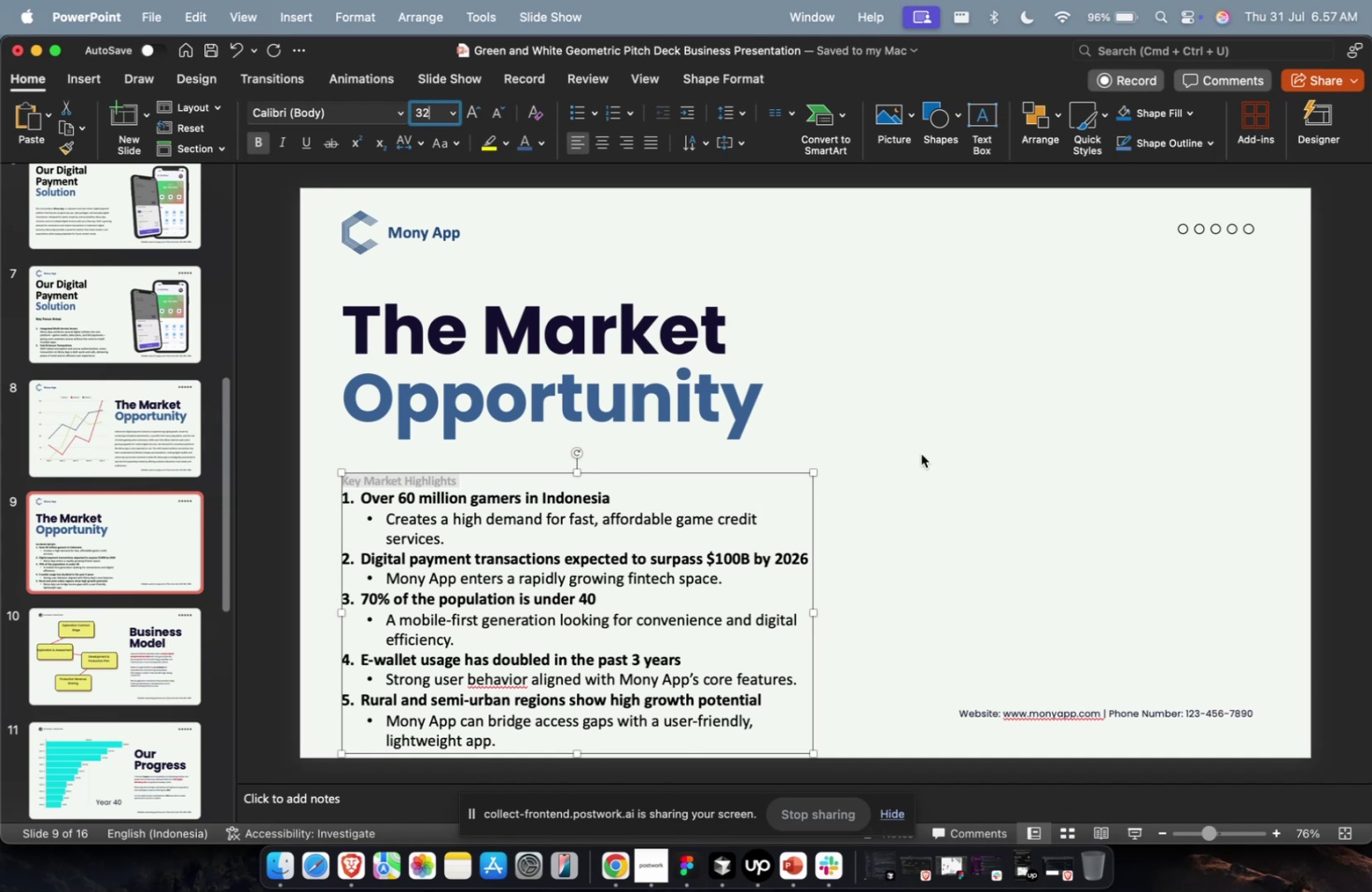 
double_click([920, 453])
 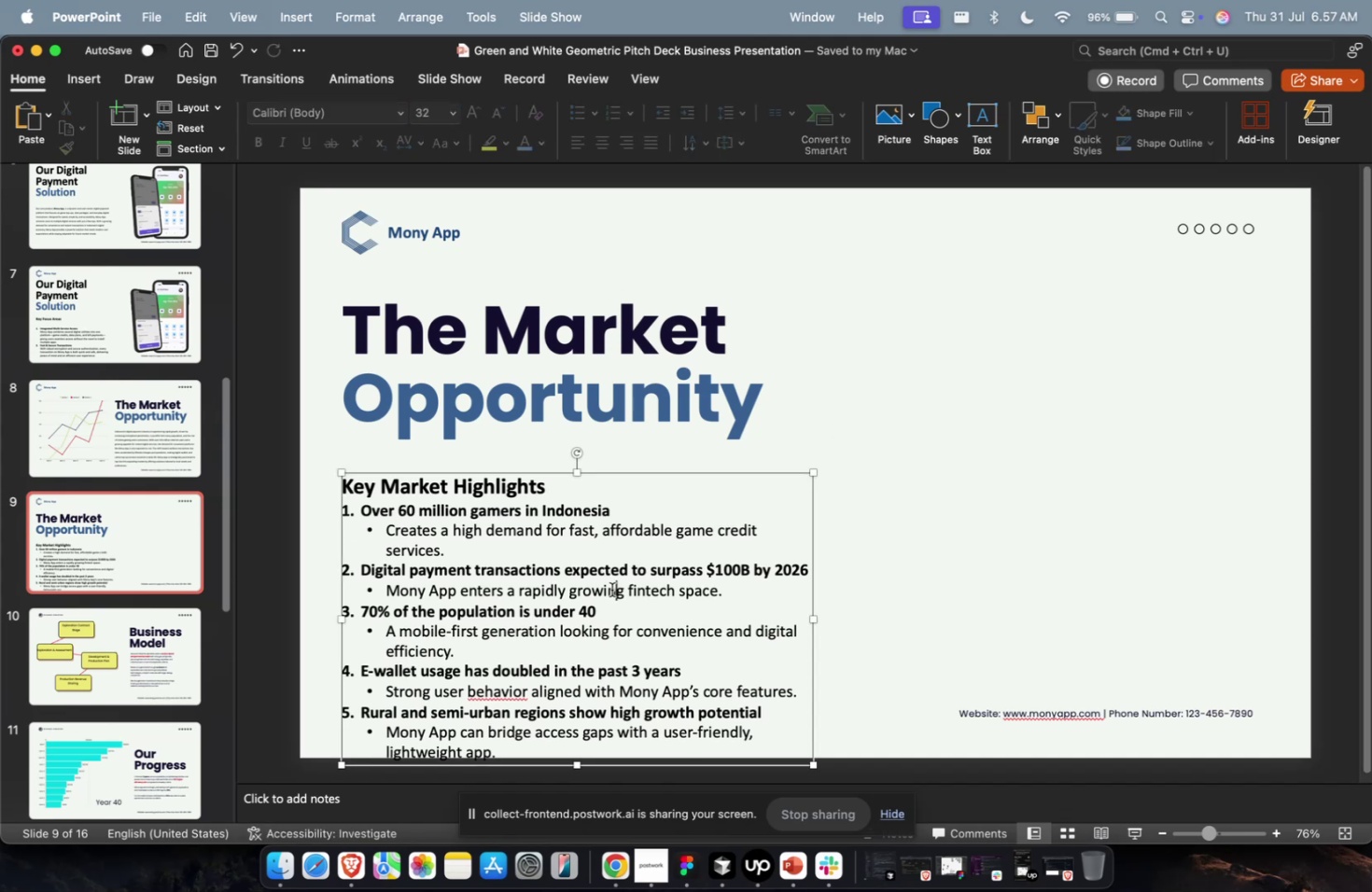 
triple_click([611, 589])
 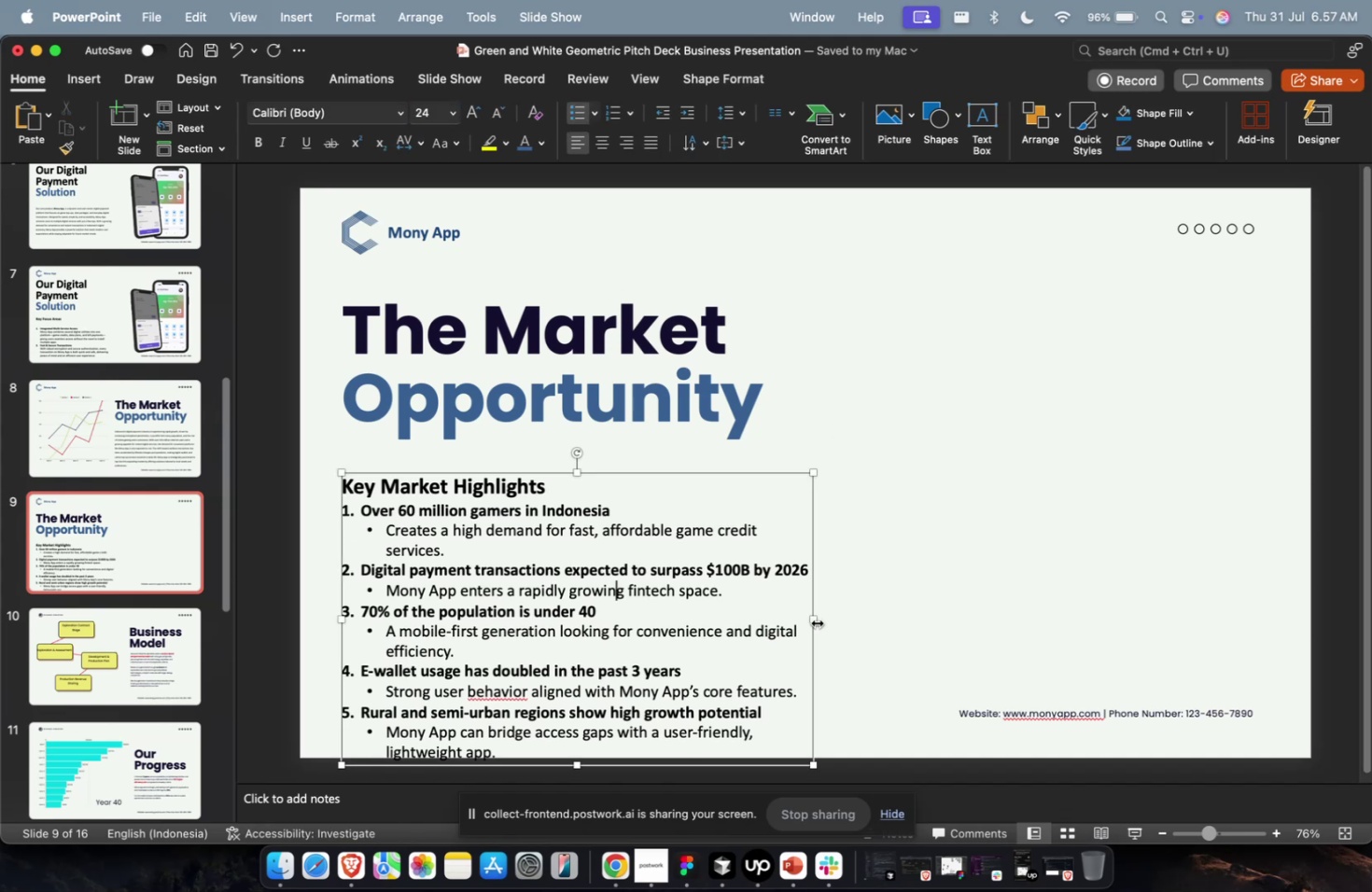 
left_click_drag(start_coordinate=[817, 620], to_coordinate=[959, 615])
 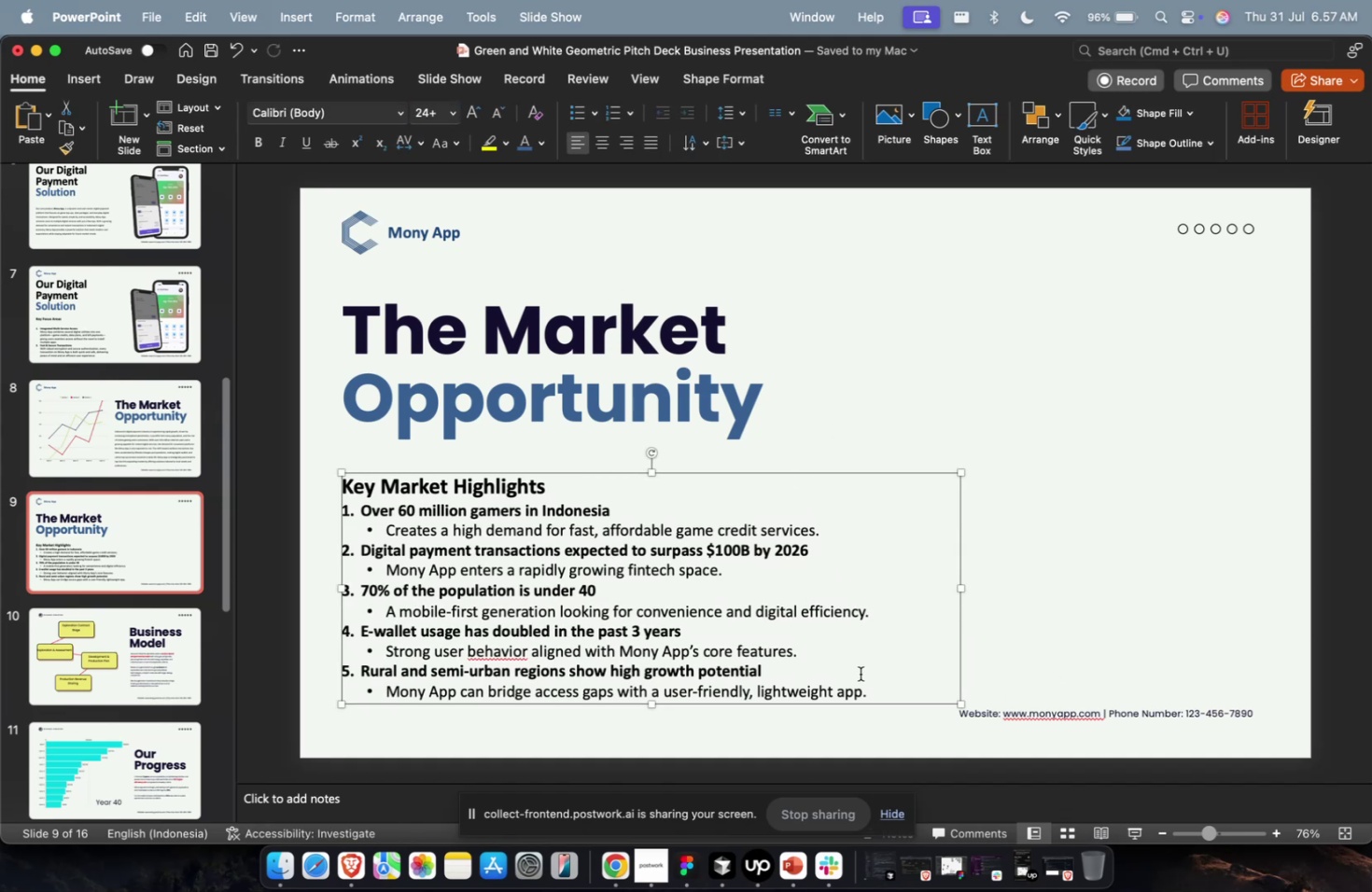 
left_click([874, 689])
 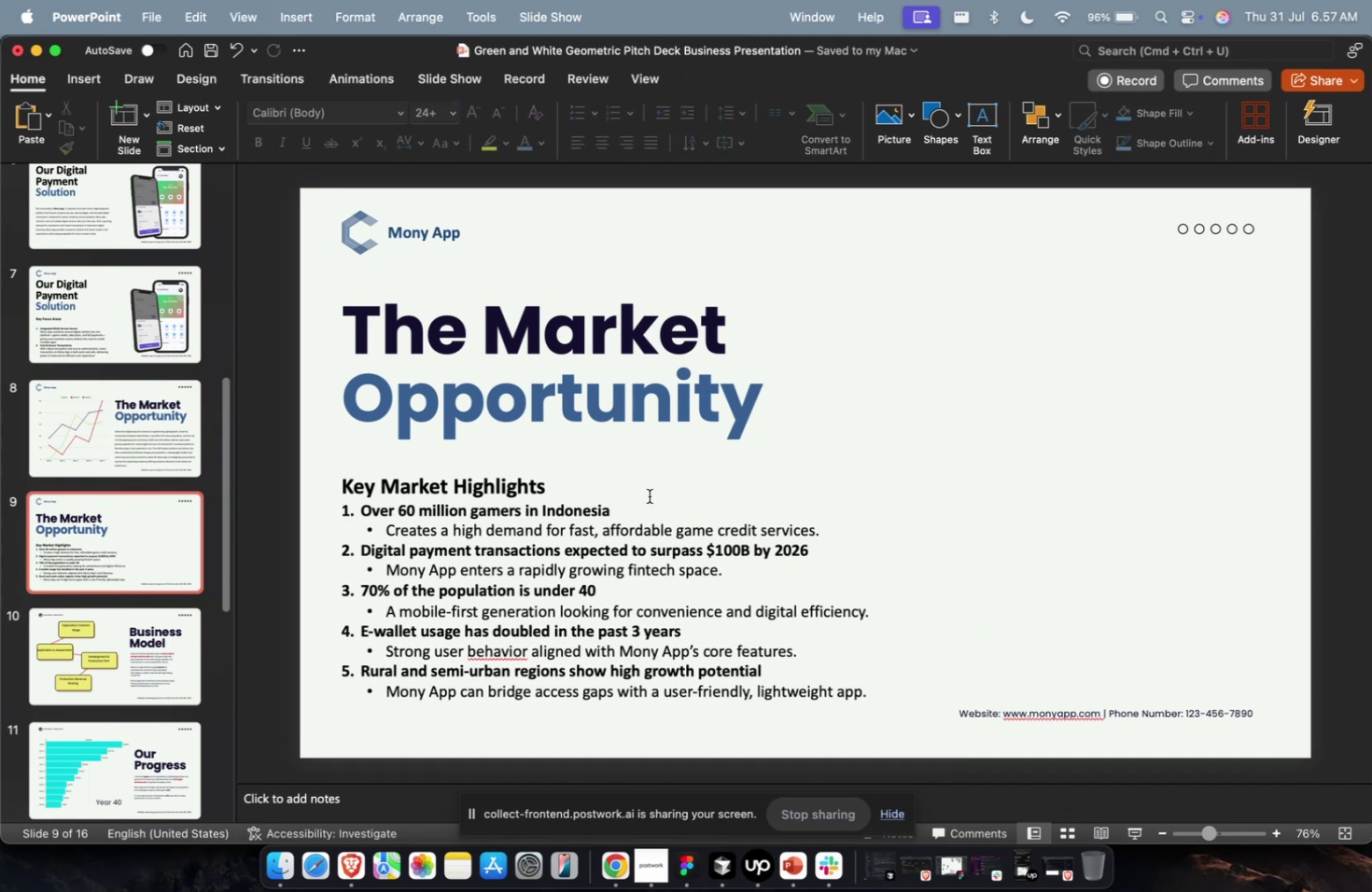 
left_click([650, 495])
 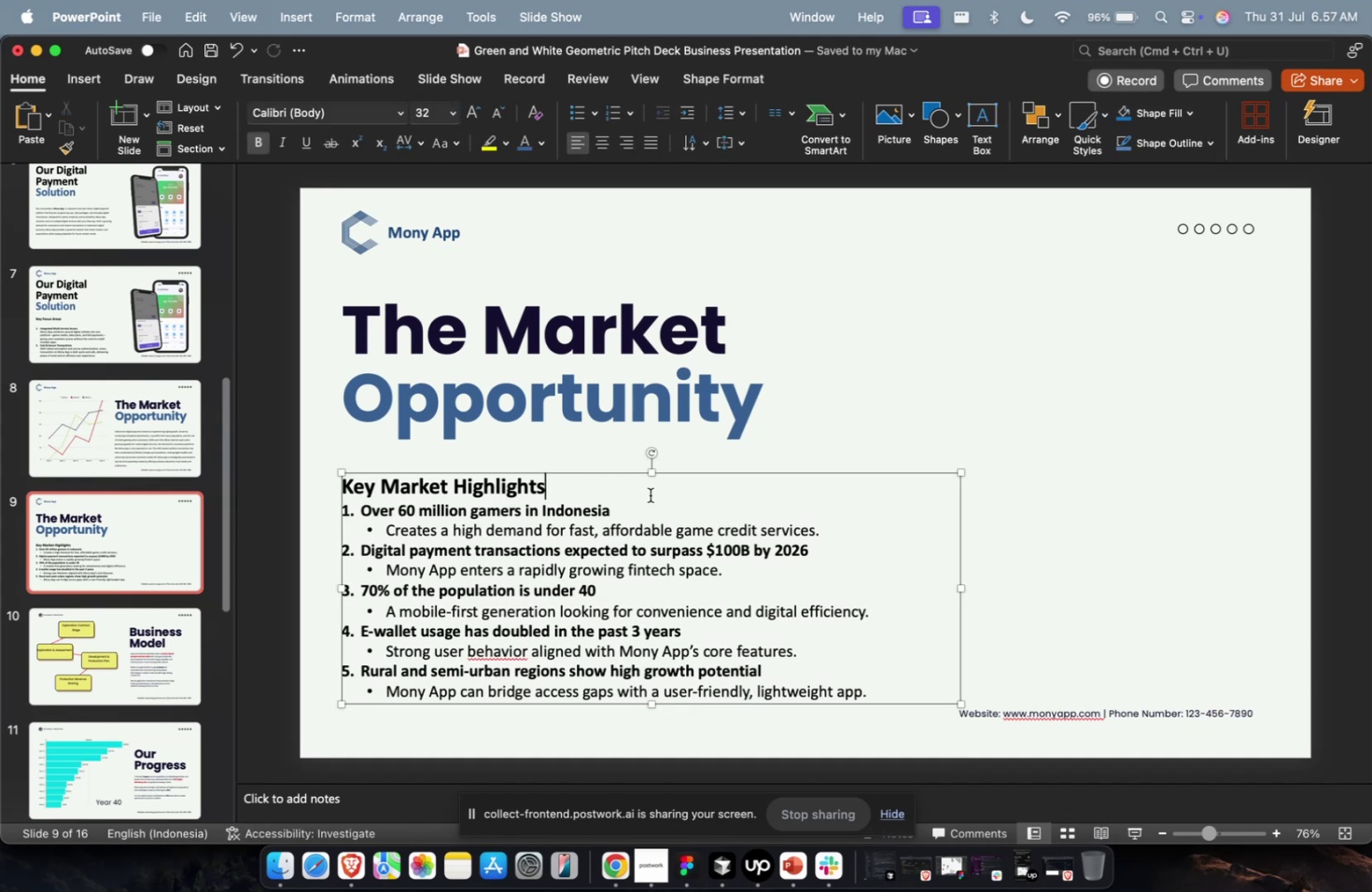 
key(Enter)
 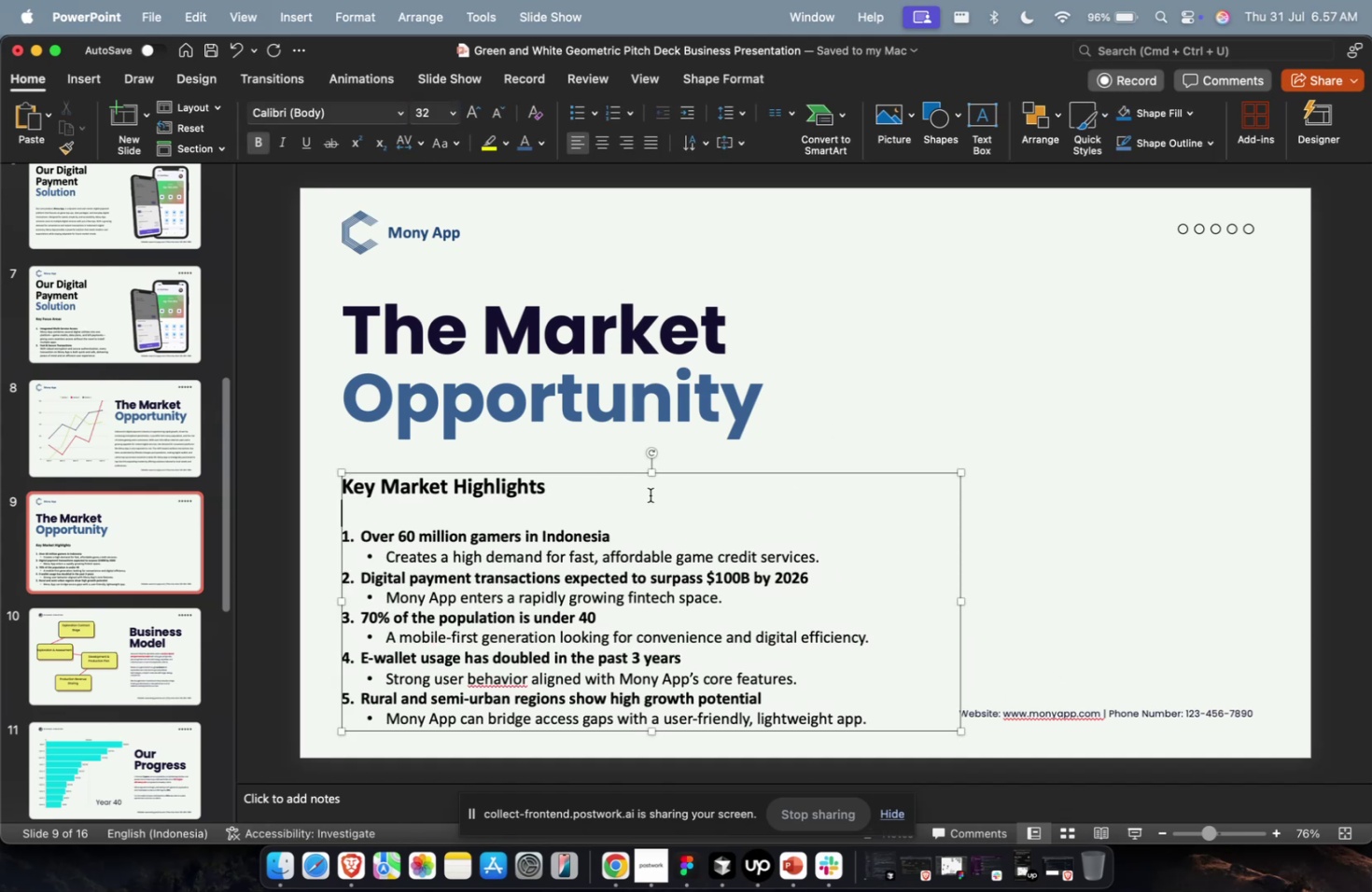 
scroll: coordinate [650, 495], scroll_direction: up, amount: 1.0
 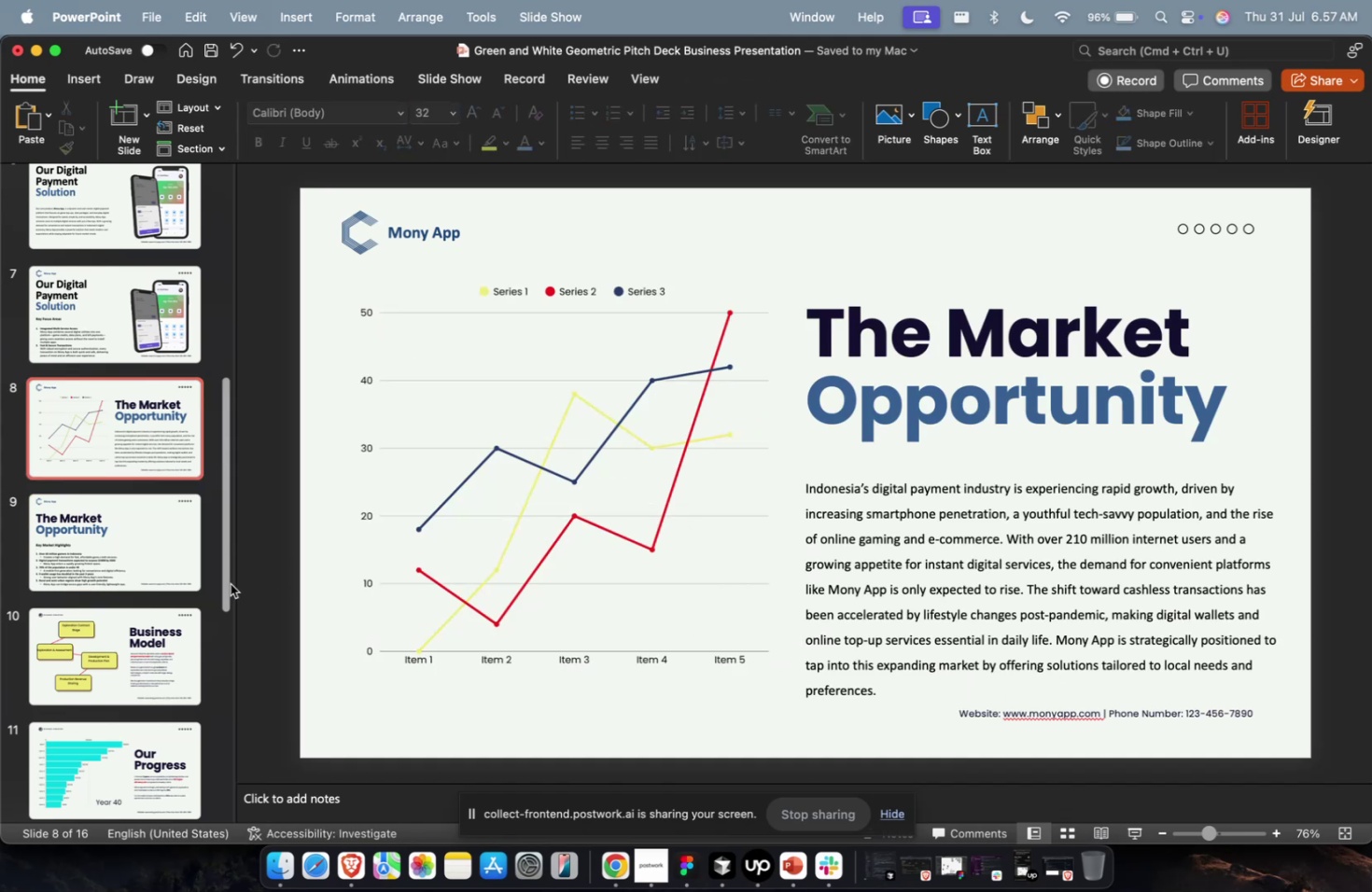 
left_click([205, 564])
 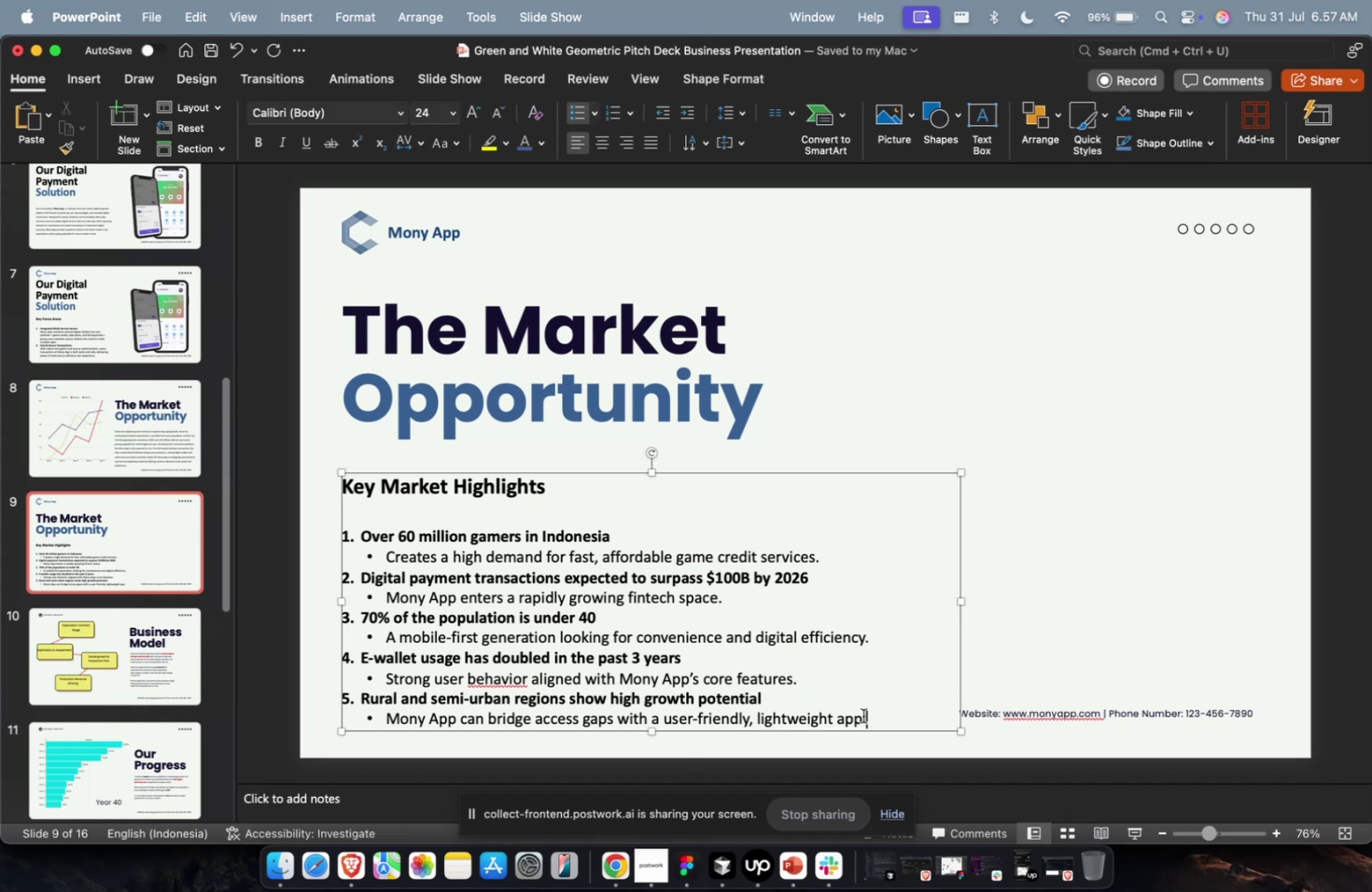 
left_click_drag(start_coordinate=[870, 715], to_coordinate=[329, 528])
 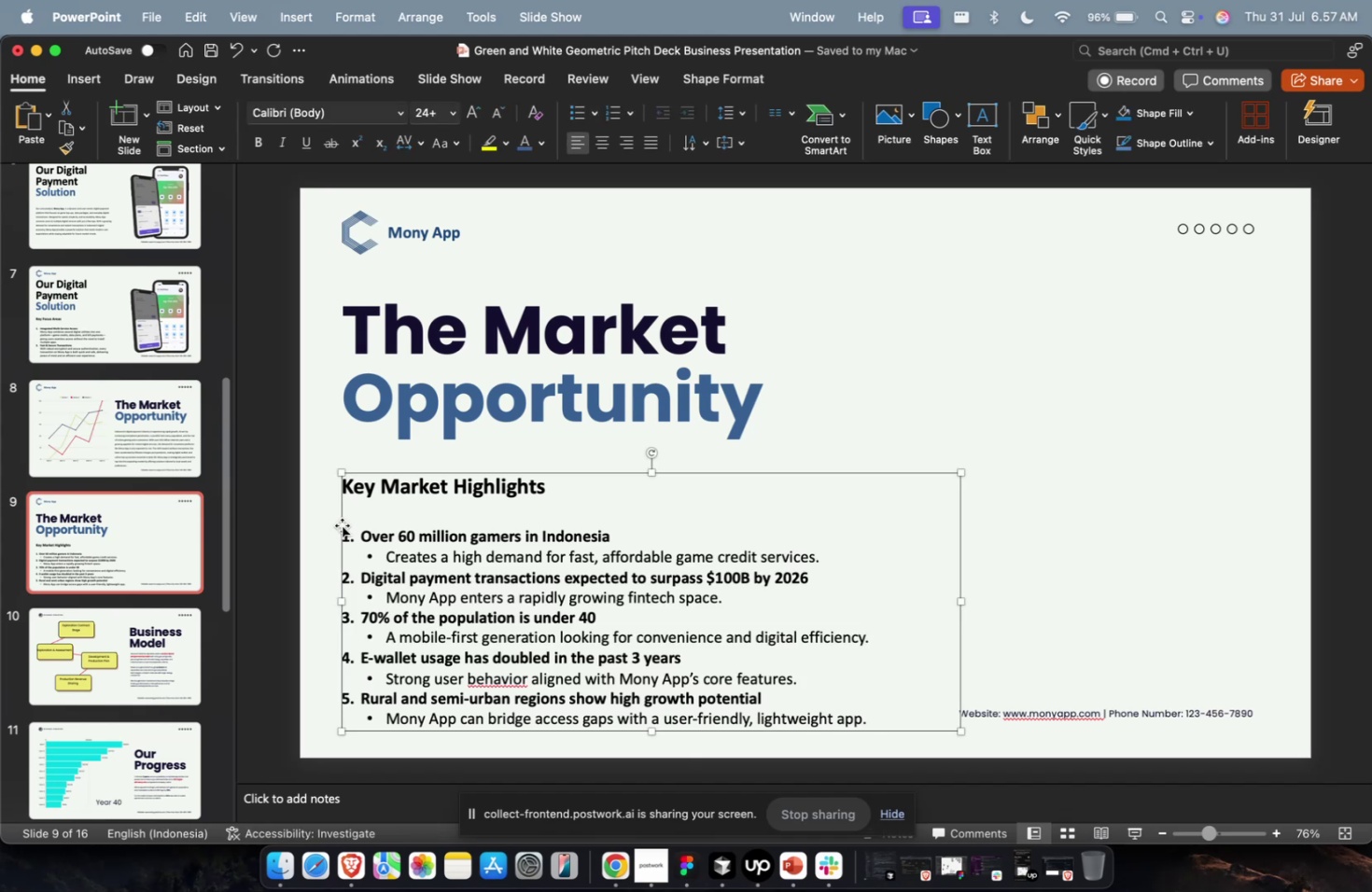 
left_click_drag(start_coordinate=[351, 524], to_coordinate=[920, 732])
 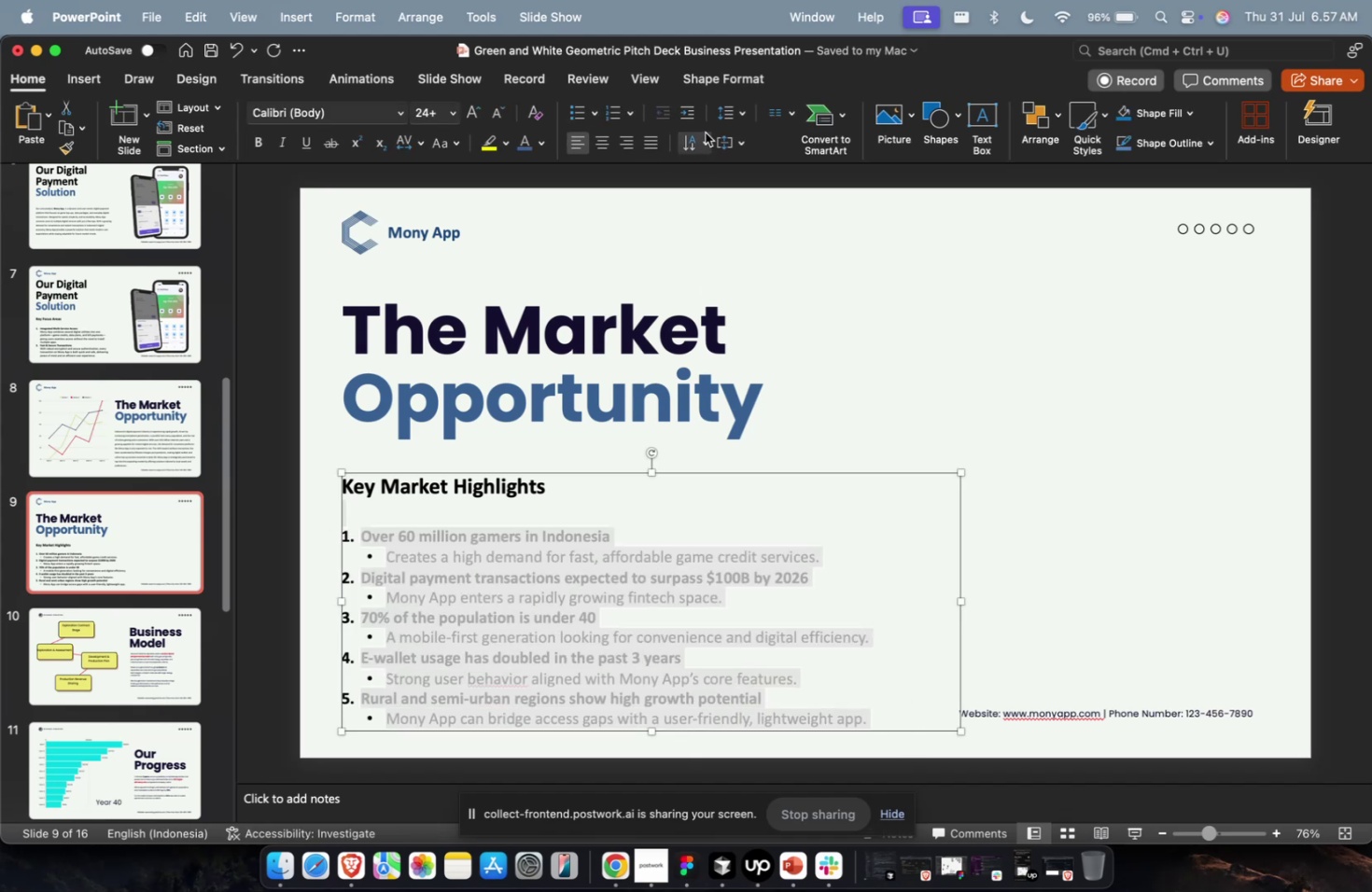 
left_click([717, 122])
 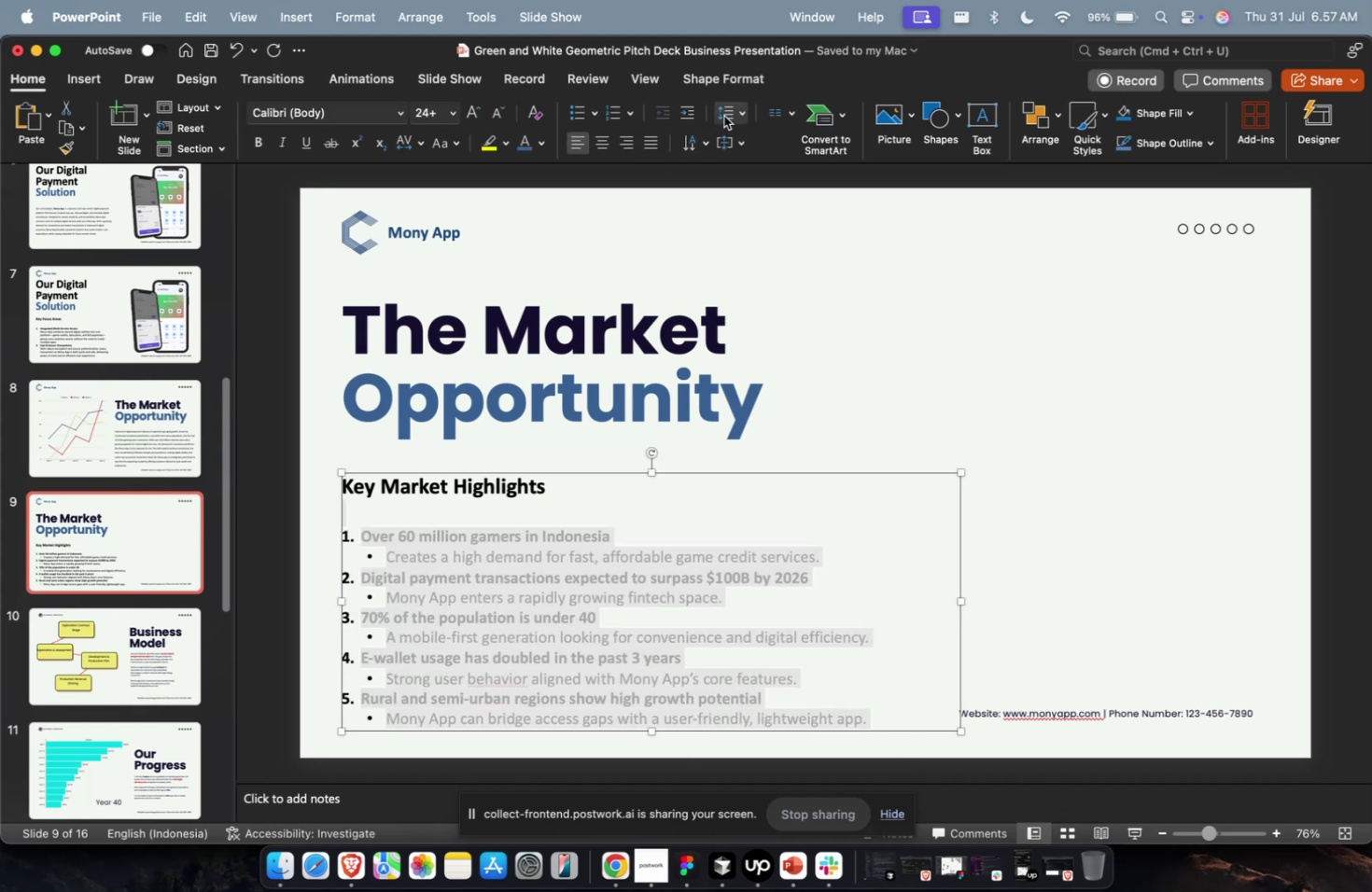 
left_click([724, 116])
 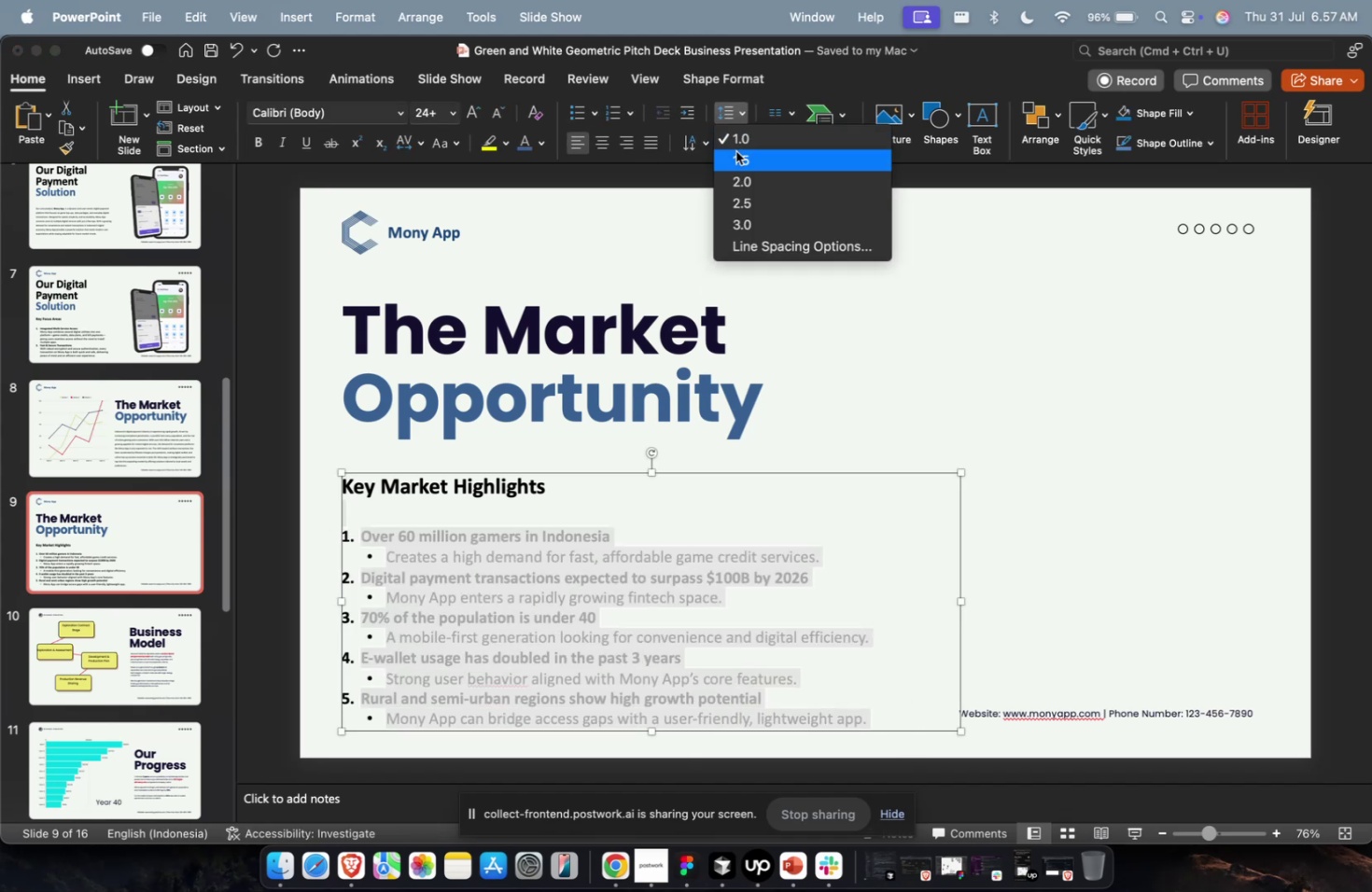 
left_click([735, 151])
 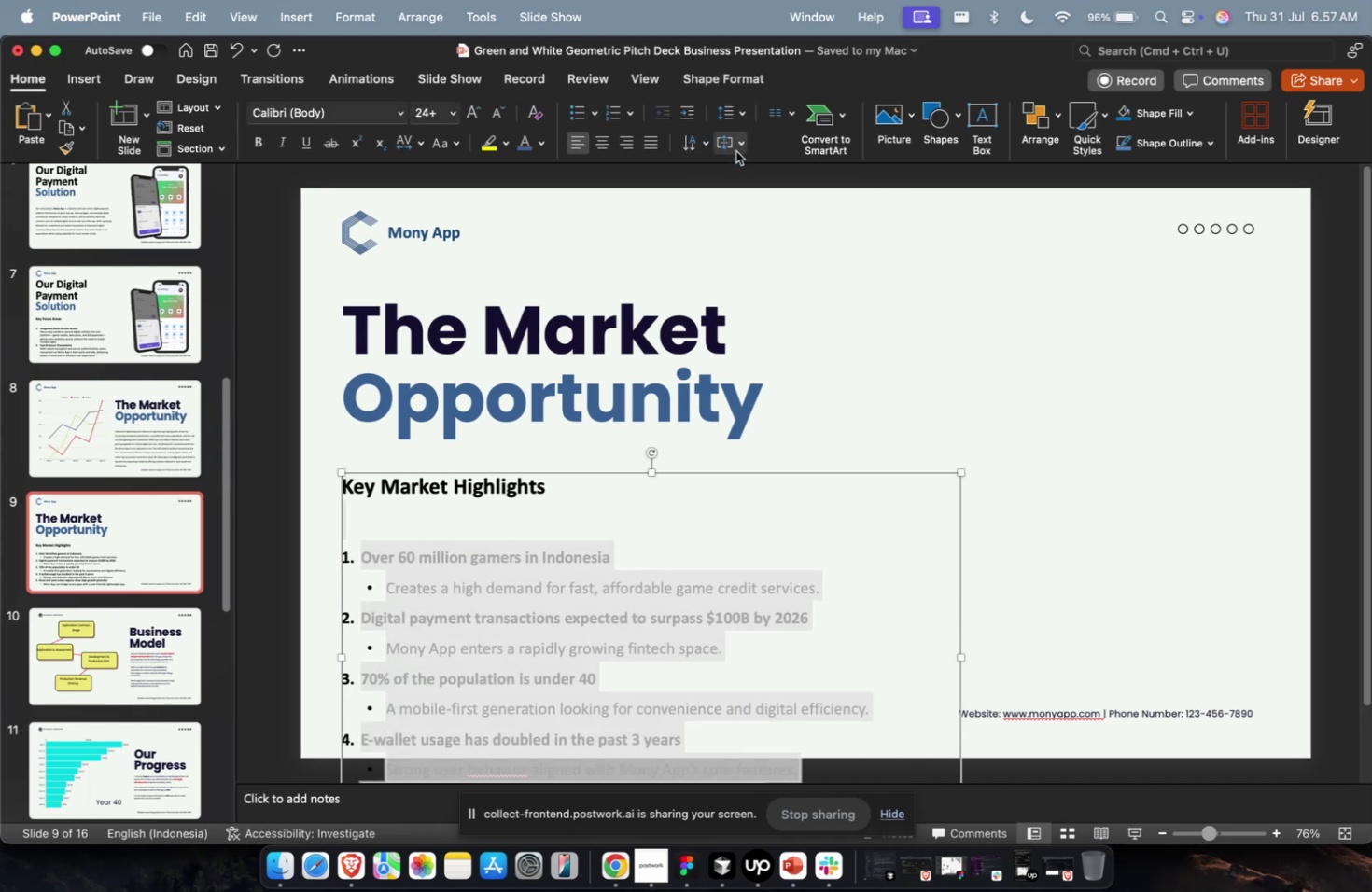 
key(Meta+CommandLeft)
 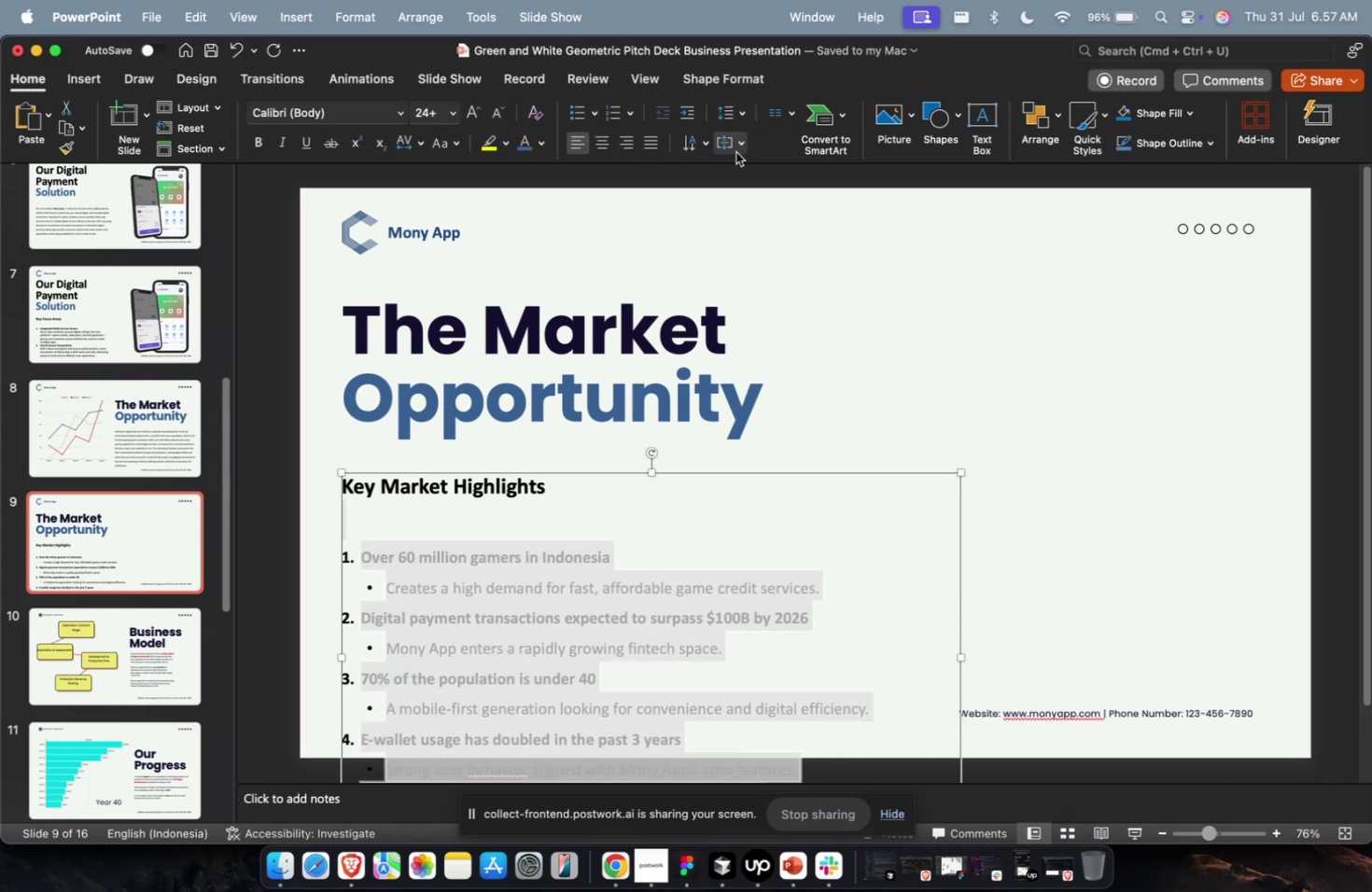 
key(Meta+Z)
 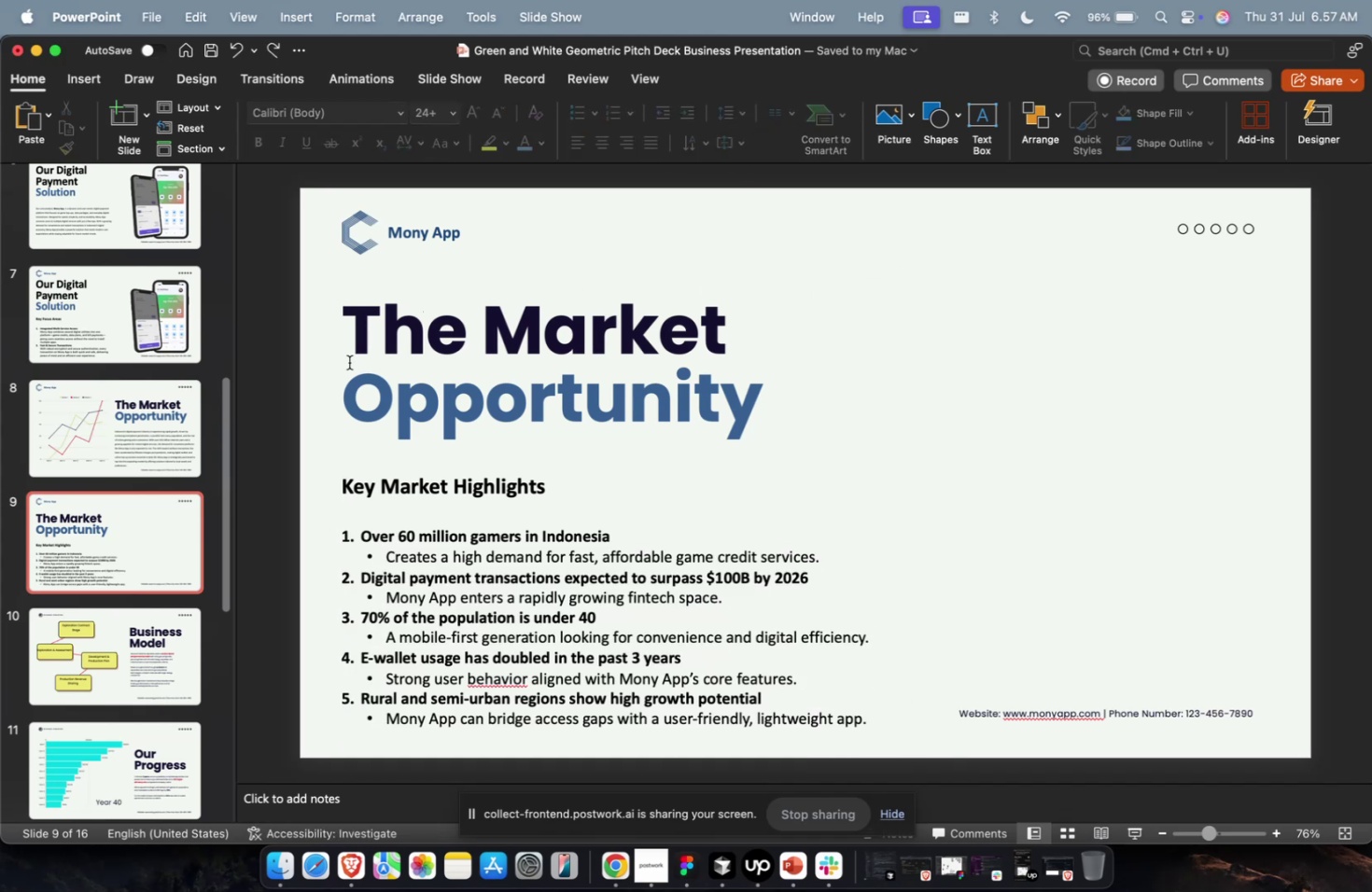 
key(Meta+CommandLeft)
 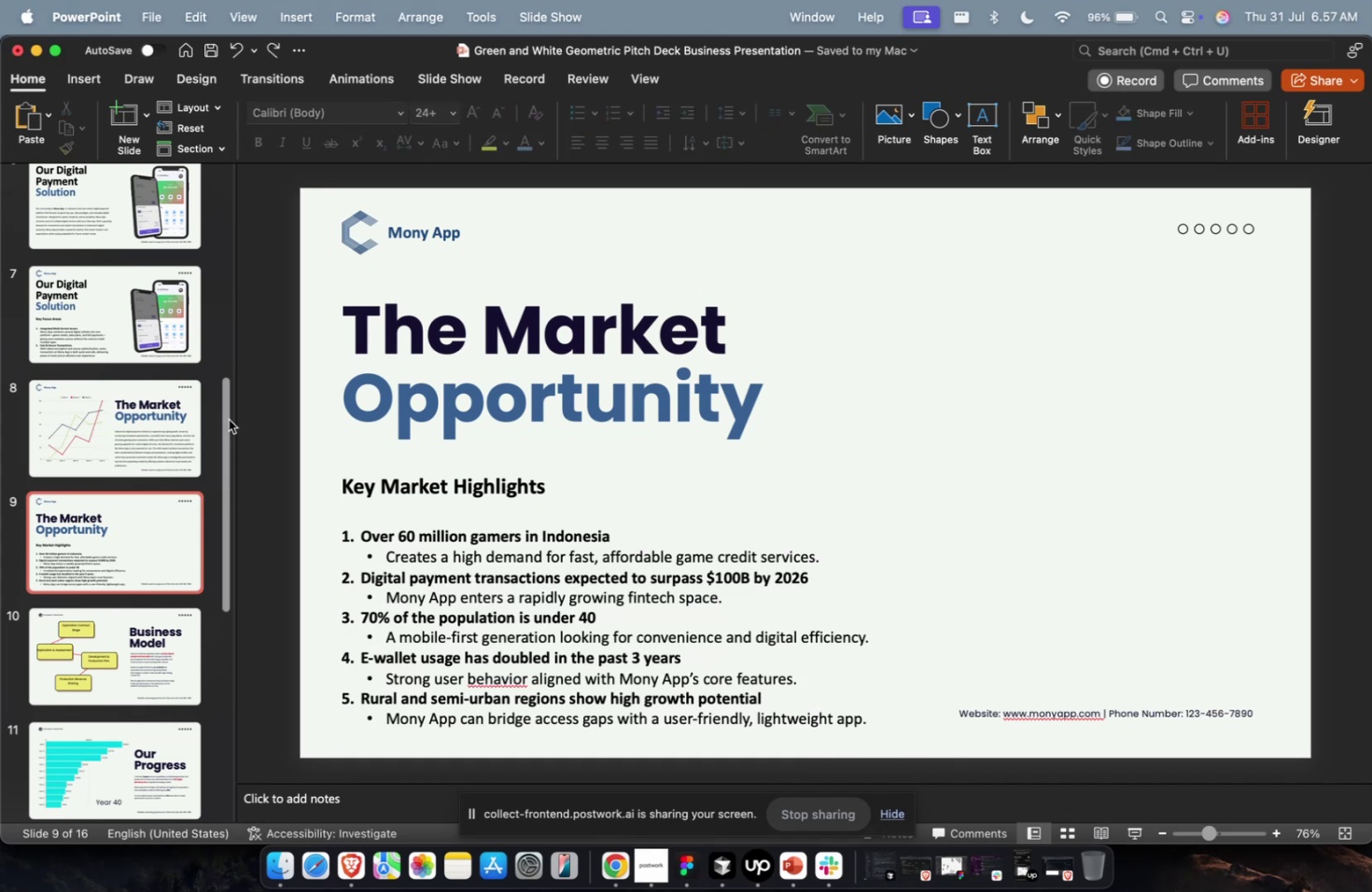 
key(Meta+1)
 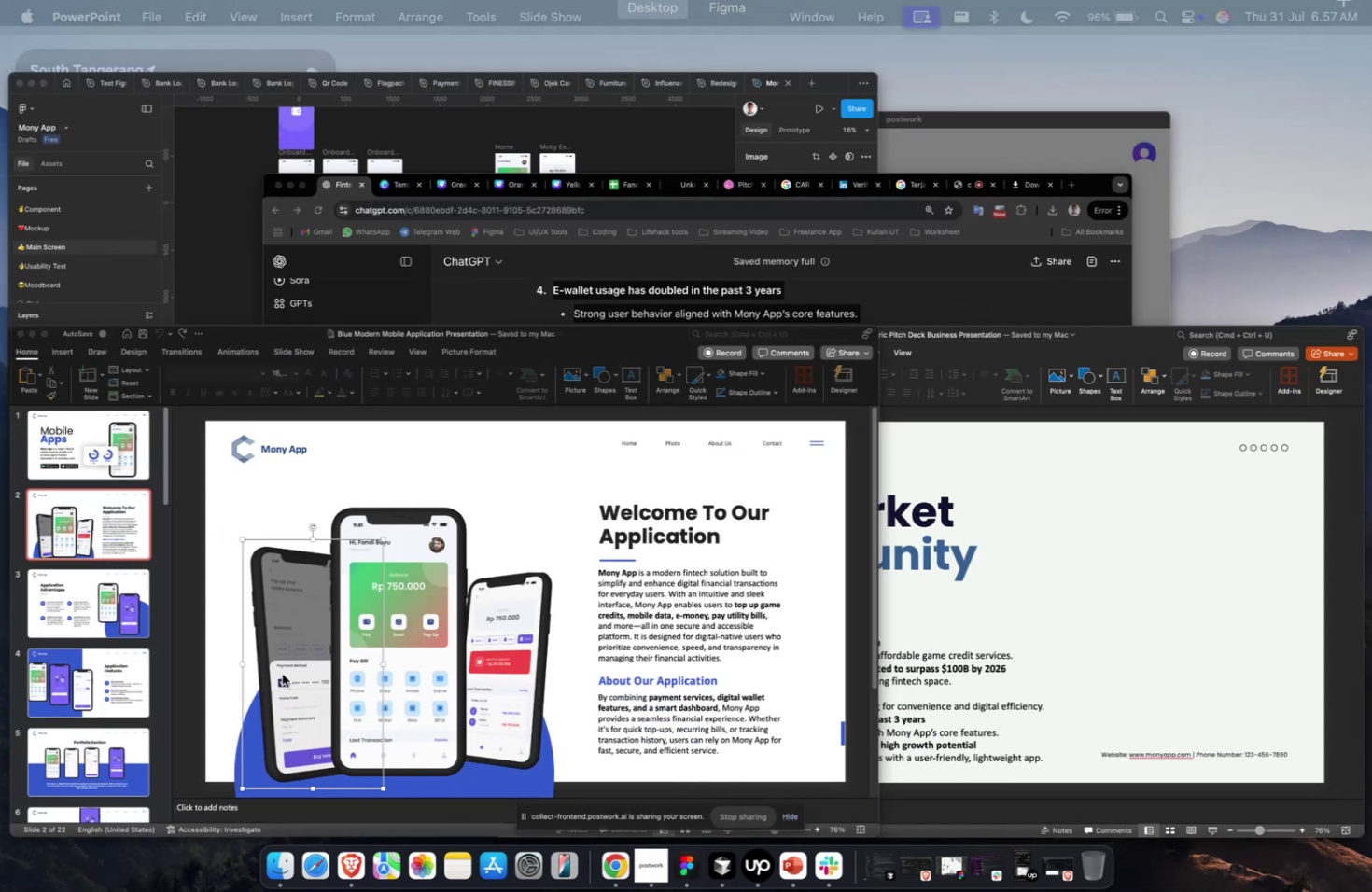 
left_click([149, 588])
 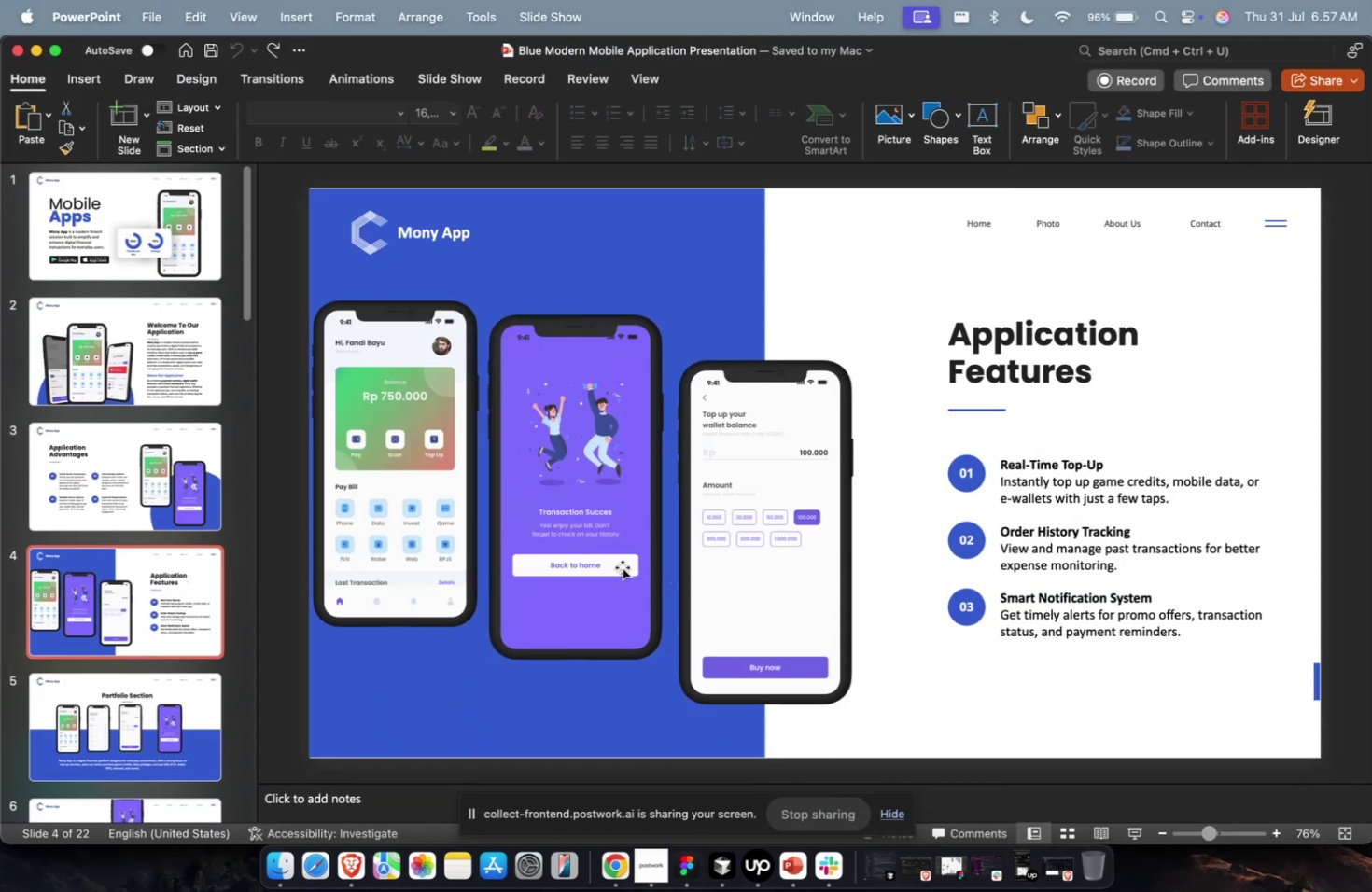 
left_click([588, 564])
 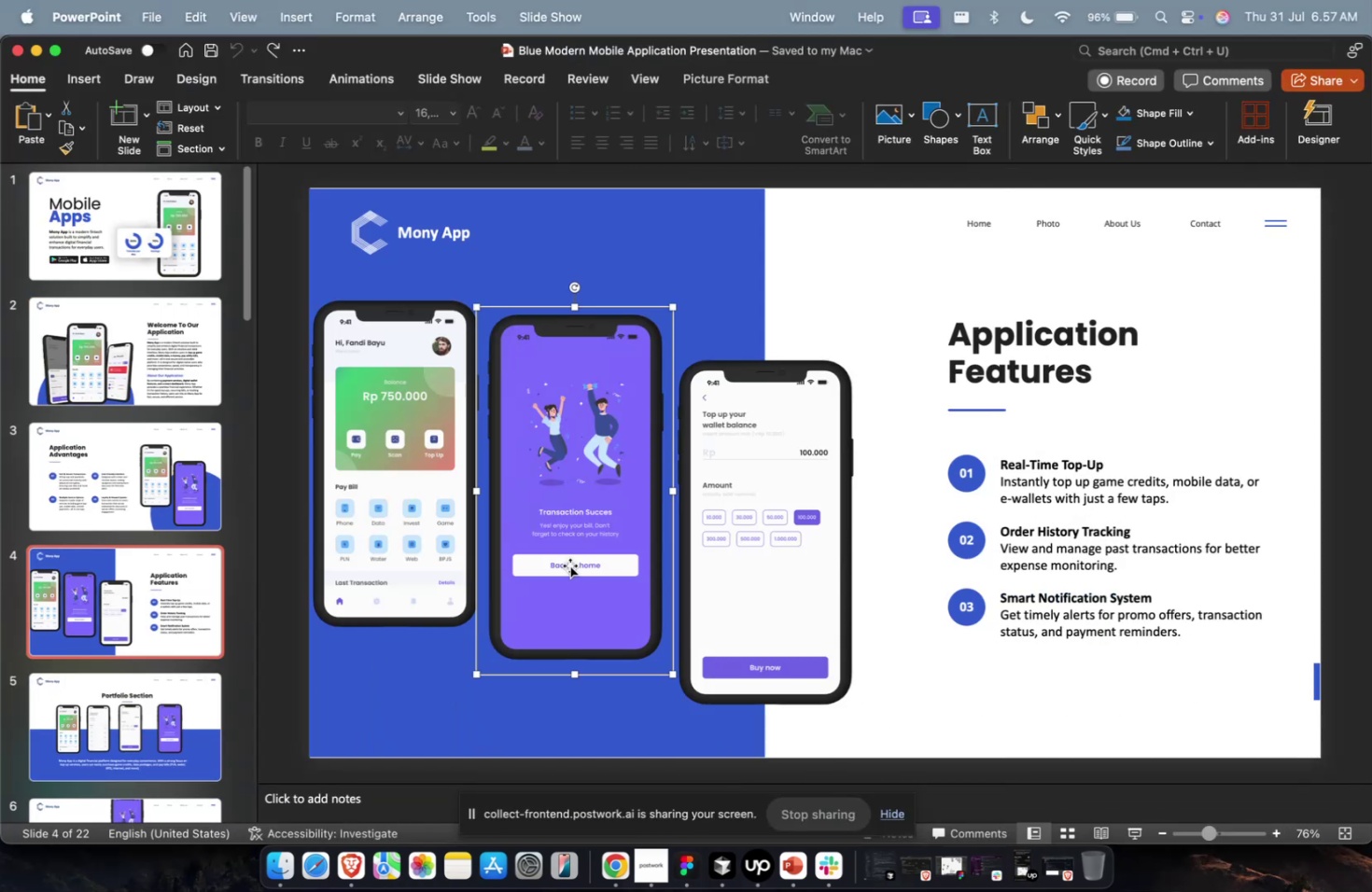 
hold_key(key=ShiftLeft, duration=0.33)
 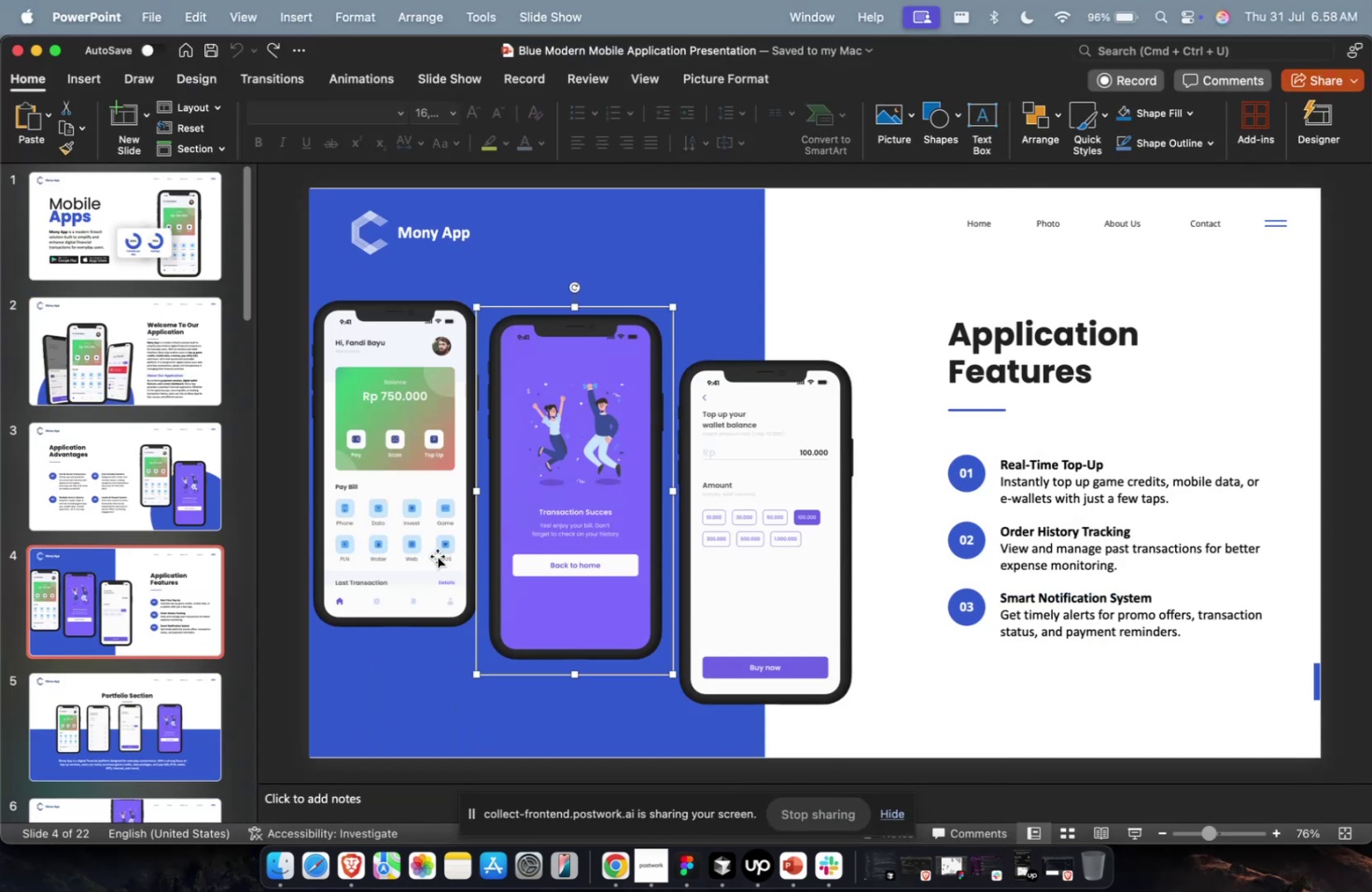 
hold_key(key=ShiftLeft, duration=0.44)
left_click([421, 558])
 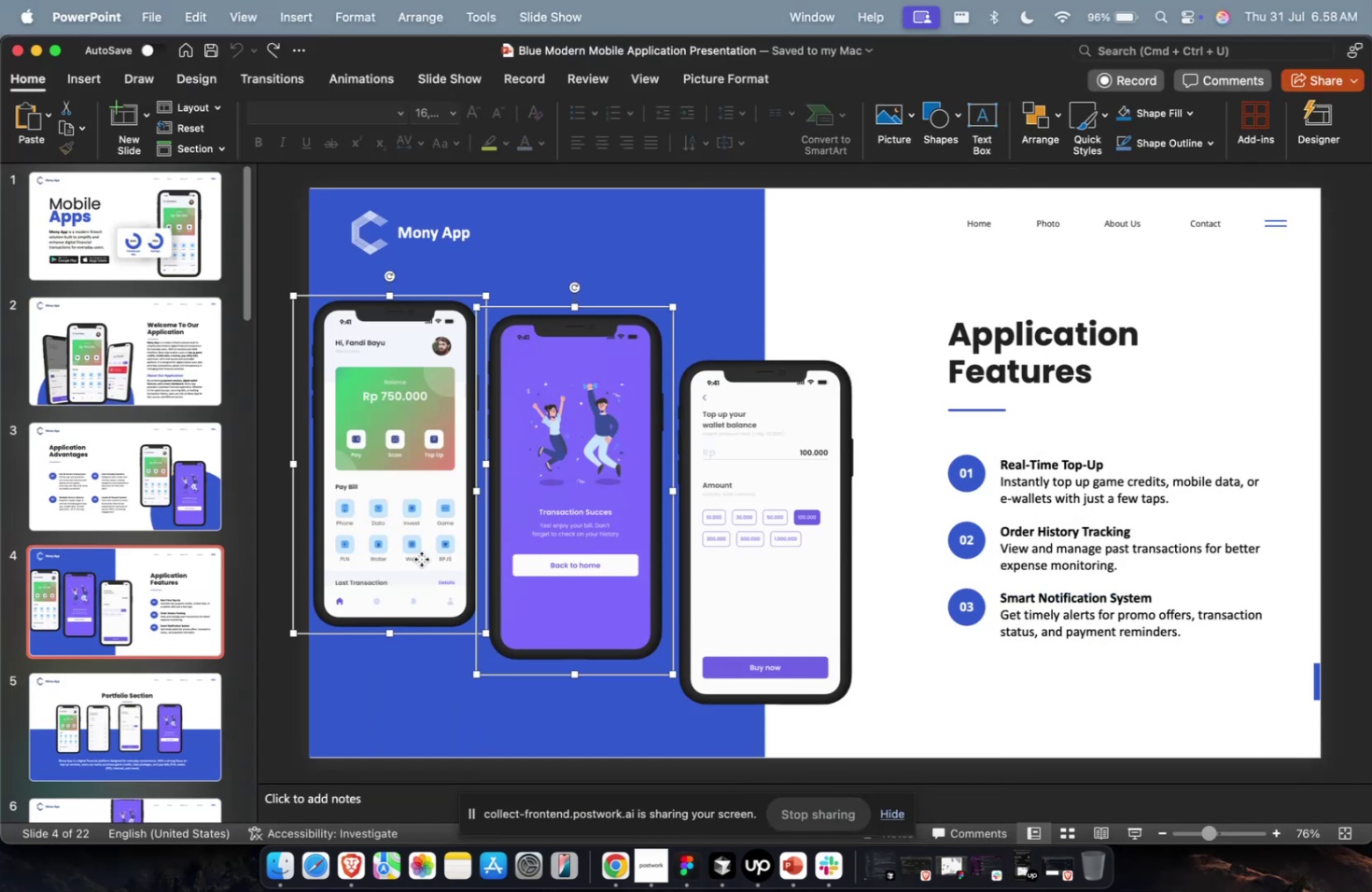 
key(Meta+C)
 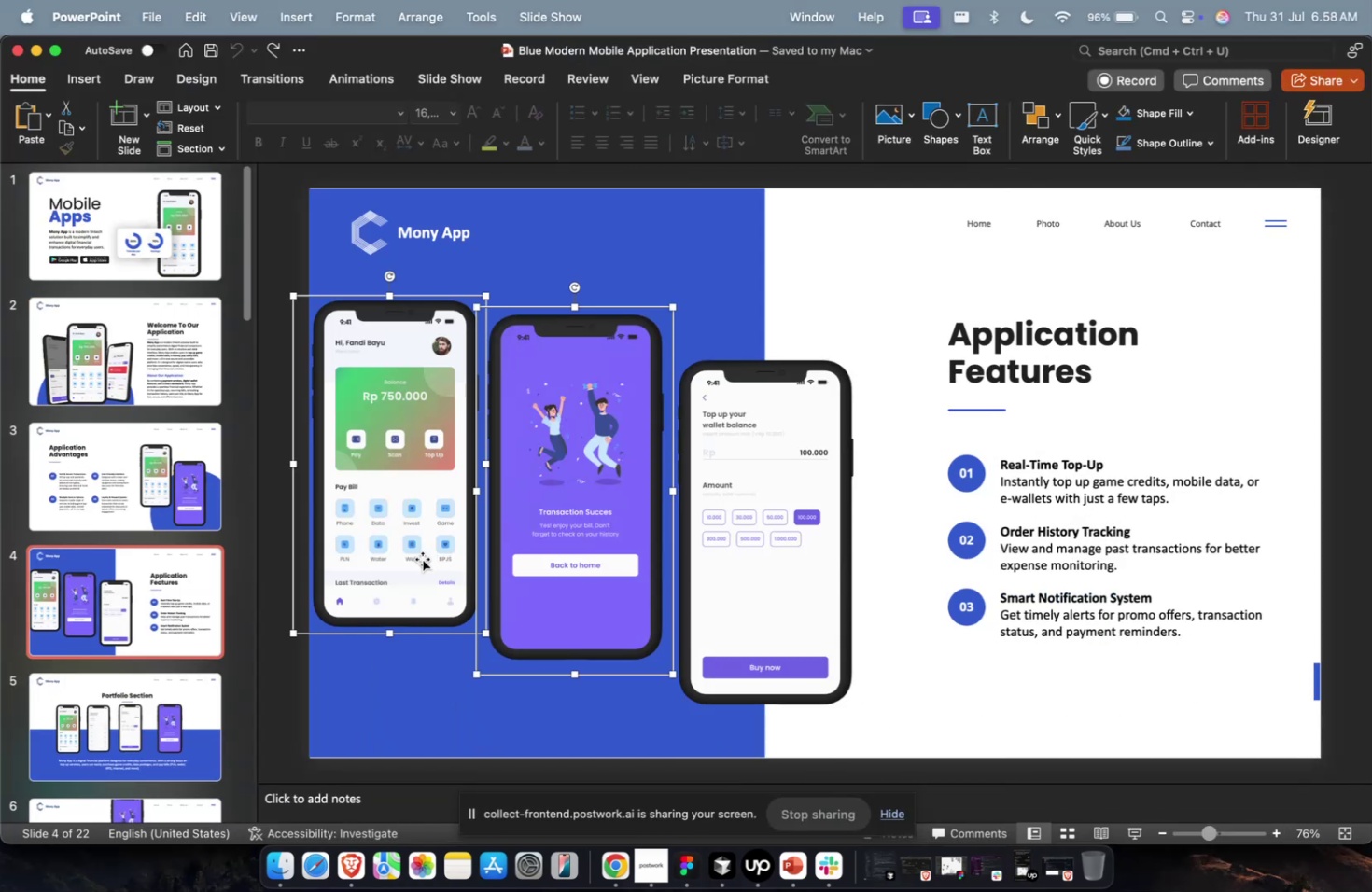 
key(Meta+1)
 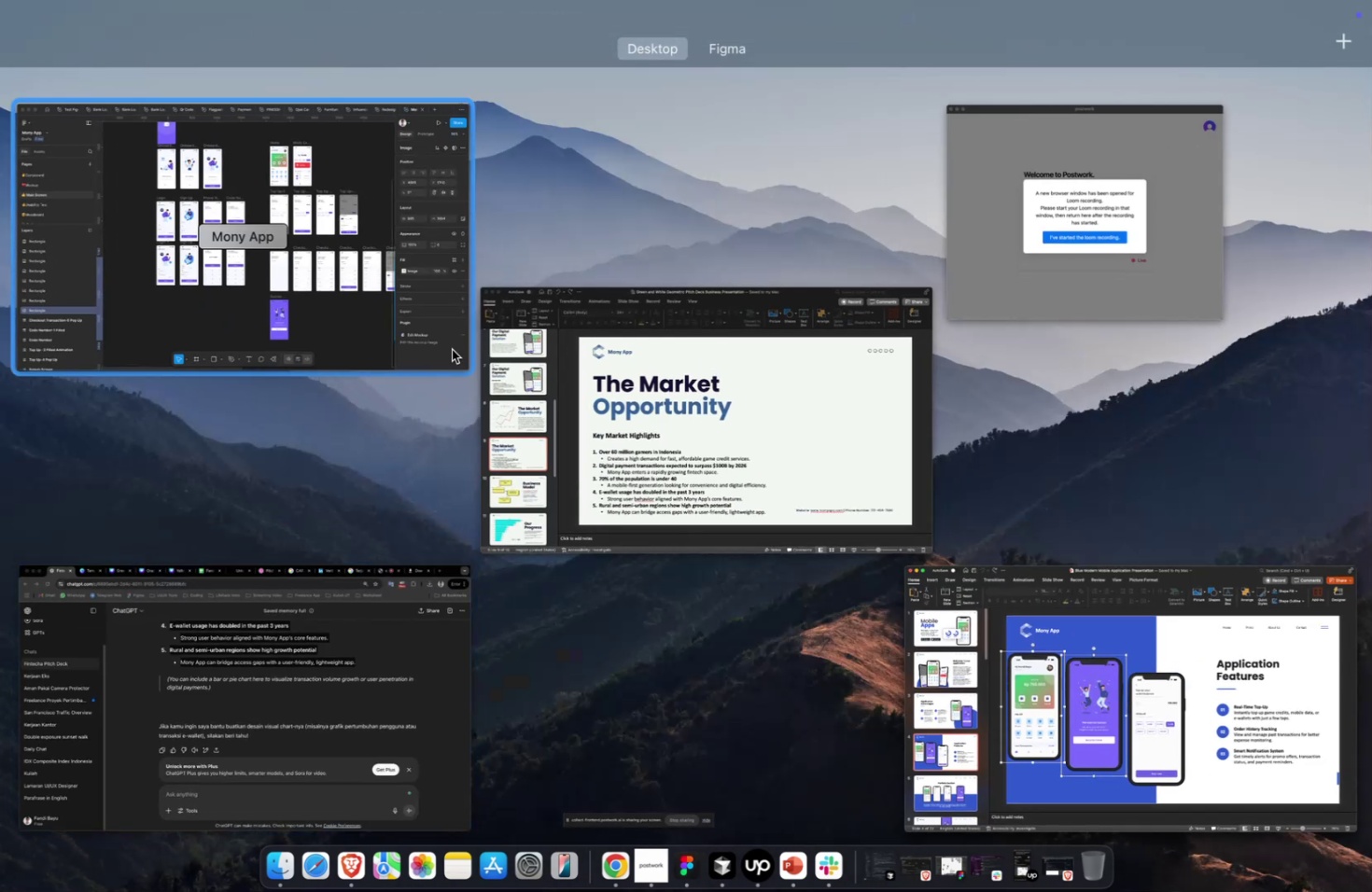 
left_click([708, 426])
 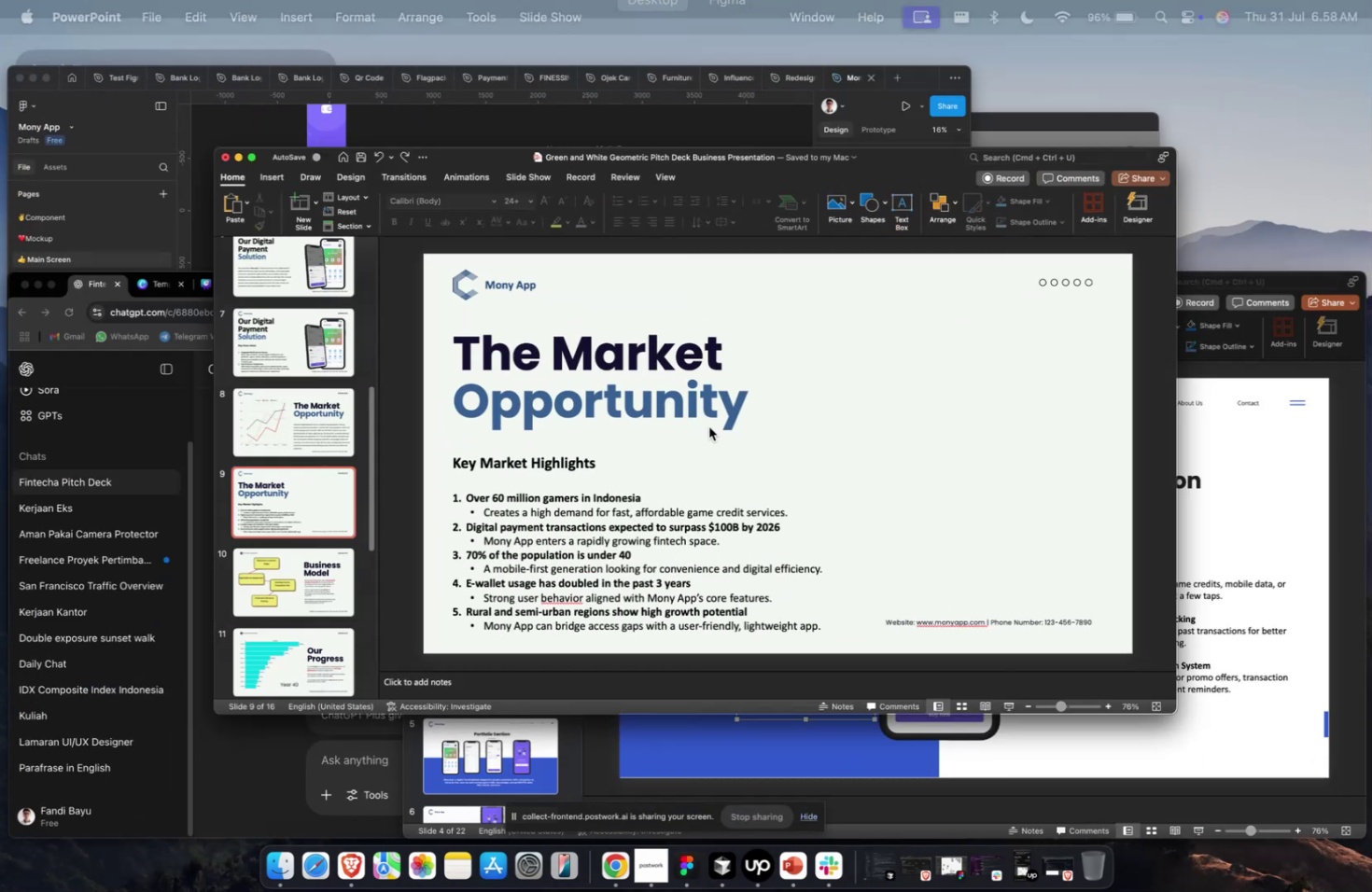 
key(Meta+CommandLeft)
 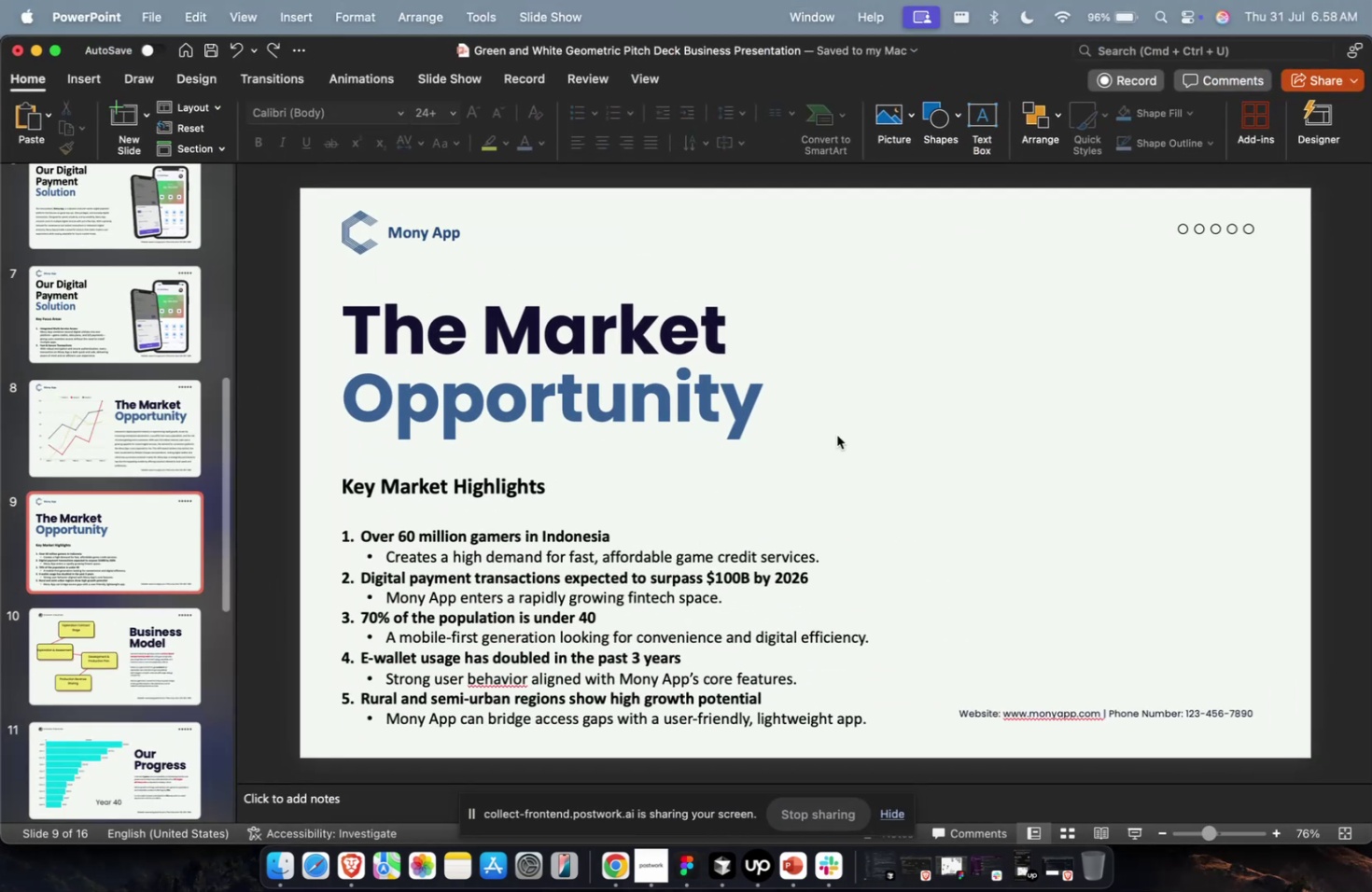 
key(Meta+CommandLeft)
 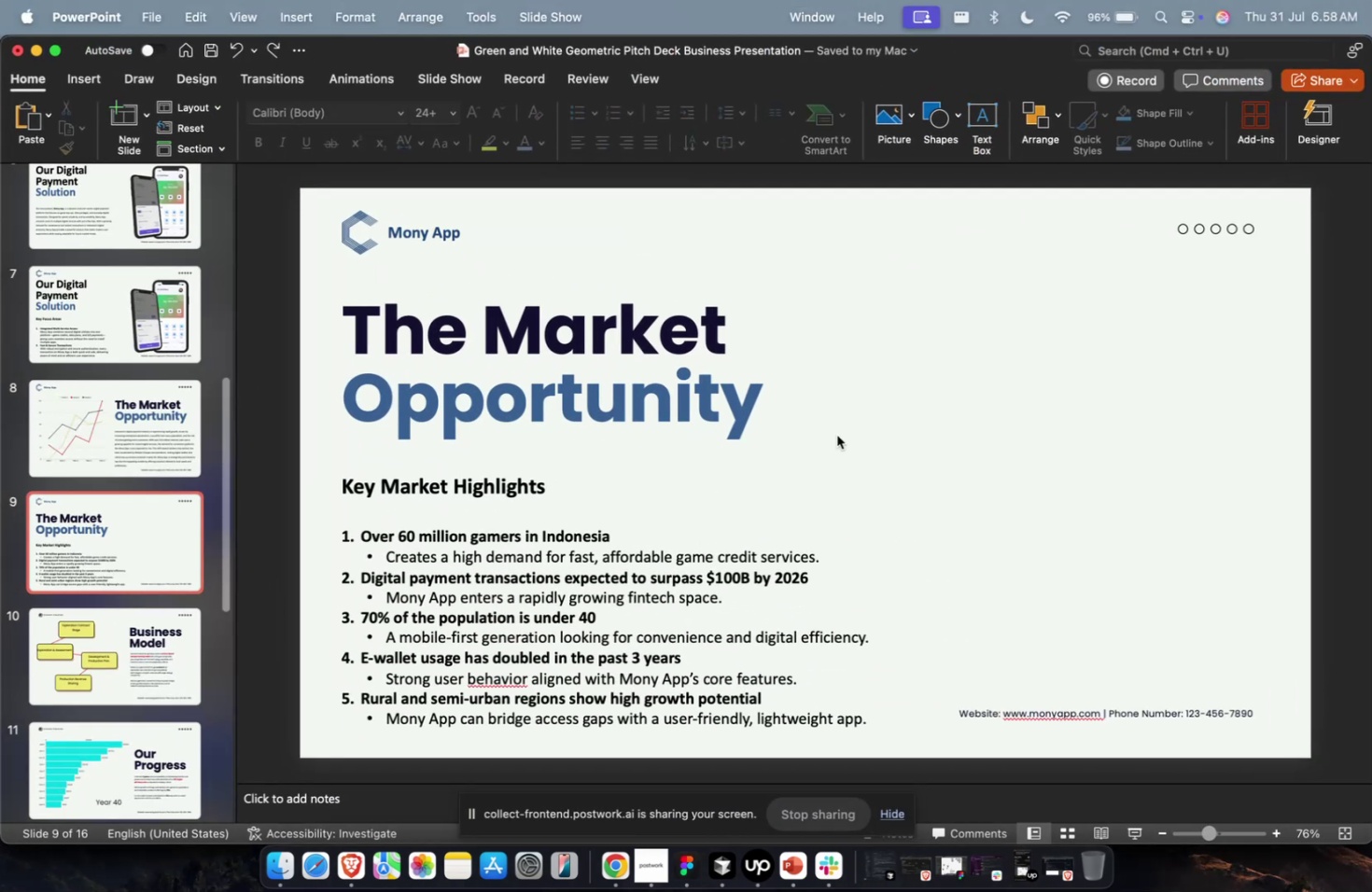 
key(Meta+CommandLeft)
 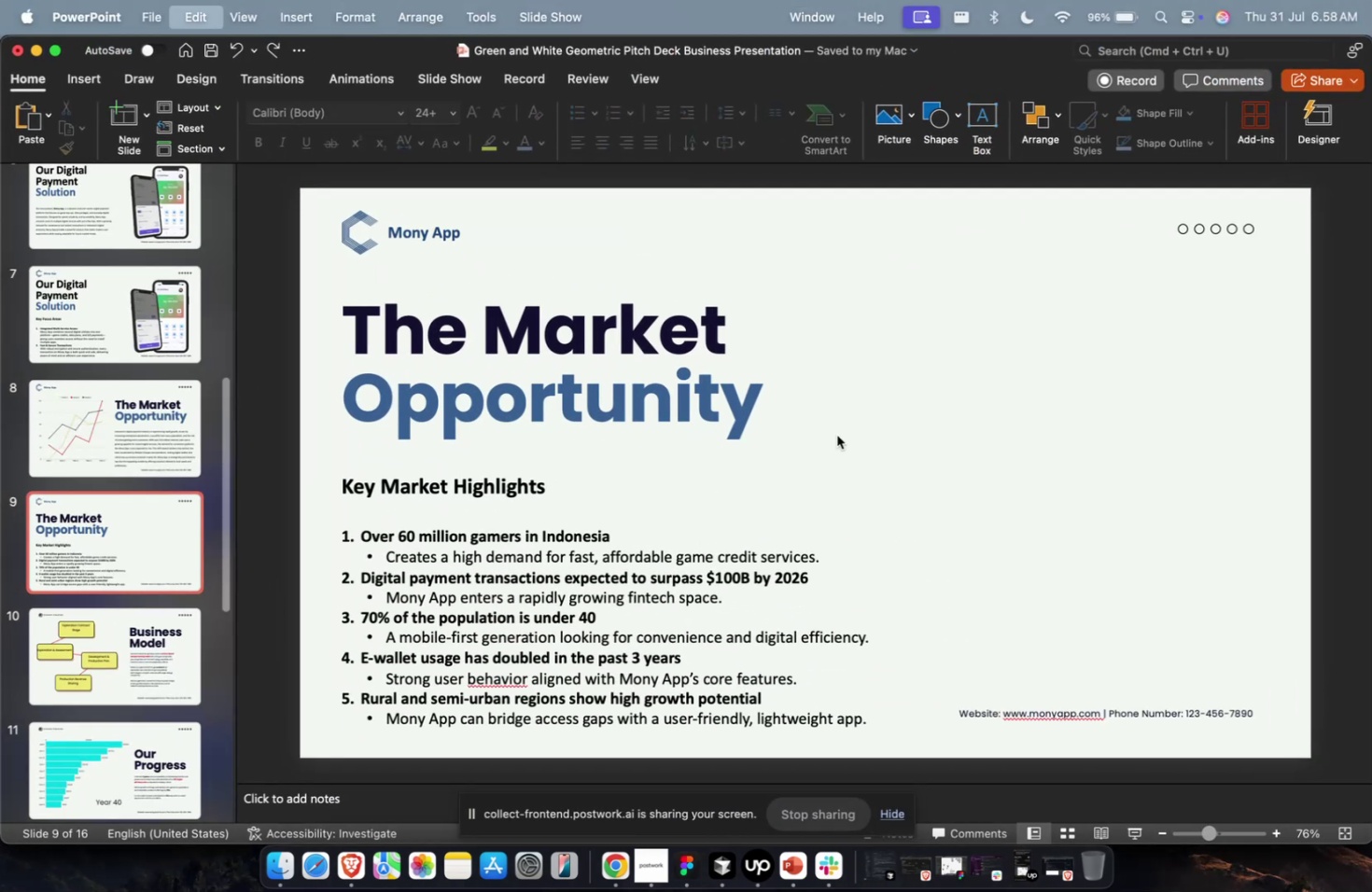 
key(Meta+V)
 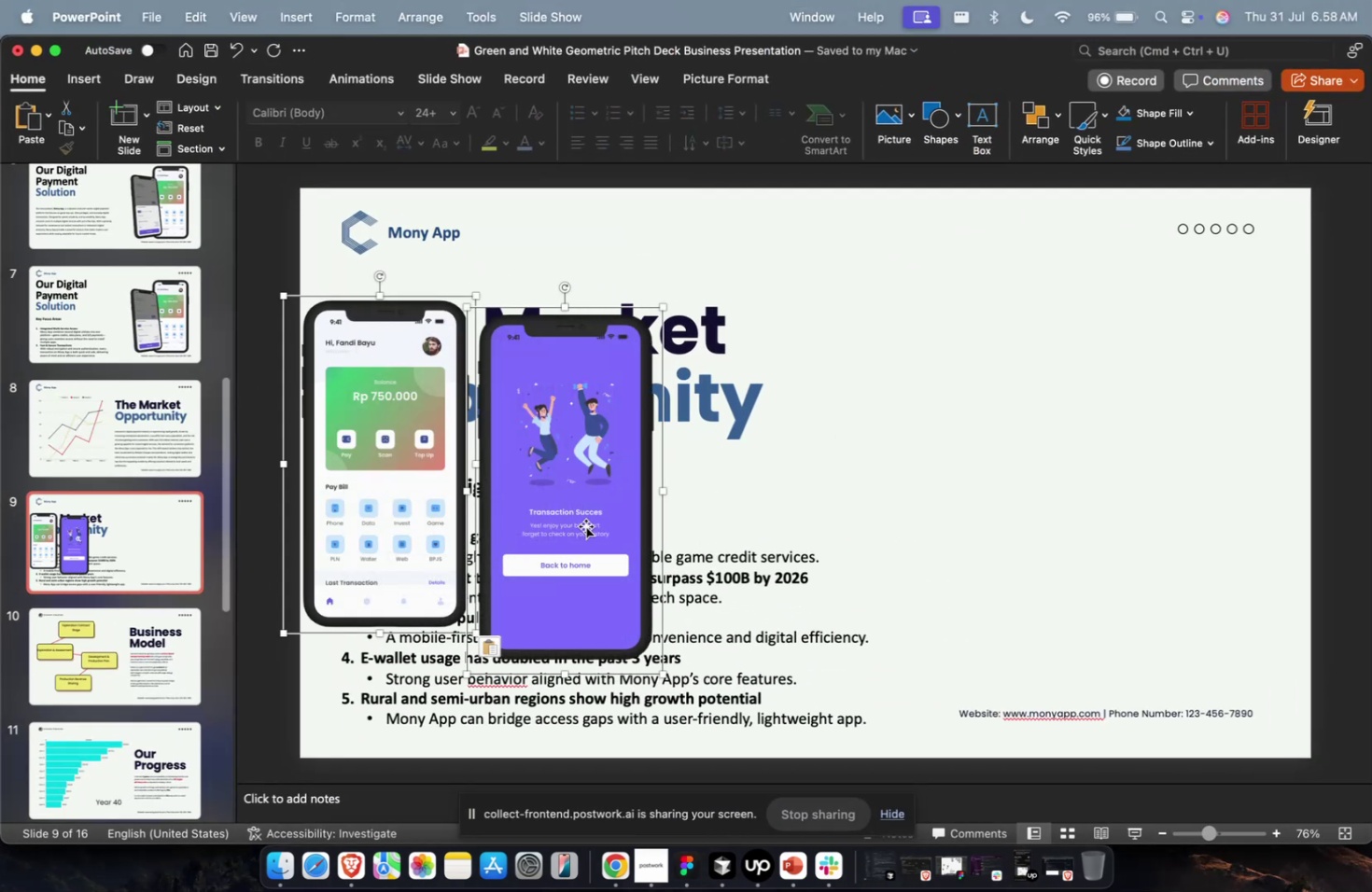 
left_click([581, 526])
 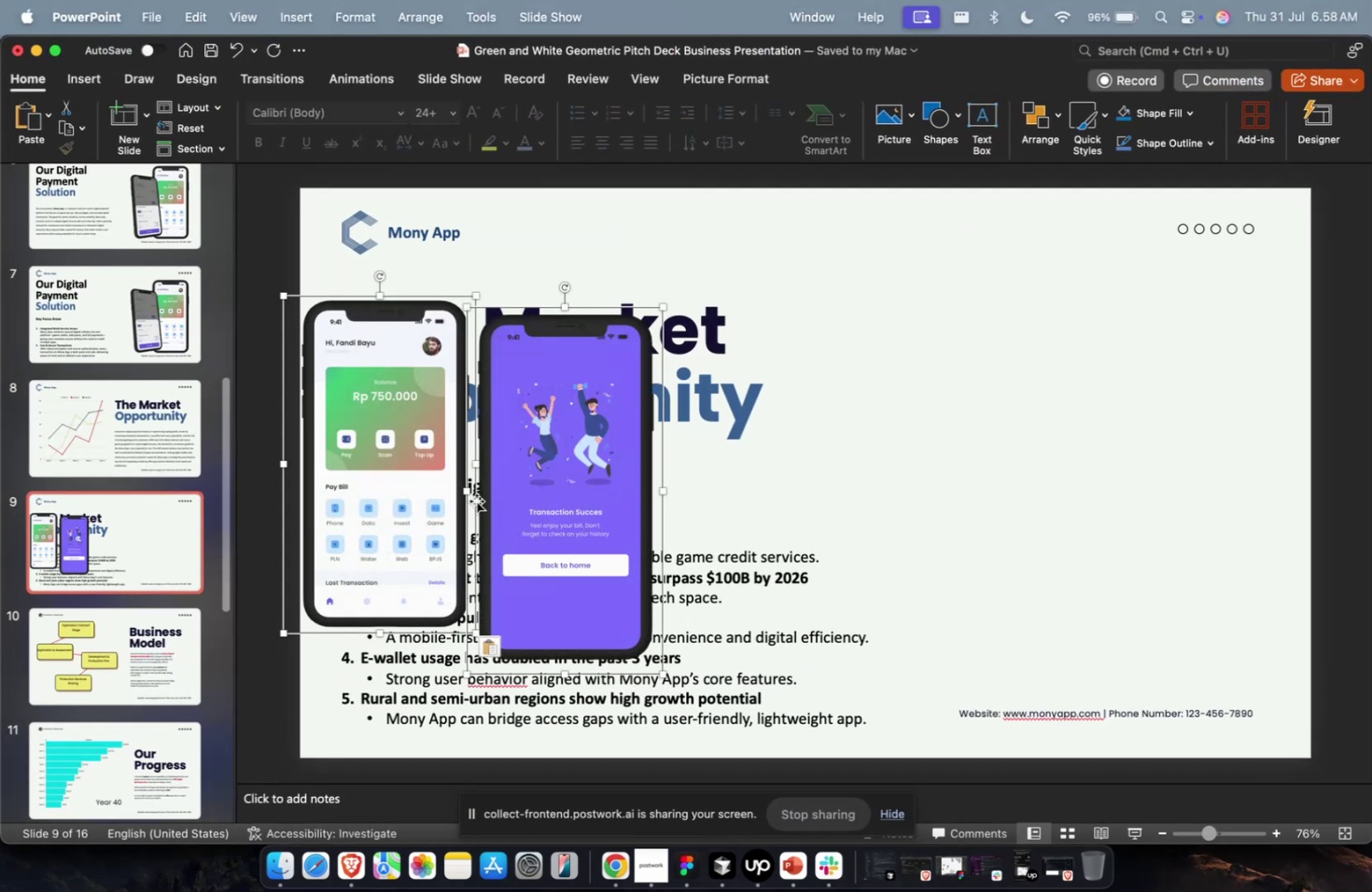 
left_click_drag(start_coordinate=[475, 501], to_coordinate=[1093, 507])
 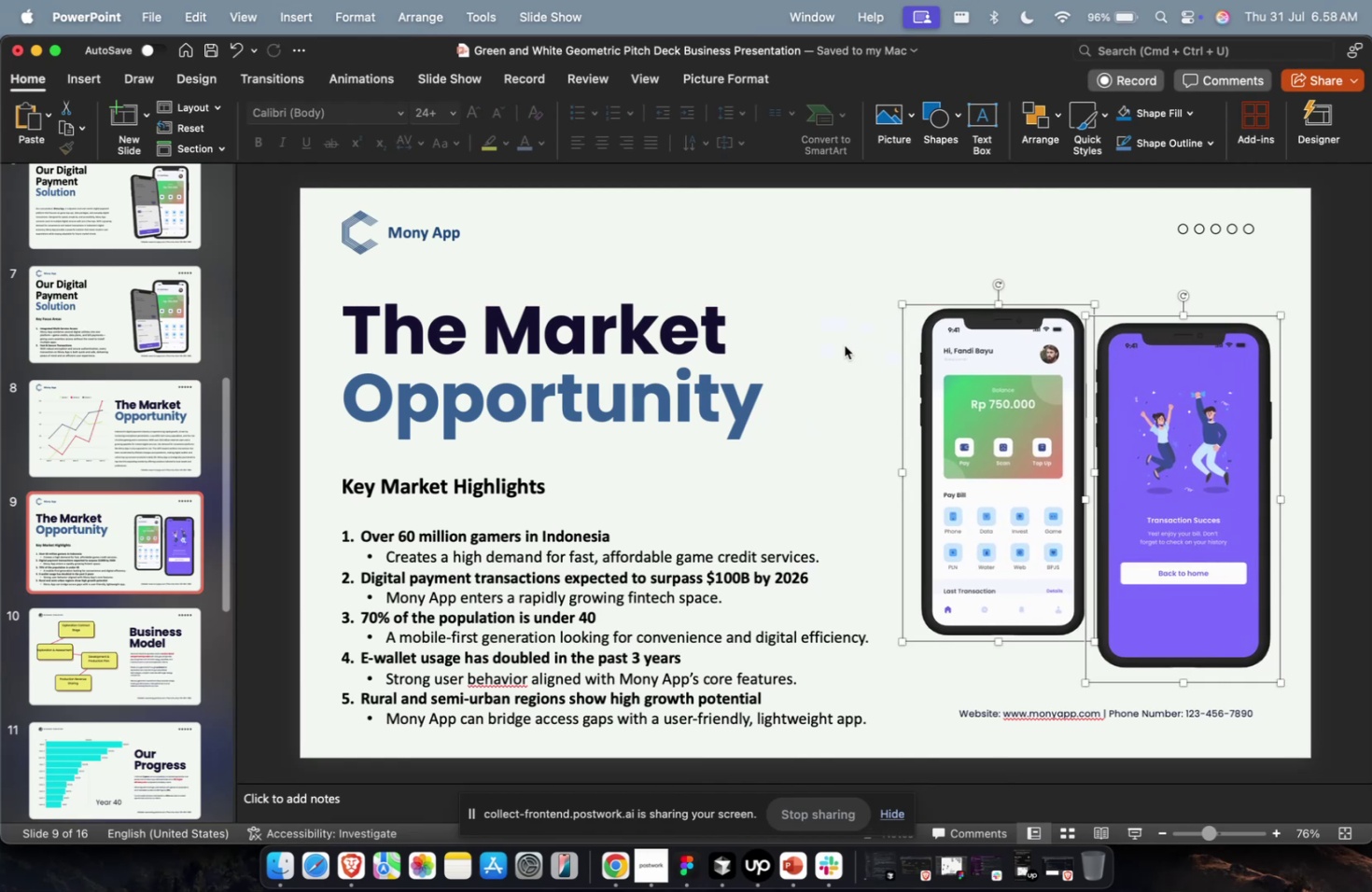 
wait(12.31)
 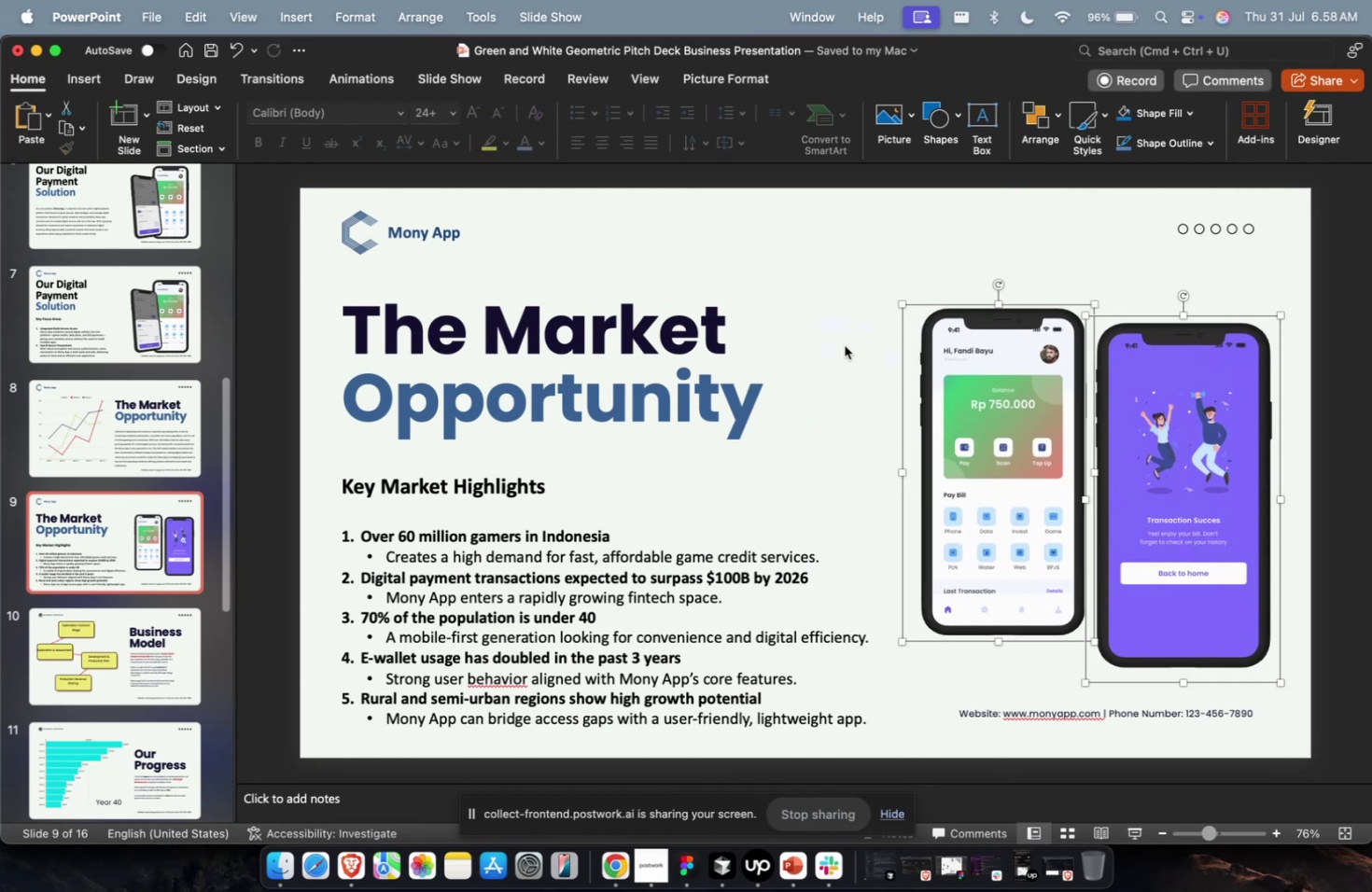 
scroll: coordinate [838, 351], scroll_direction: down, amount: 2.0
 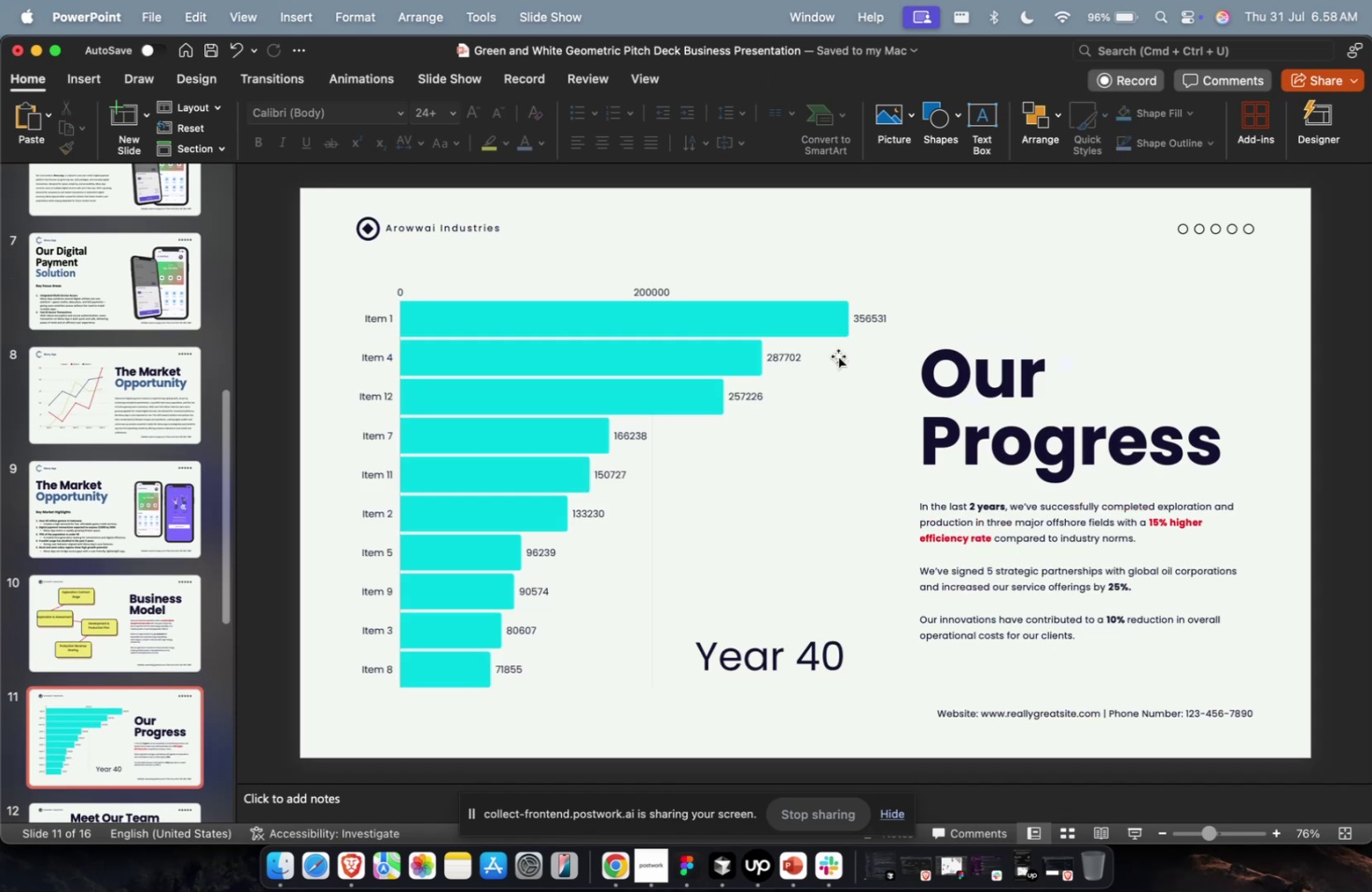 
wait(5.34)
 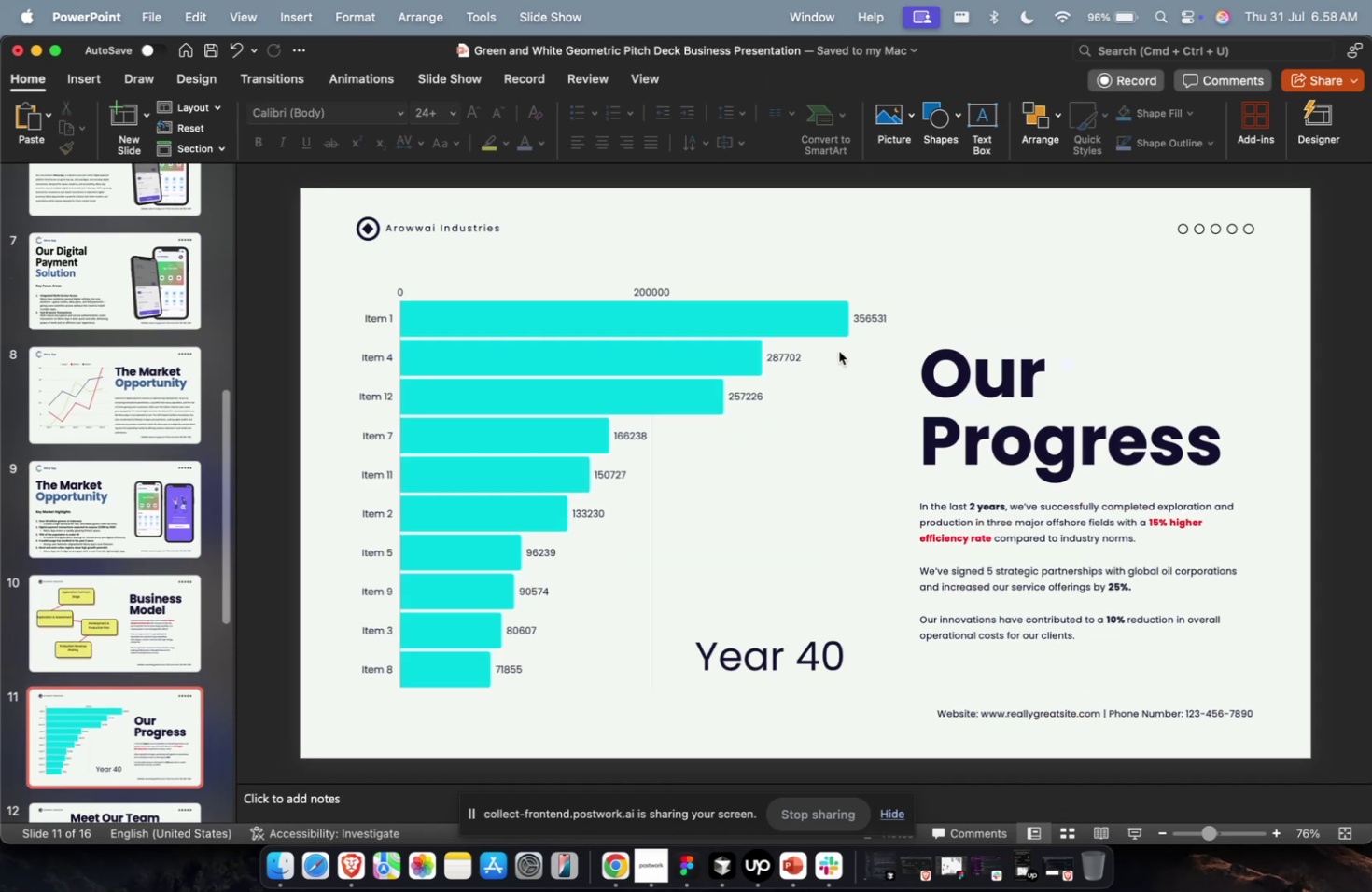 
scroll: coordinate [837, 355], scroll_direction: down, amount: 2.0
 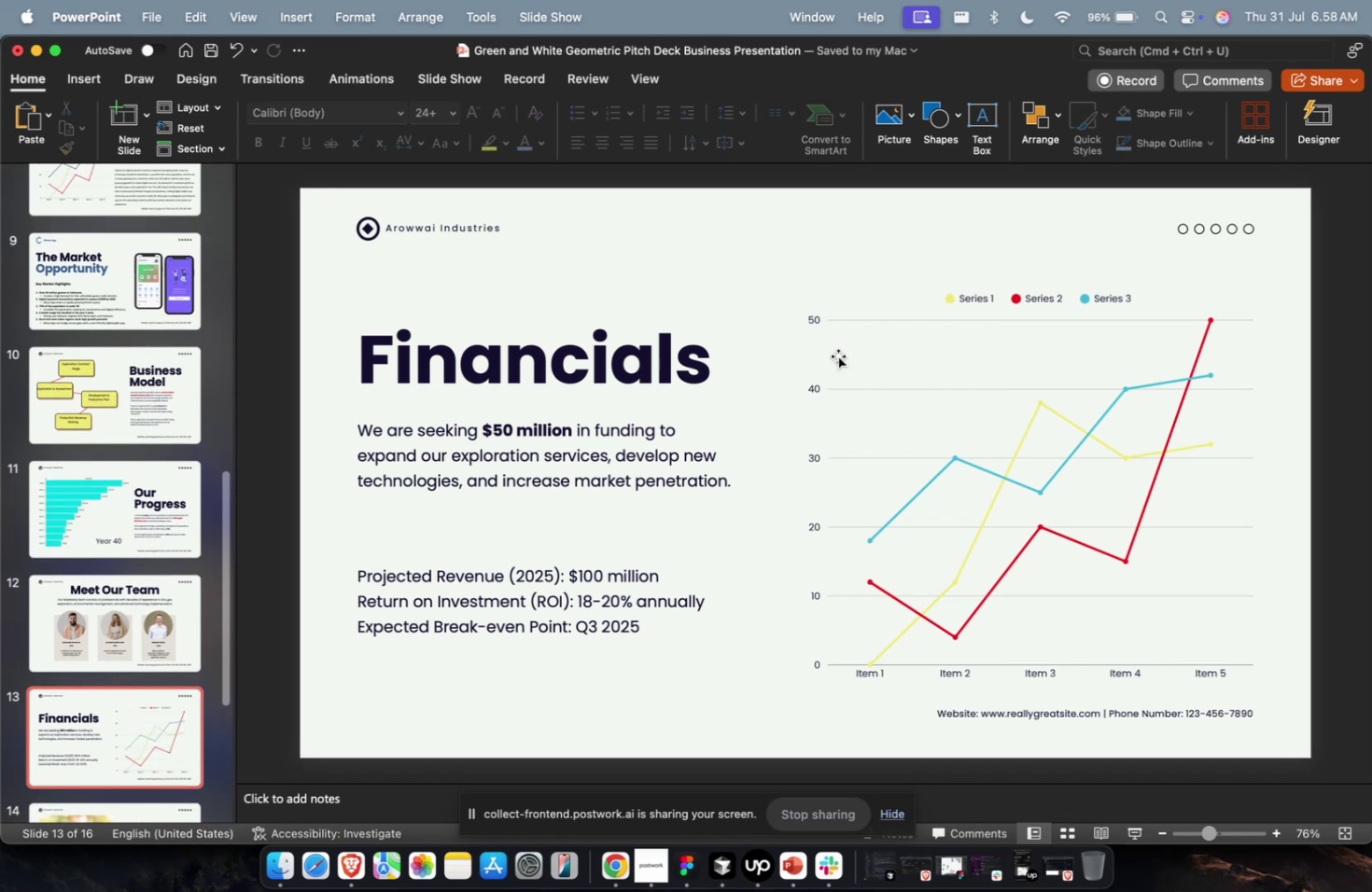 
scroll: coordinate [837, 355], scroll_direction: up, amount: 2.0
 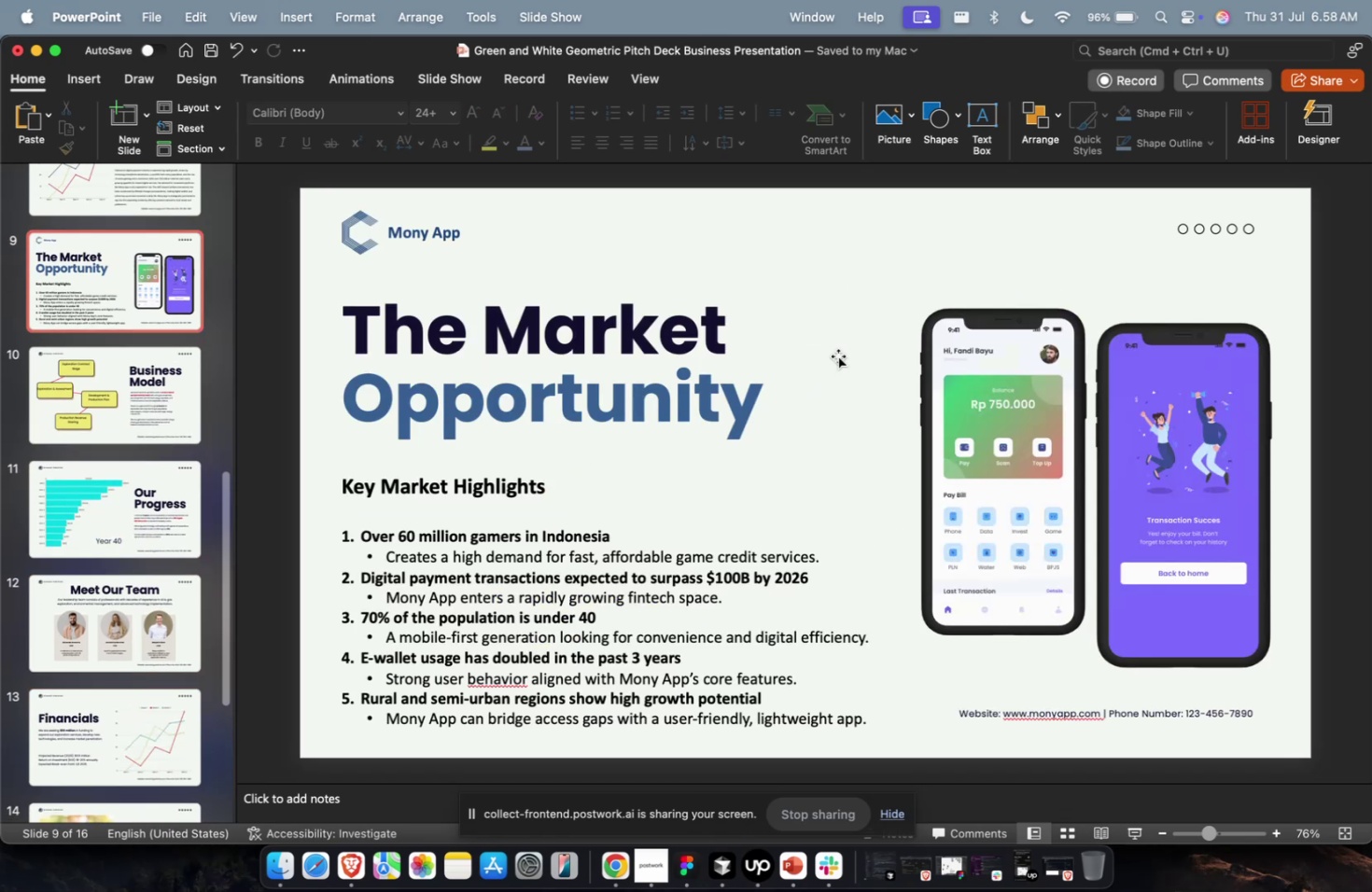 
wait(7.61)
 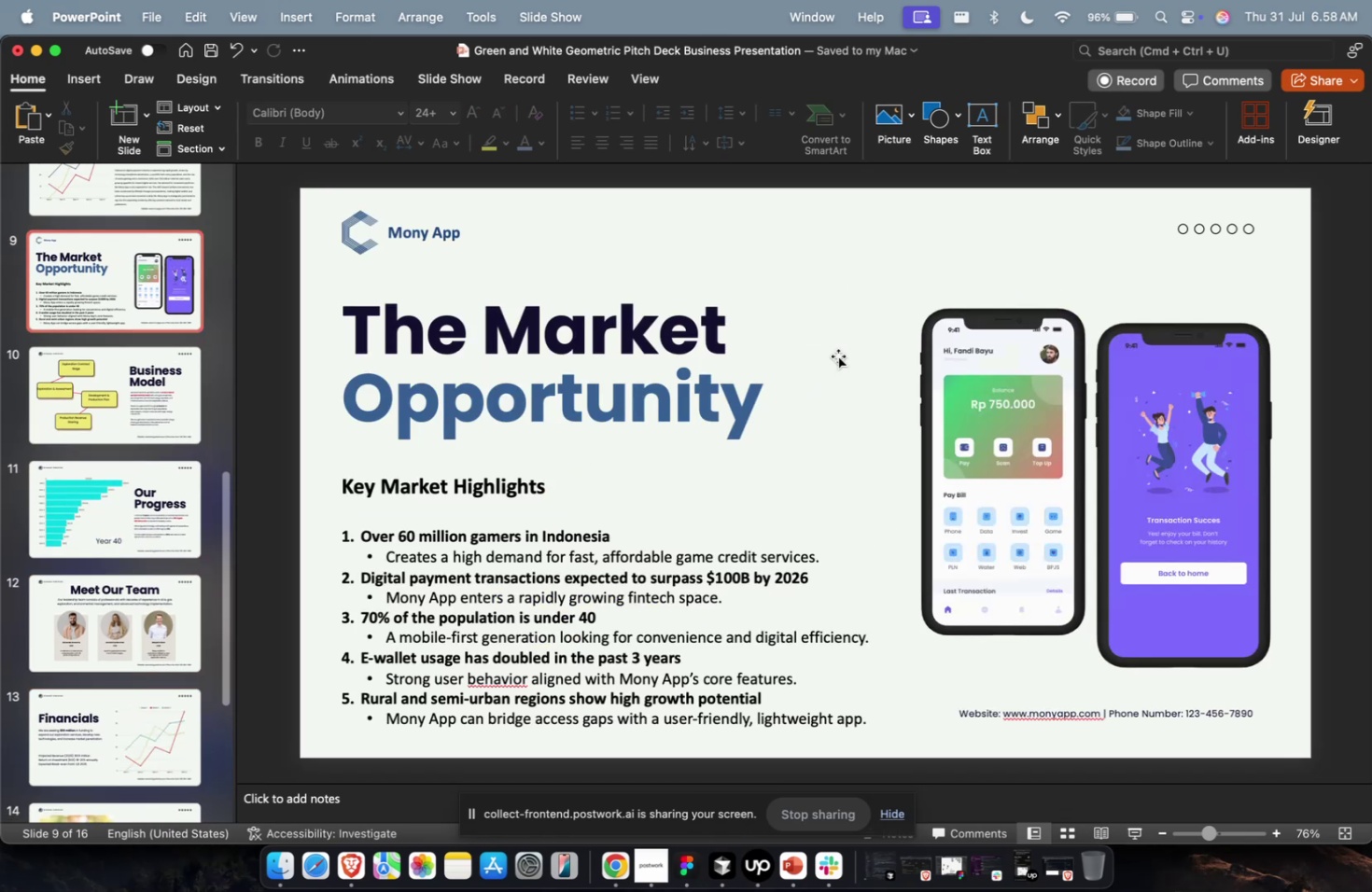 
scroll: coordinate [836, 357], scroll_direction: down, amount: 1.0
 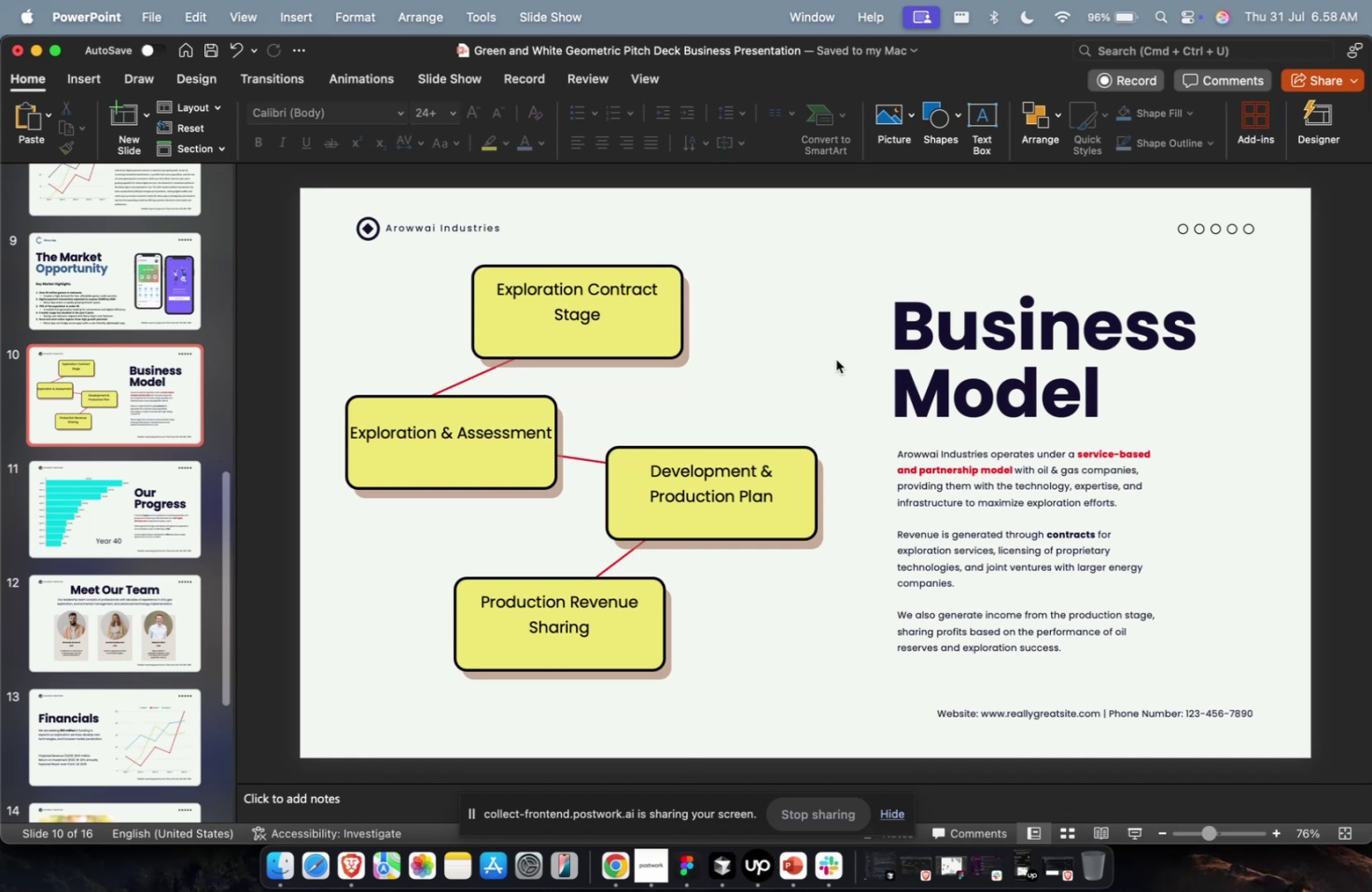 
wait(7.13)
 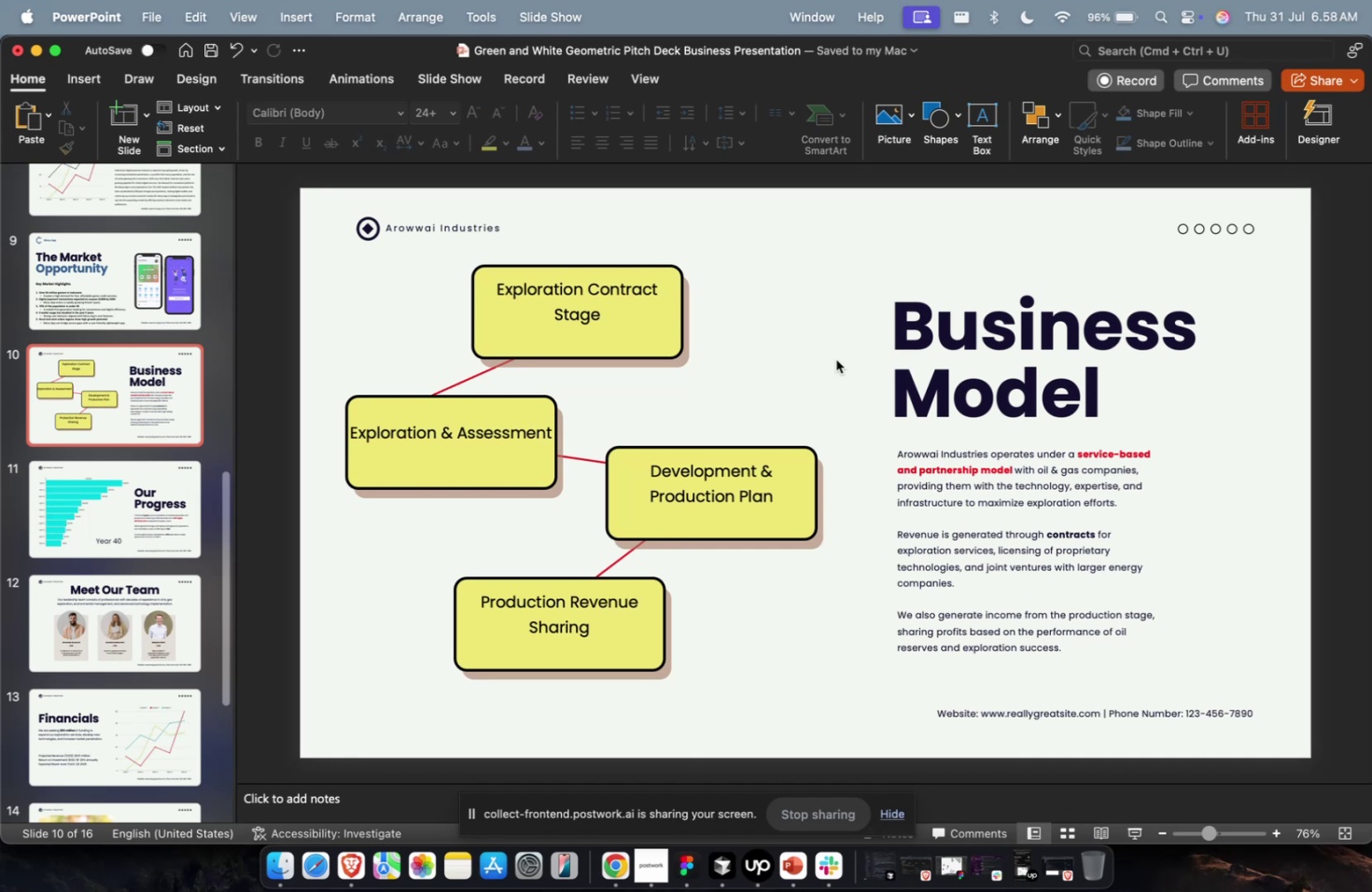 
scroll: coordinate [835, 361], scroll_direction: down, amount: 2.0
 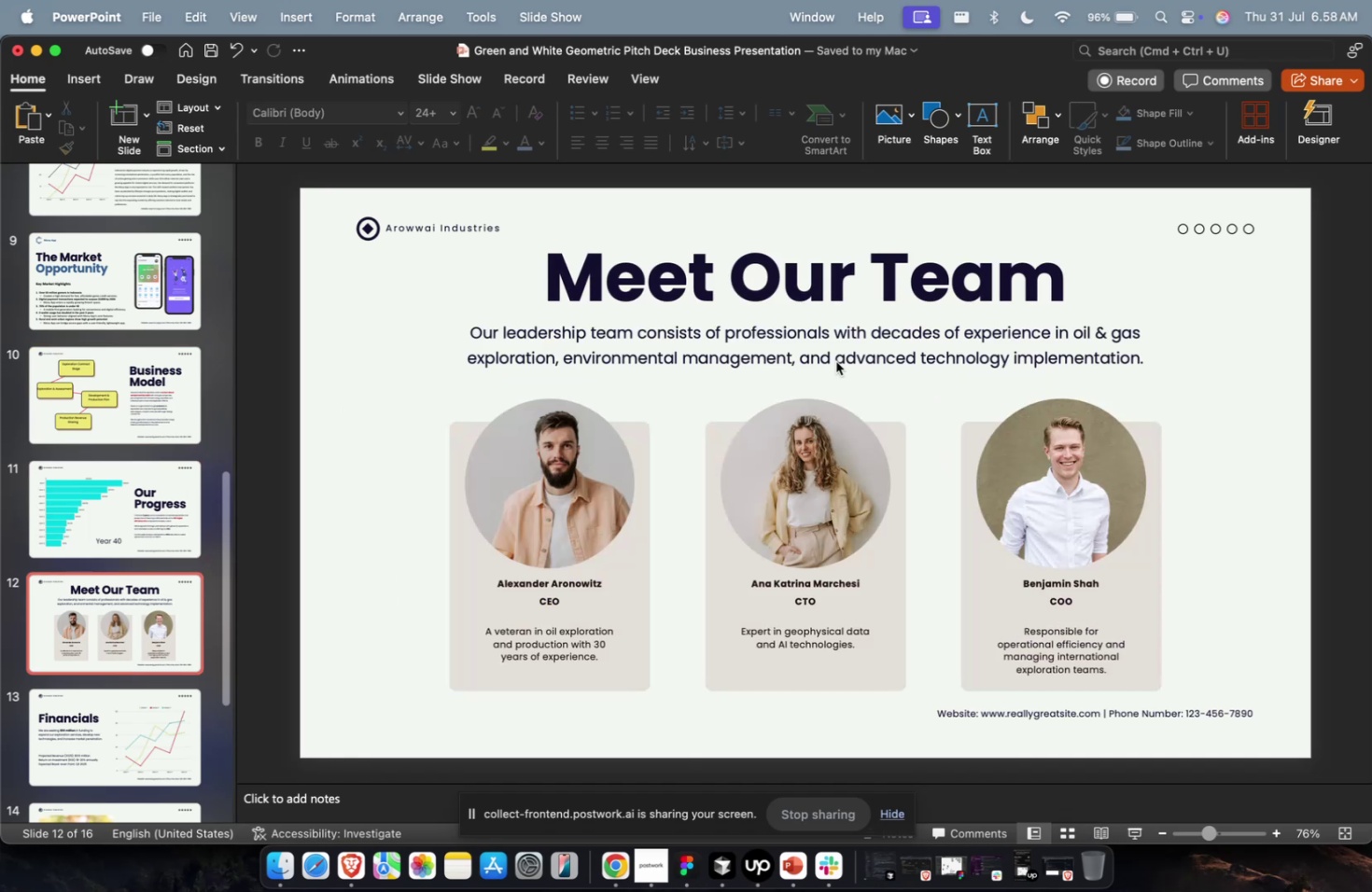 
scroll: coordinate [835, 361], scroll_direction: up, amount: 1.0
 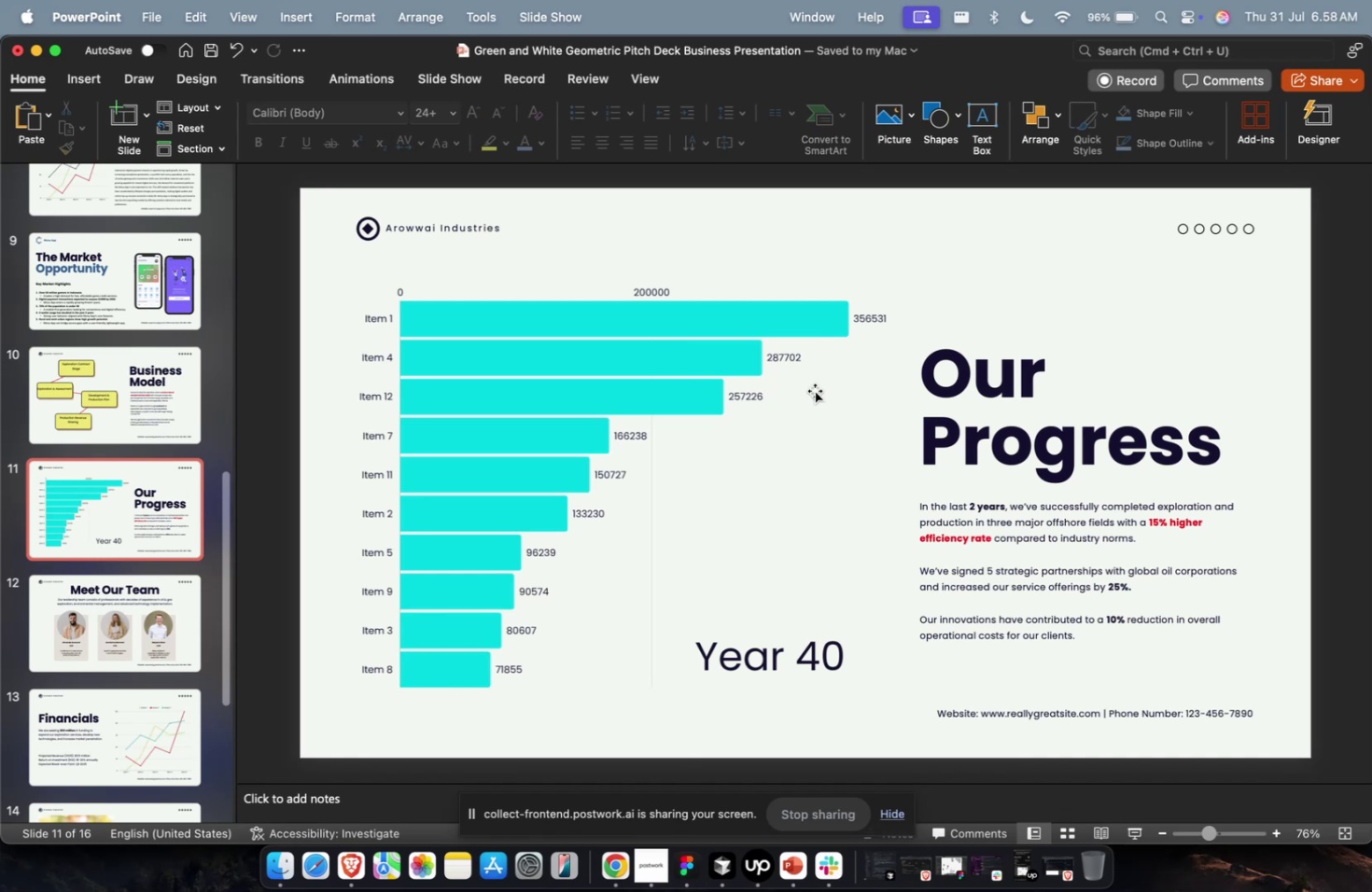 
wait(14.95)
 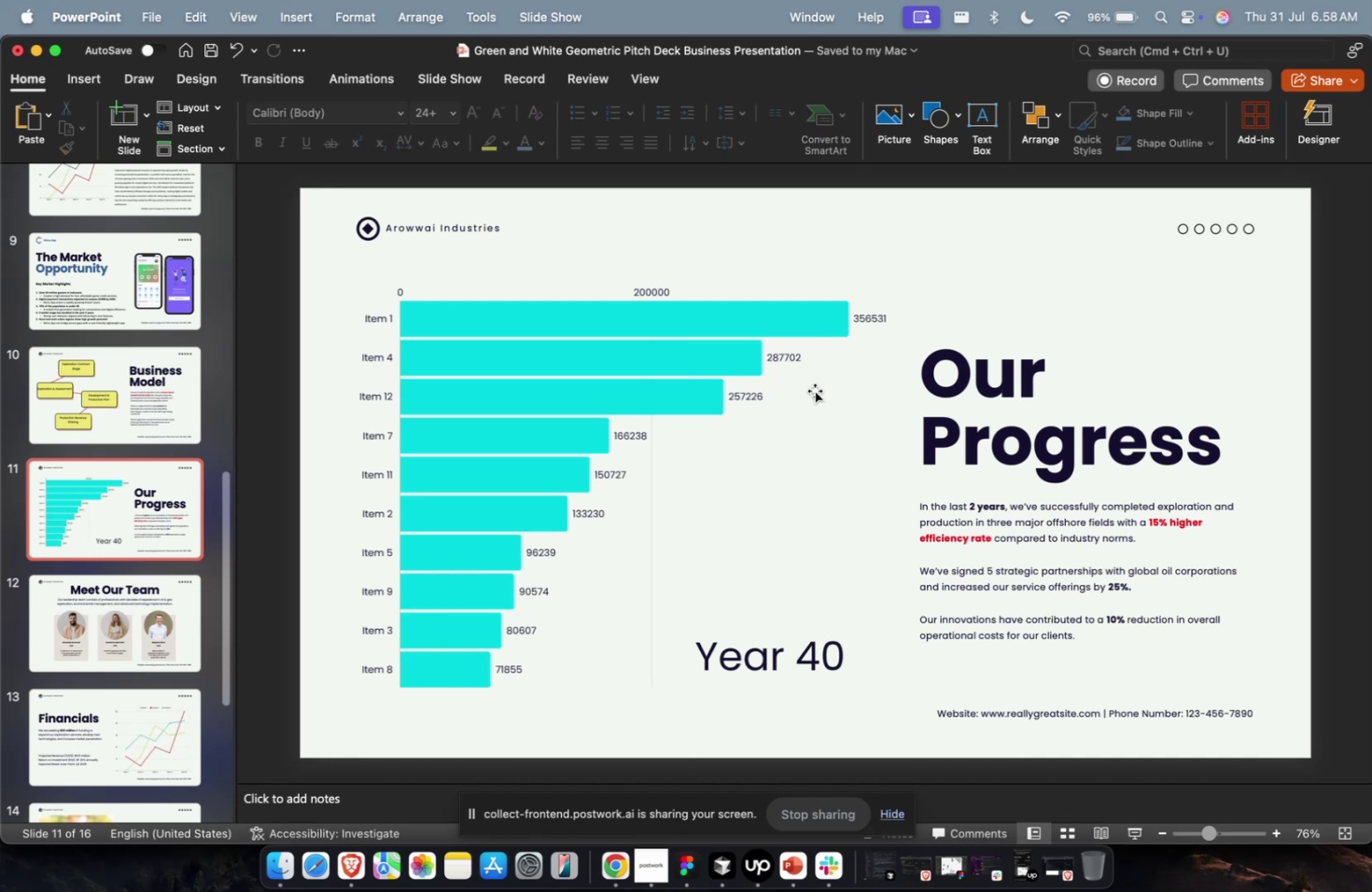 
left_click([152, 383])
 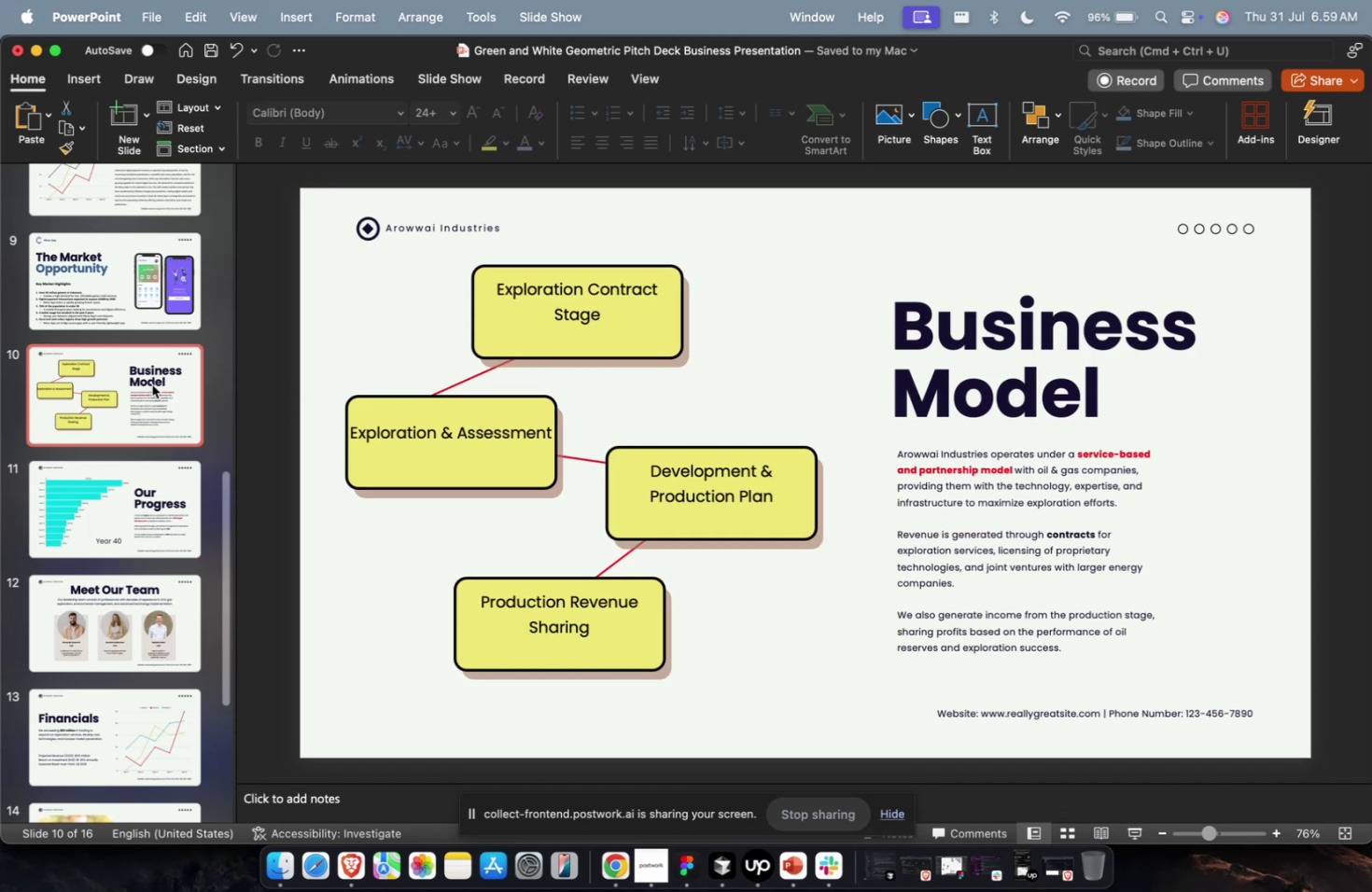 
wait(9.23)
 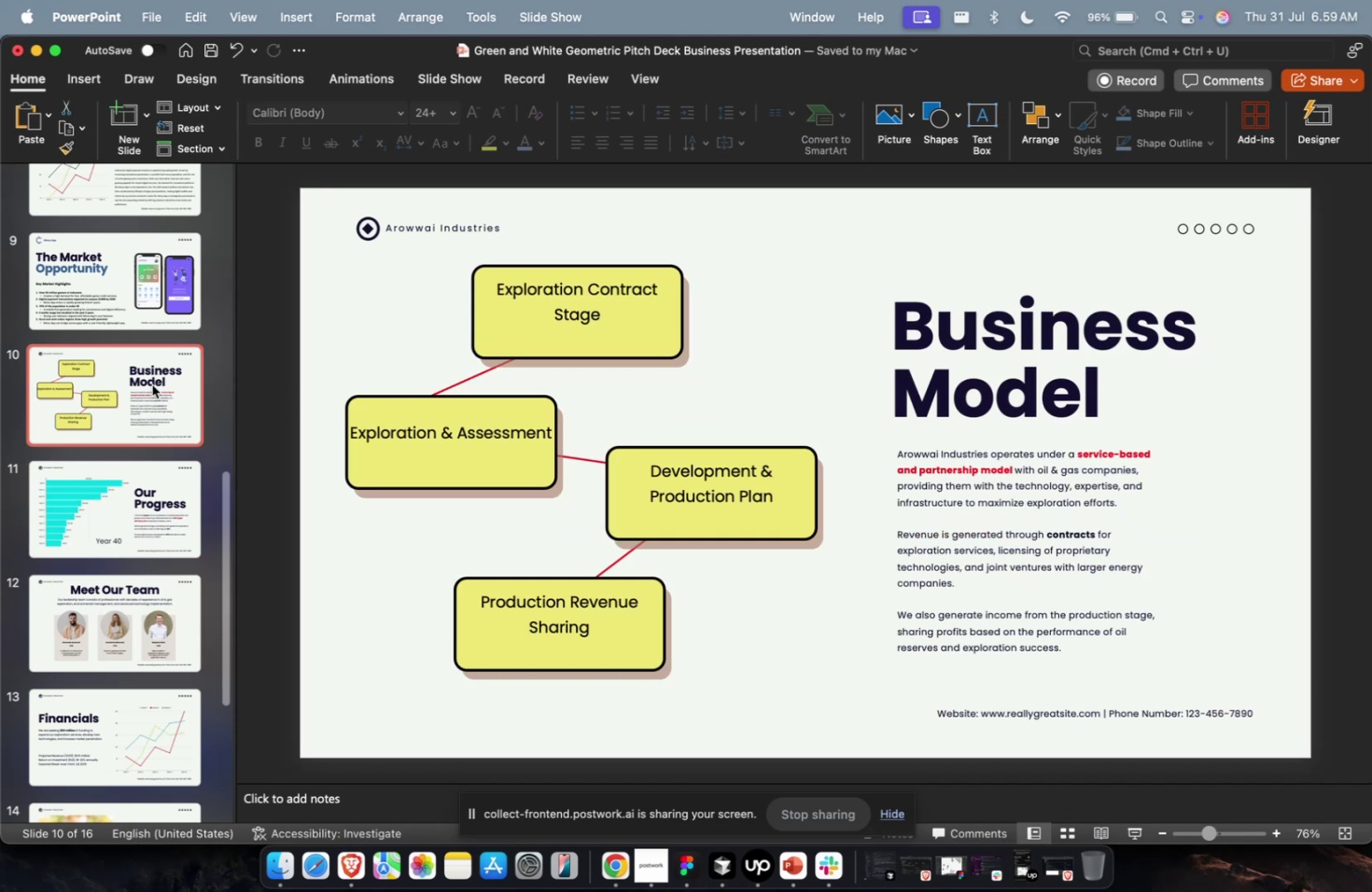 
left_click([146, 324])
 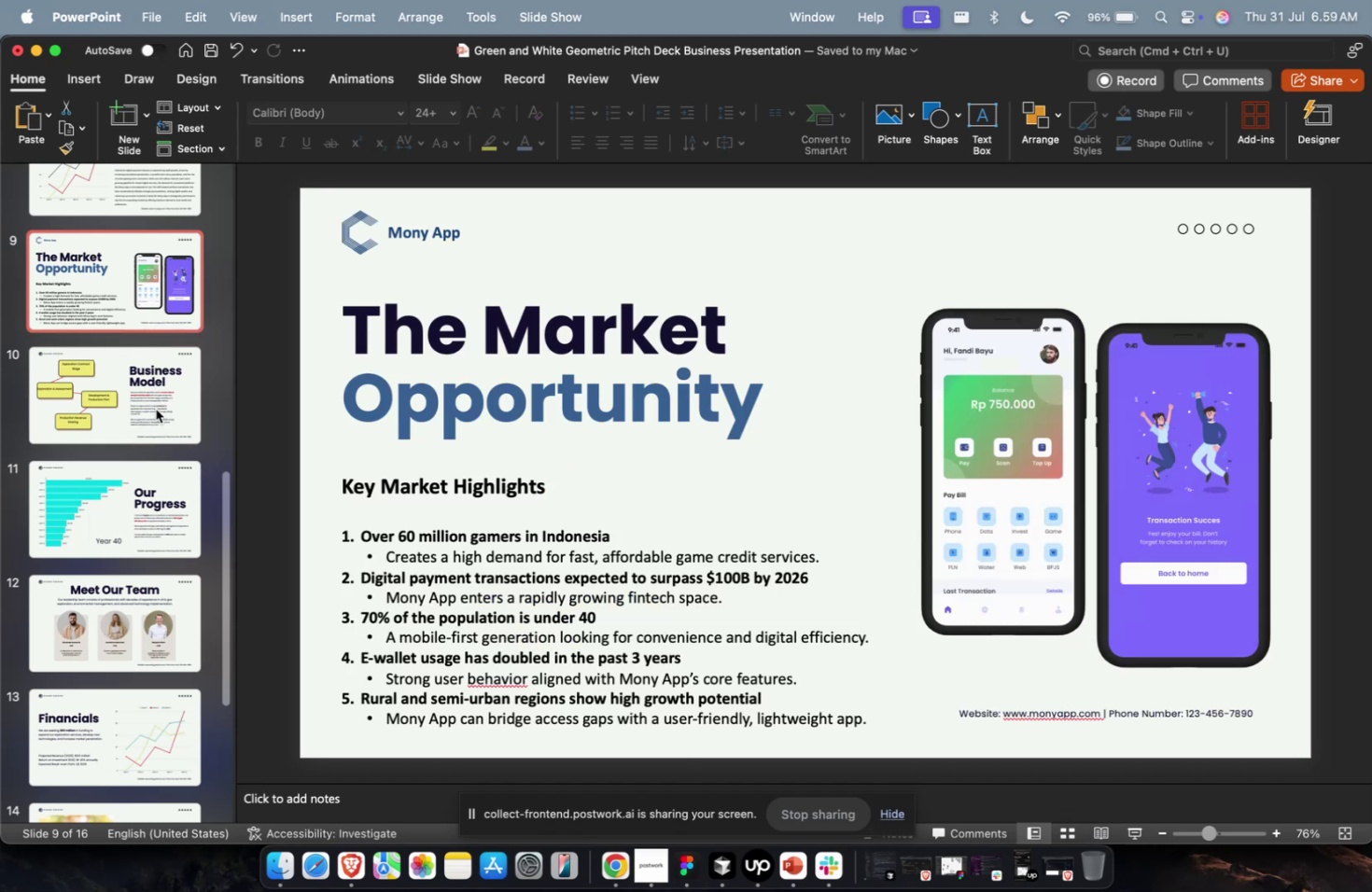 
scroll: coordinate [156, 409], scroll_direction: up, amount: 4.0
 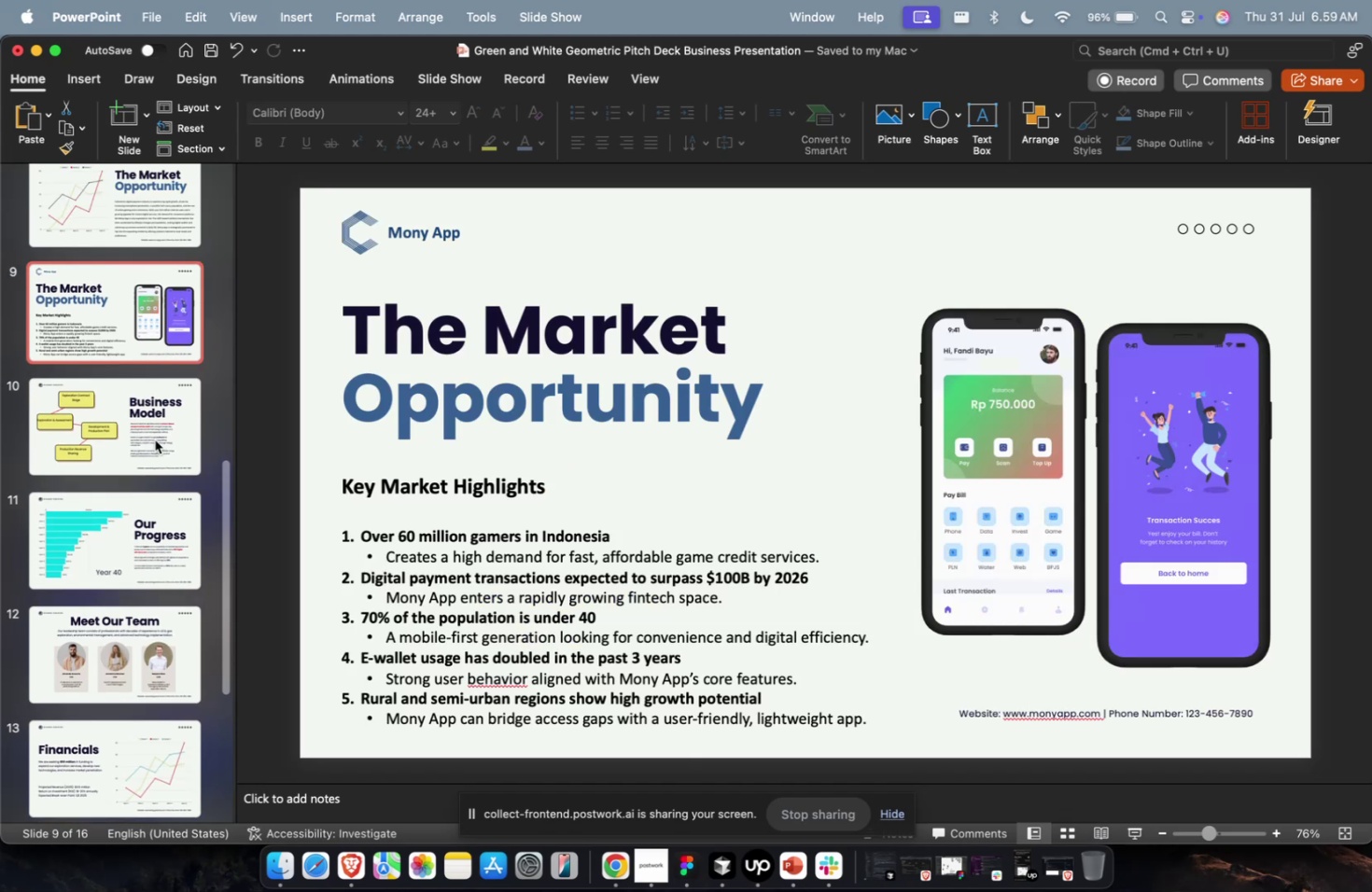 
left_click([155, 439])
 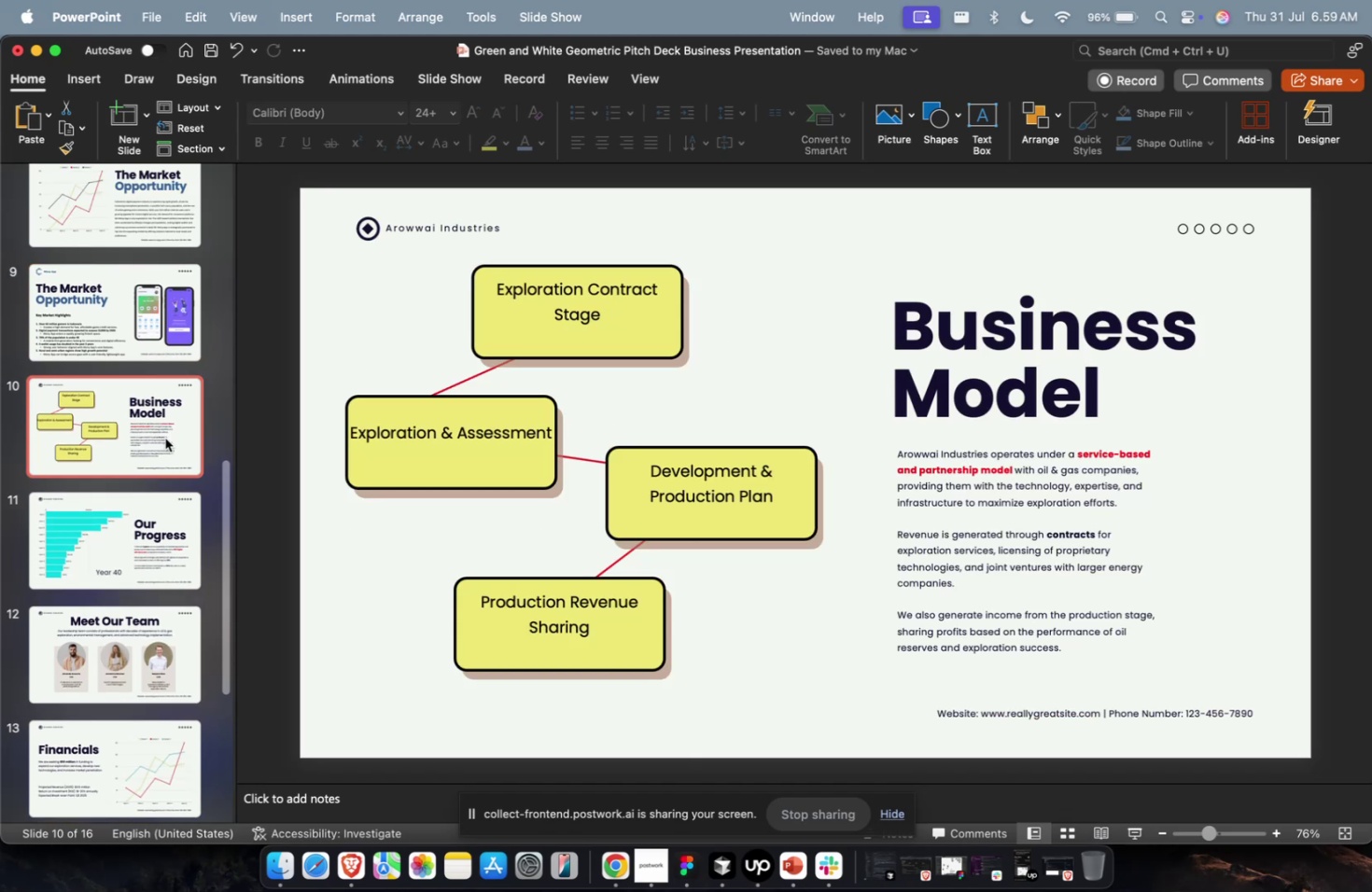 
key(Meta+1)
 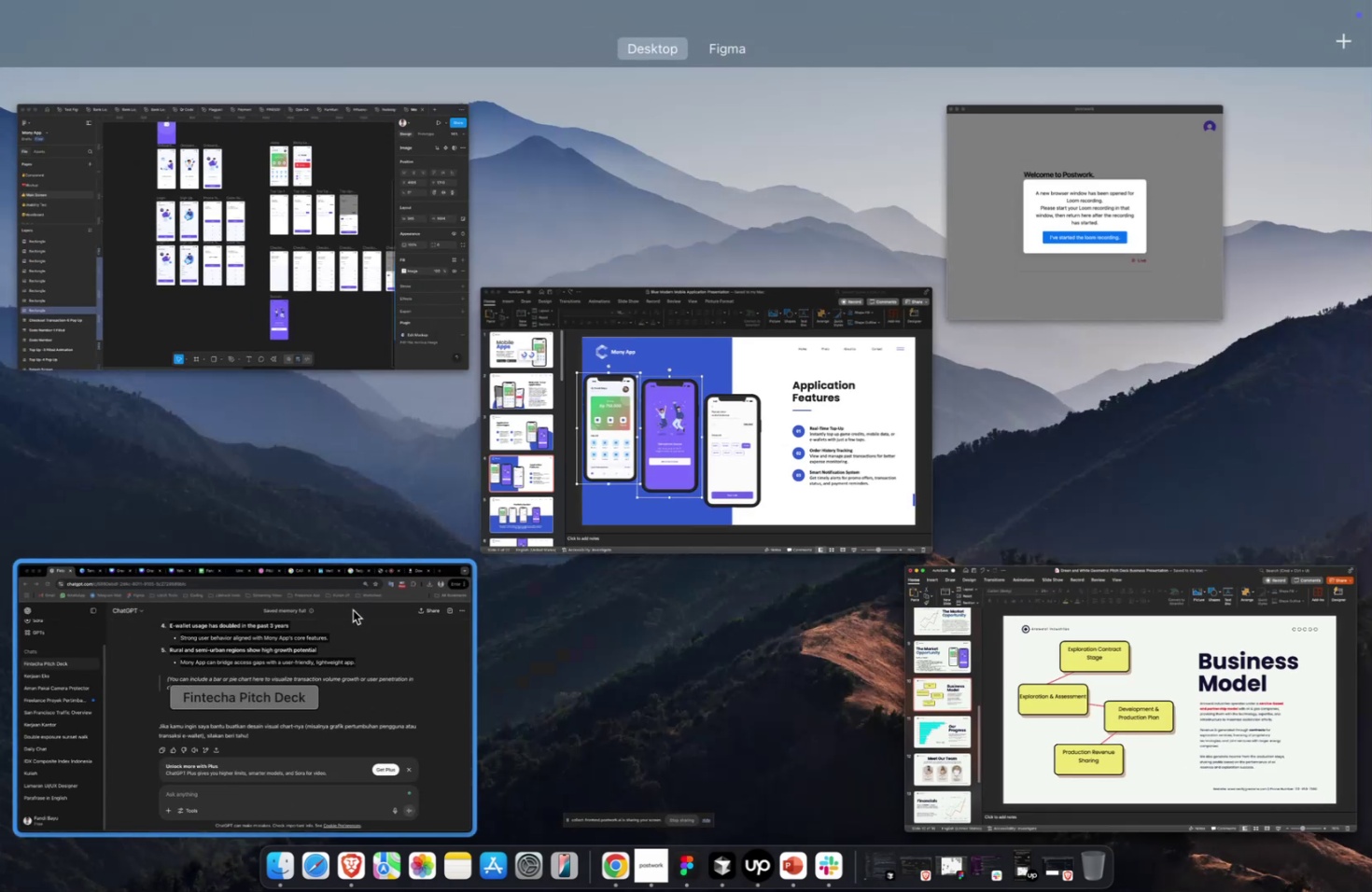 
left_click([353, 609])
 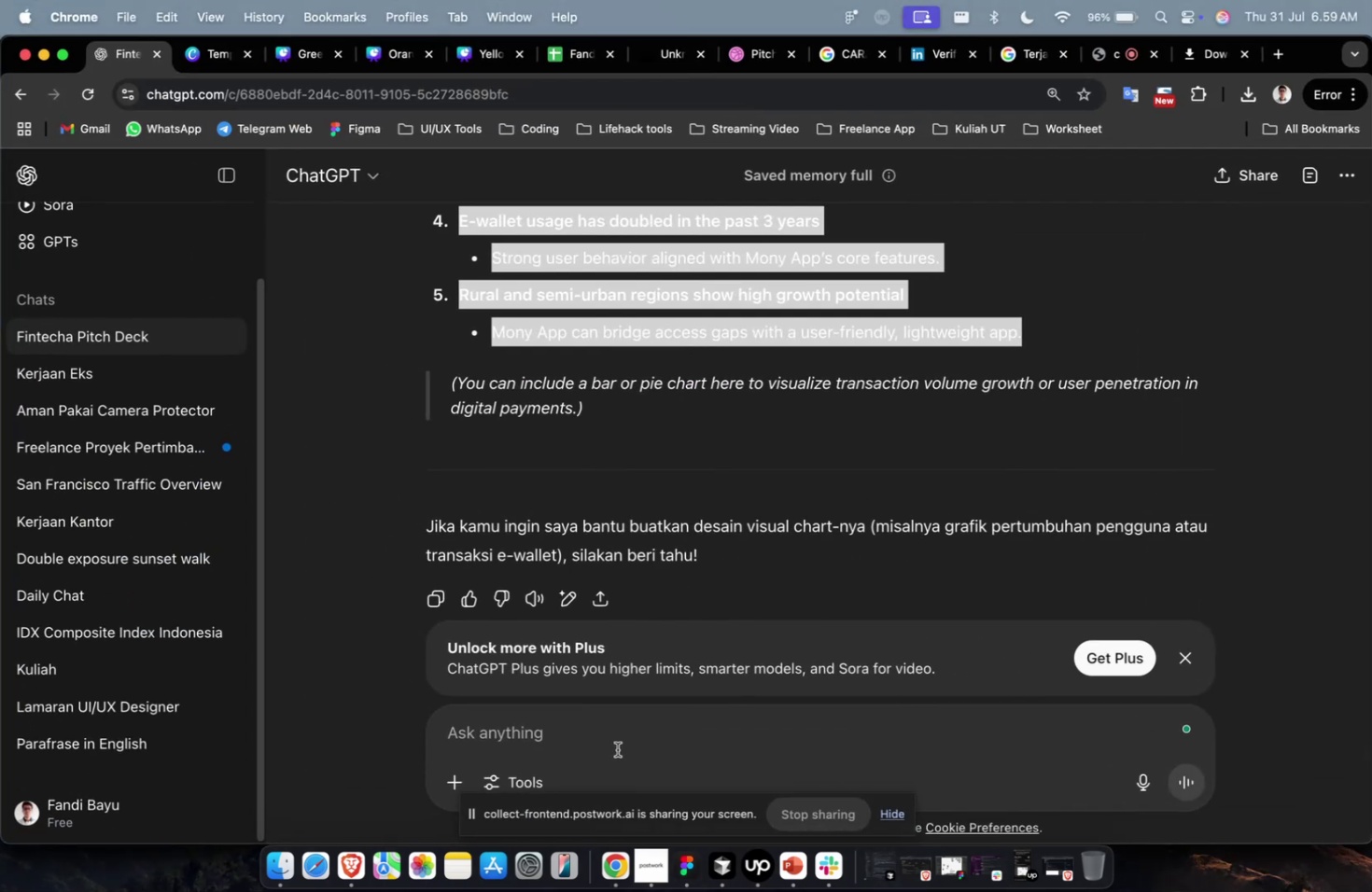 
left_click([617, 747])
 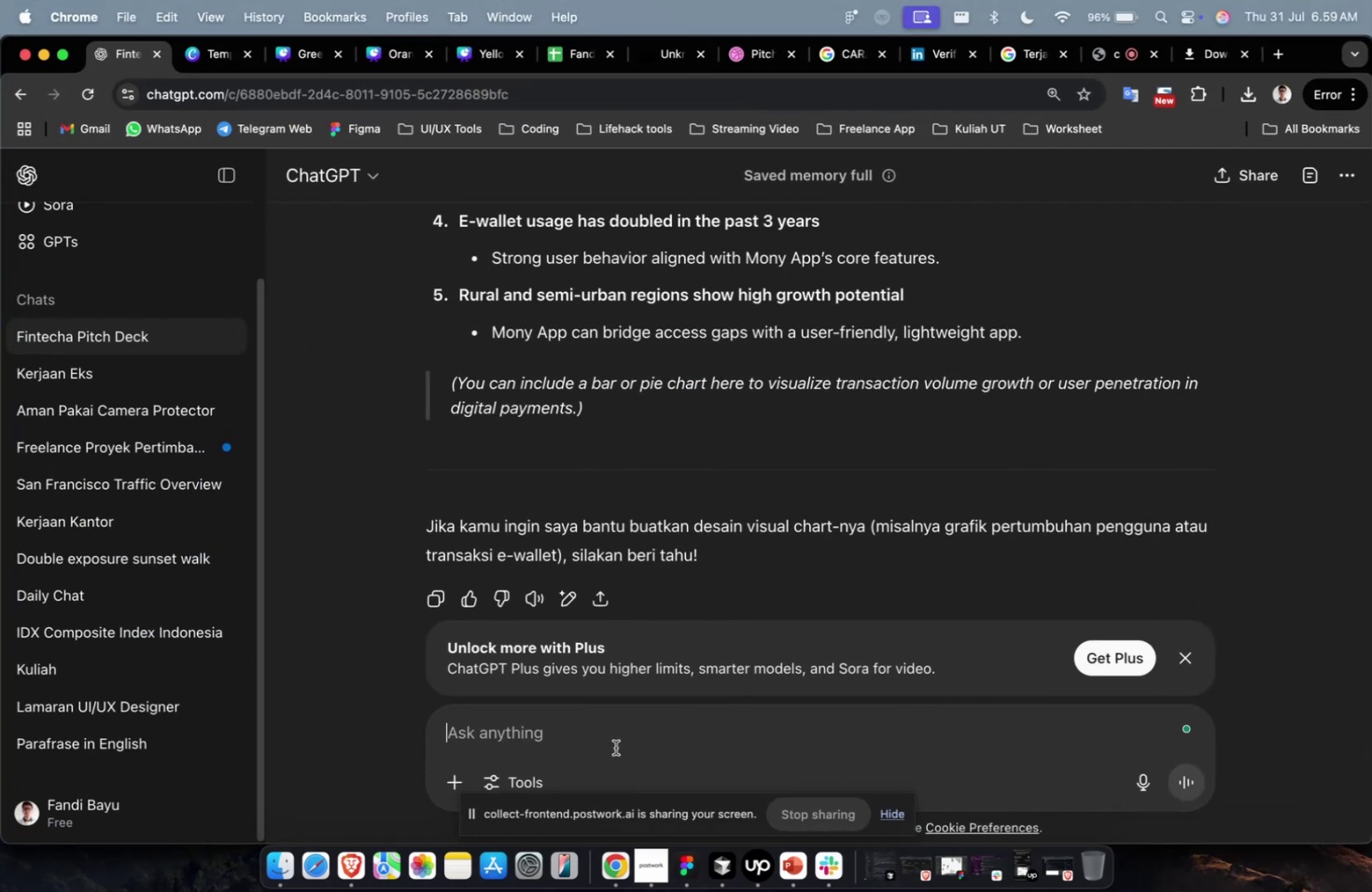 
type(buatkan halaman untuk business model)
 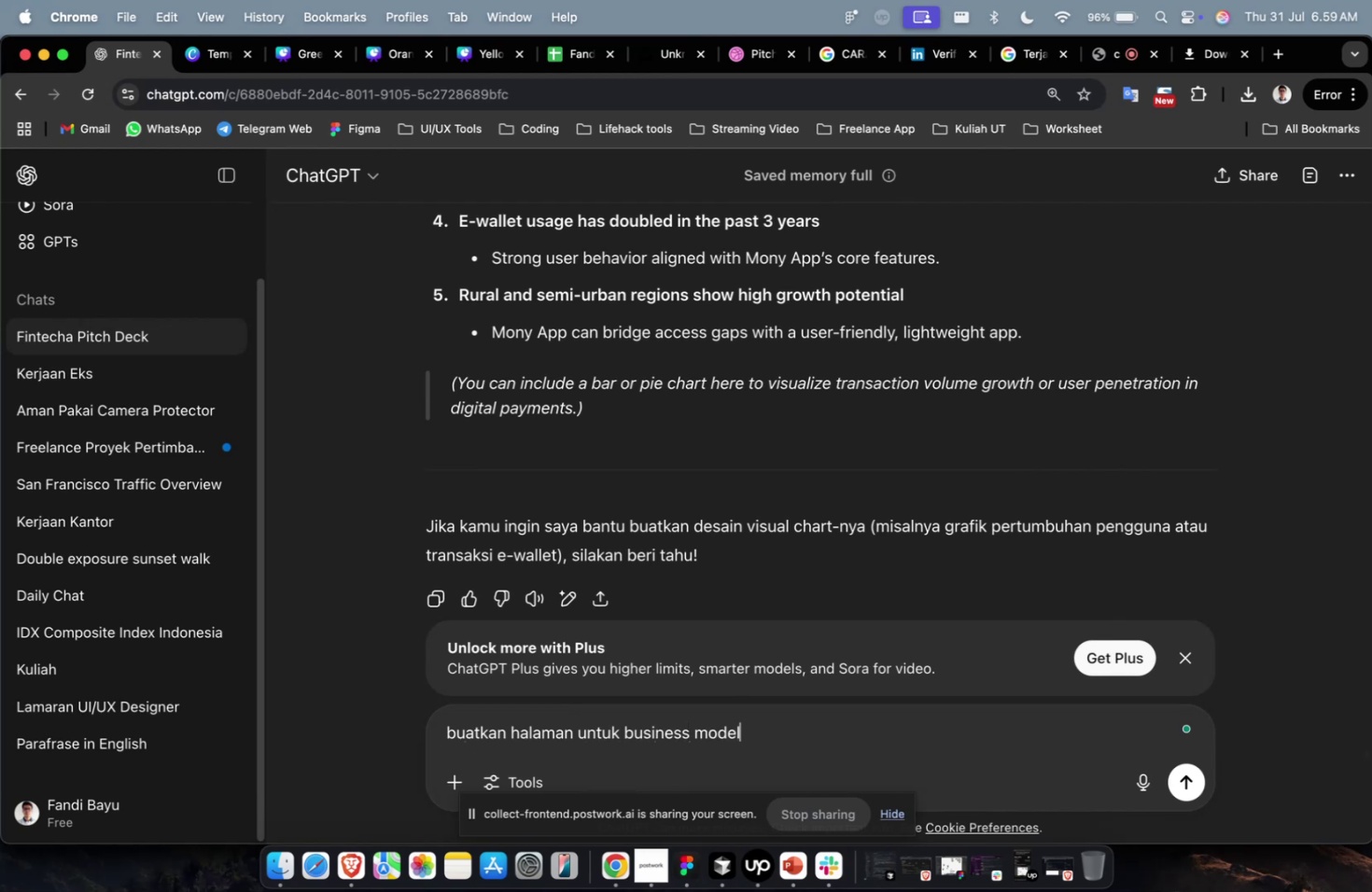 
key(Enter)
 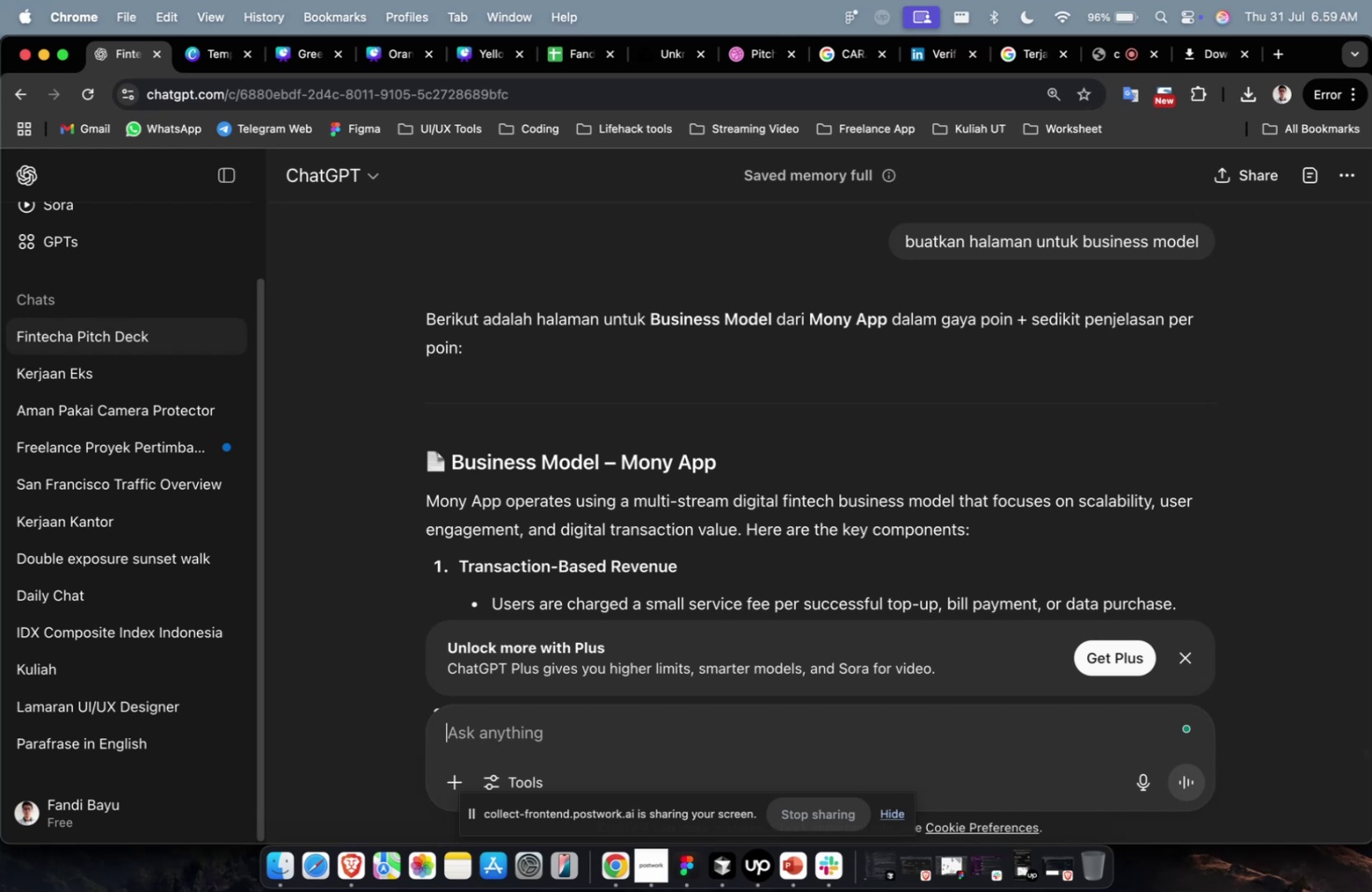 
wait(32.66)
 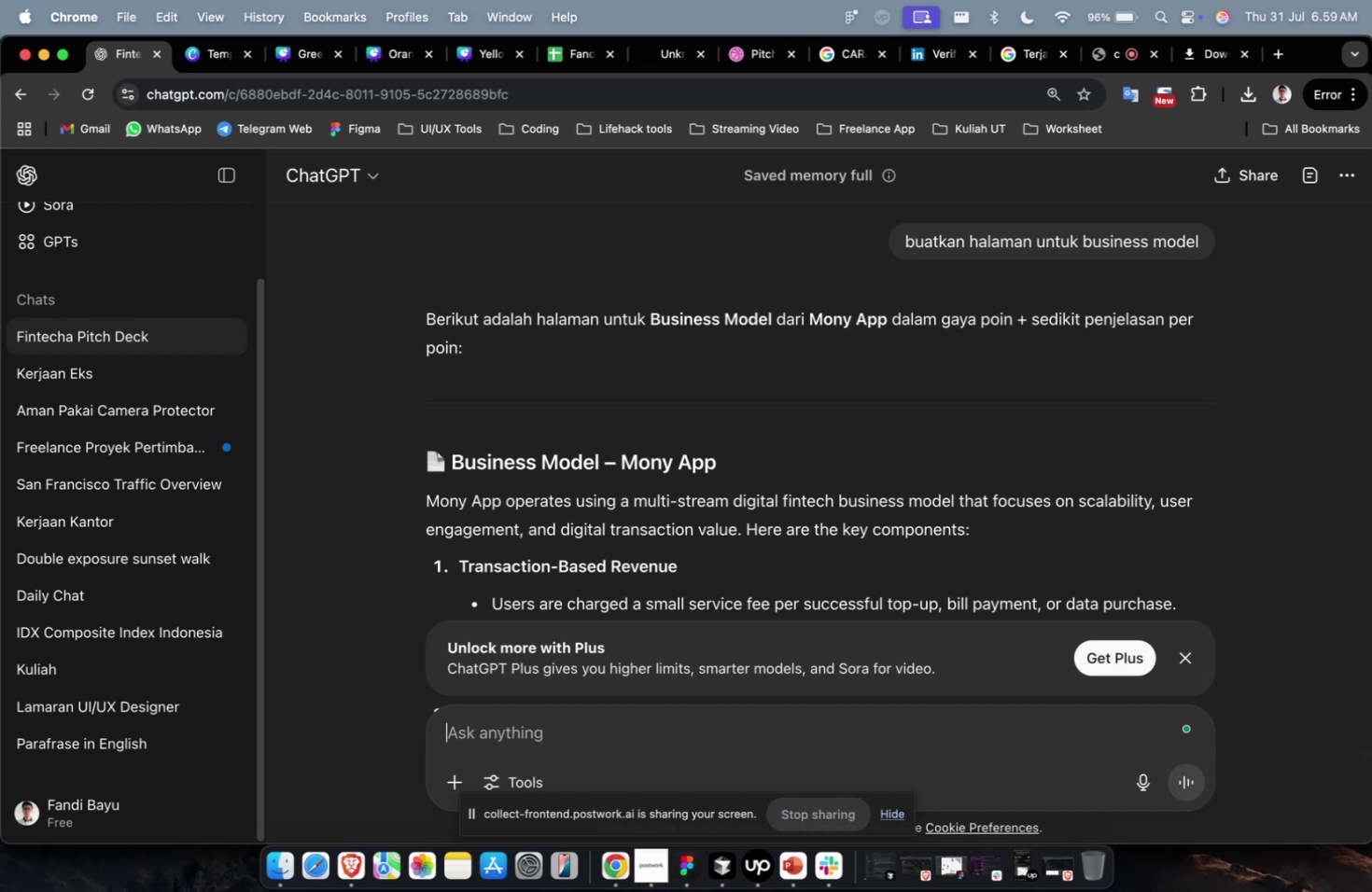 
scroll: coordinate [692, 593], scroll_direction: down, amount: 49.0
 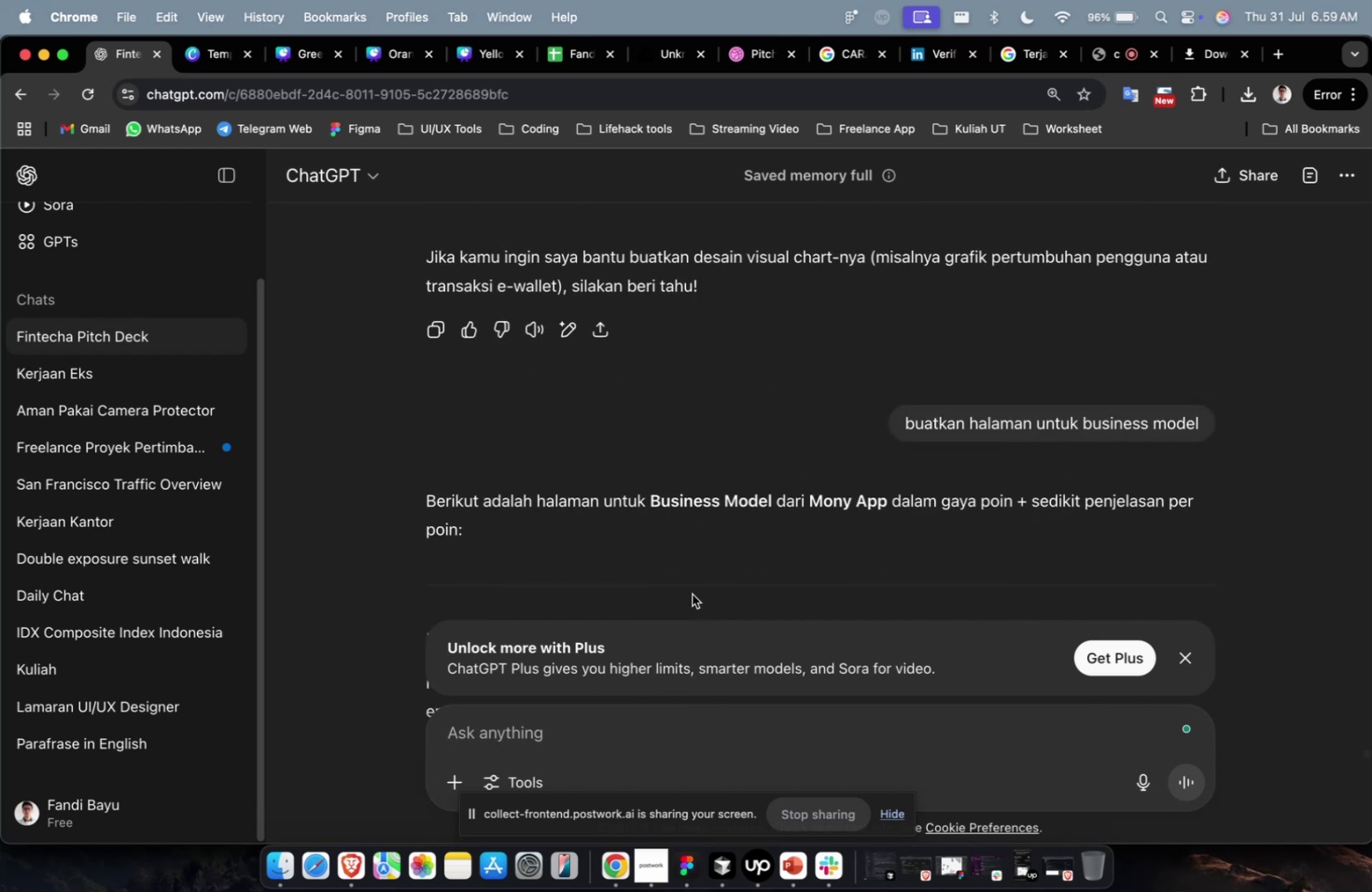 
key(Meta+CommandLeft)
 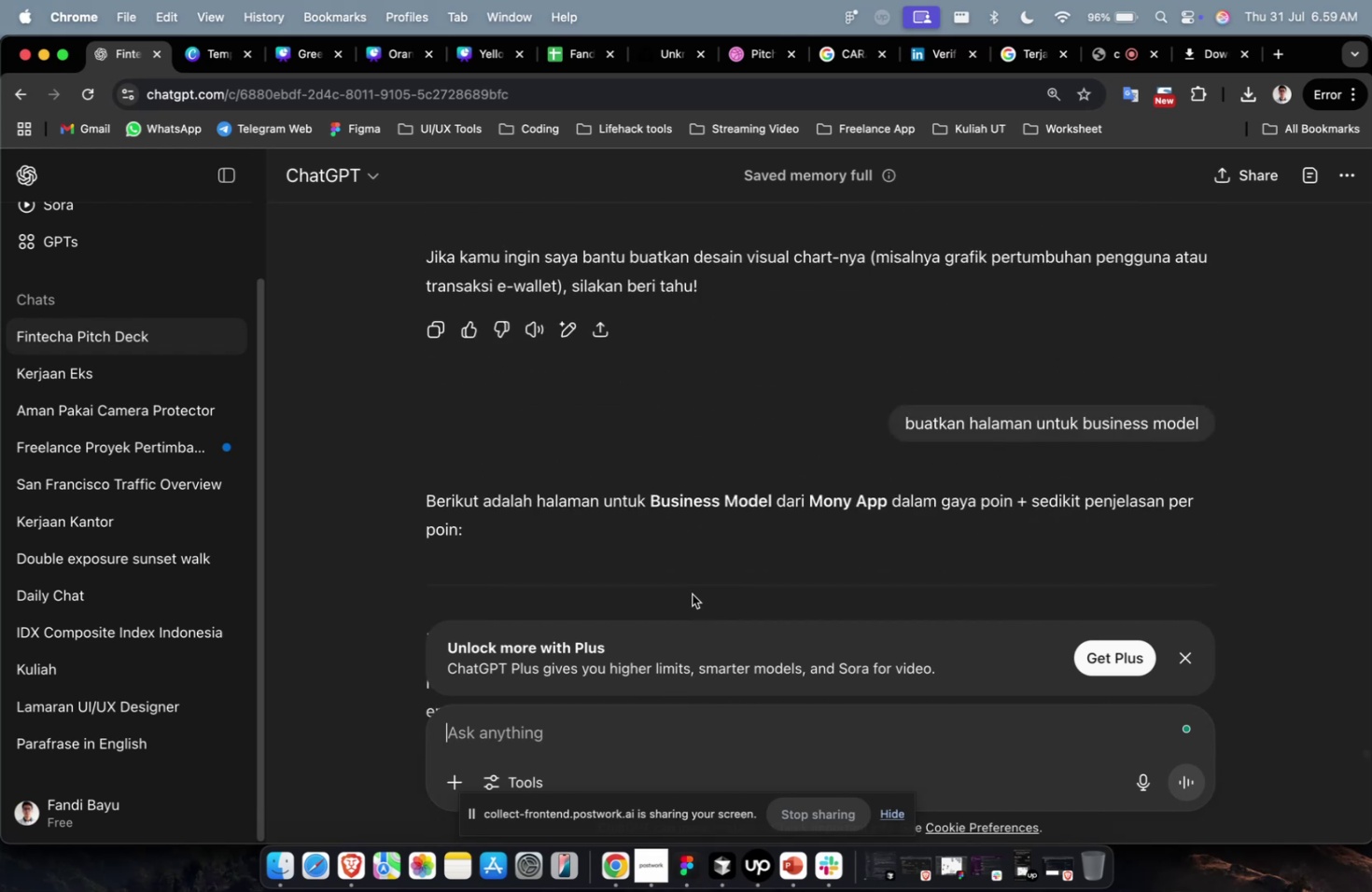 
key(Meta+1)
 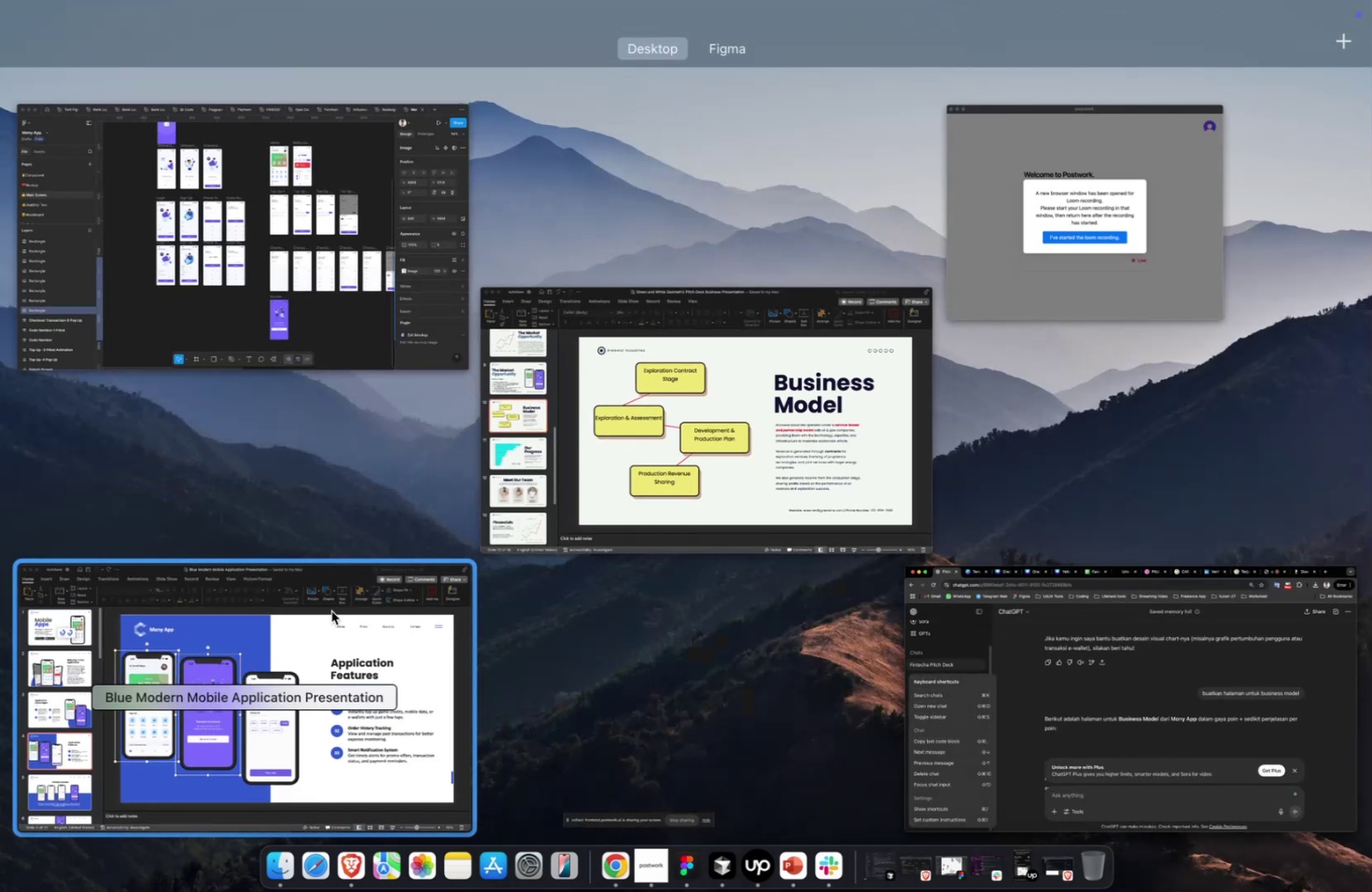 
left_click([331, 610])
 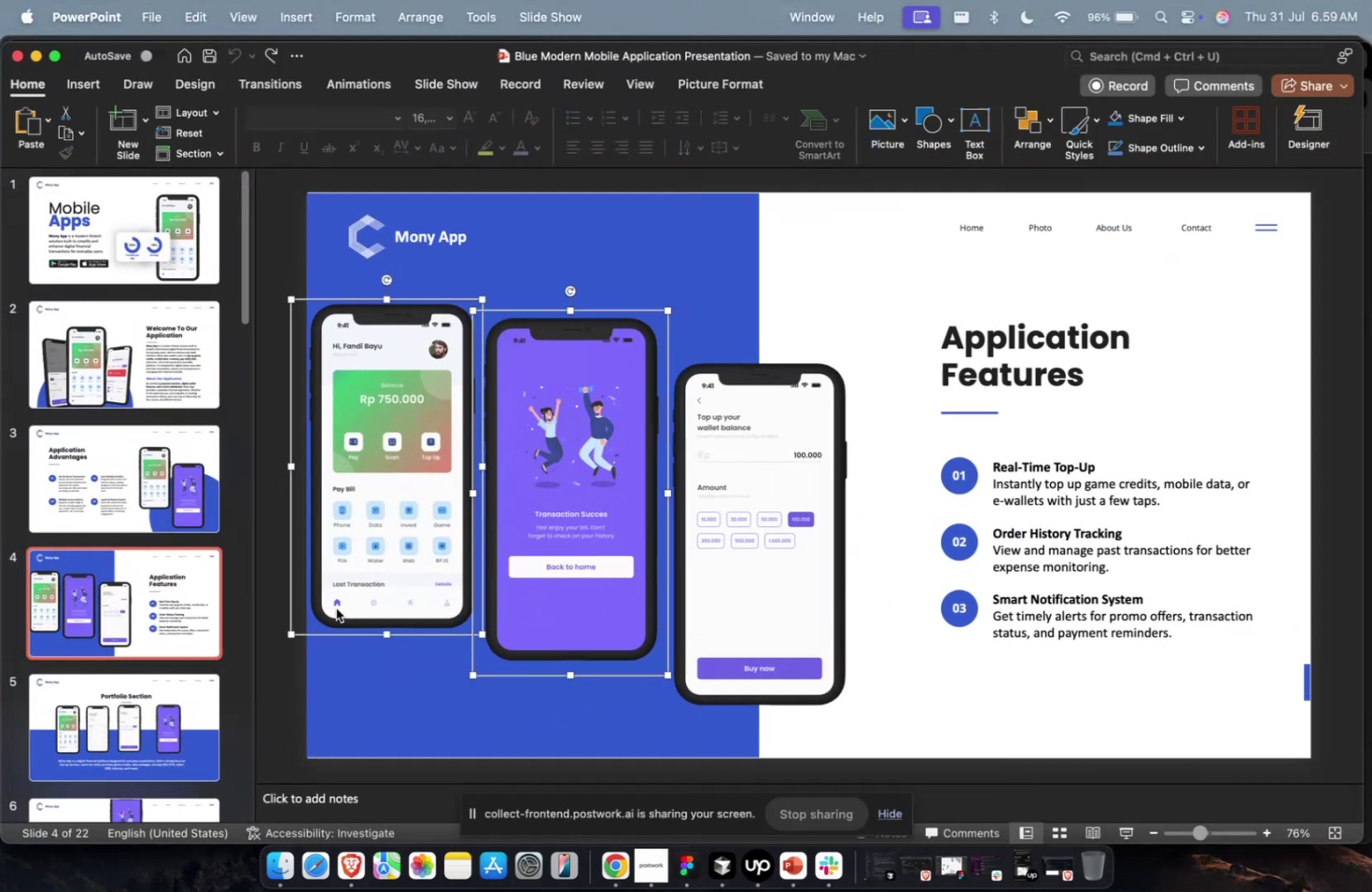 
key(Meta+CommandLeft)
 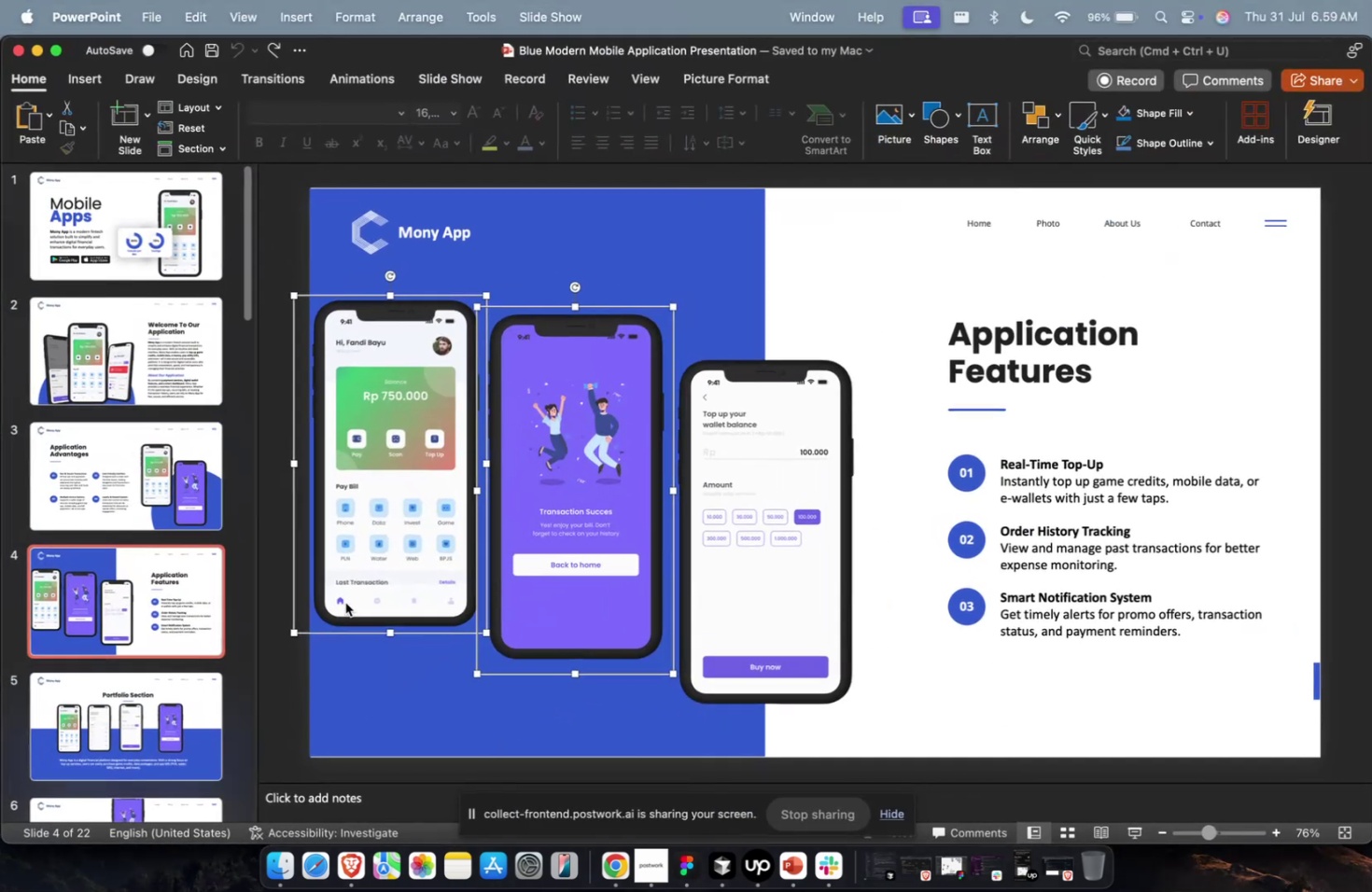 
key(Meta+1)
 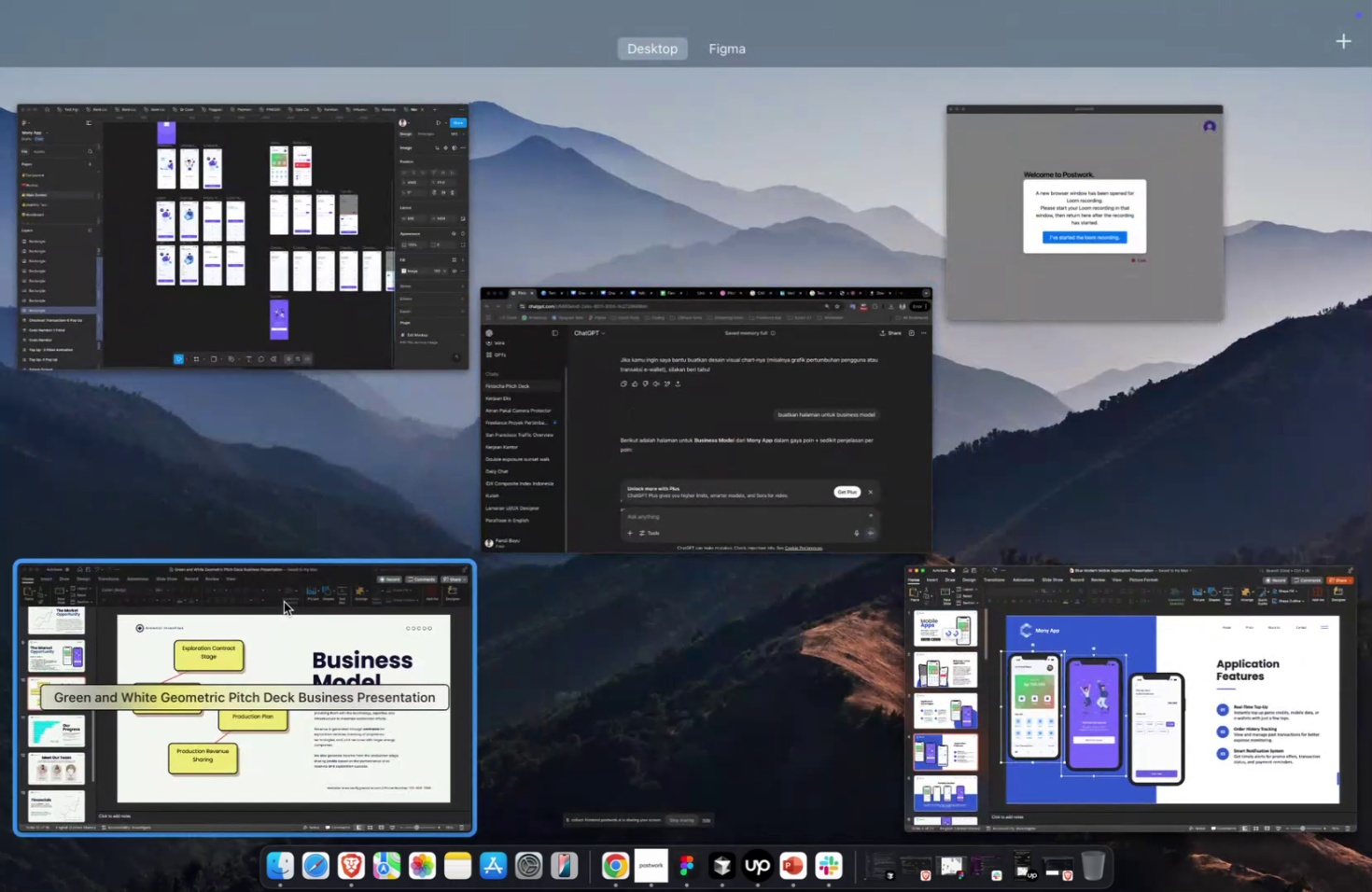 
left_click([284, 601])
 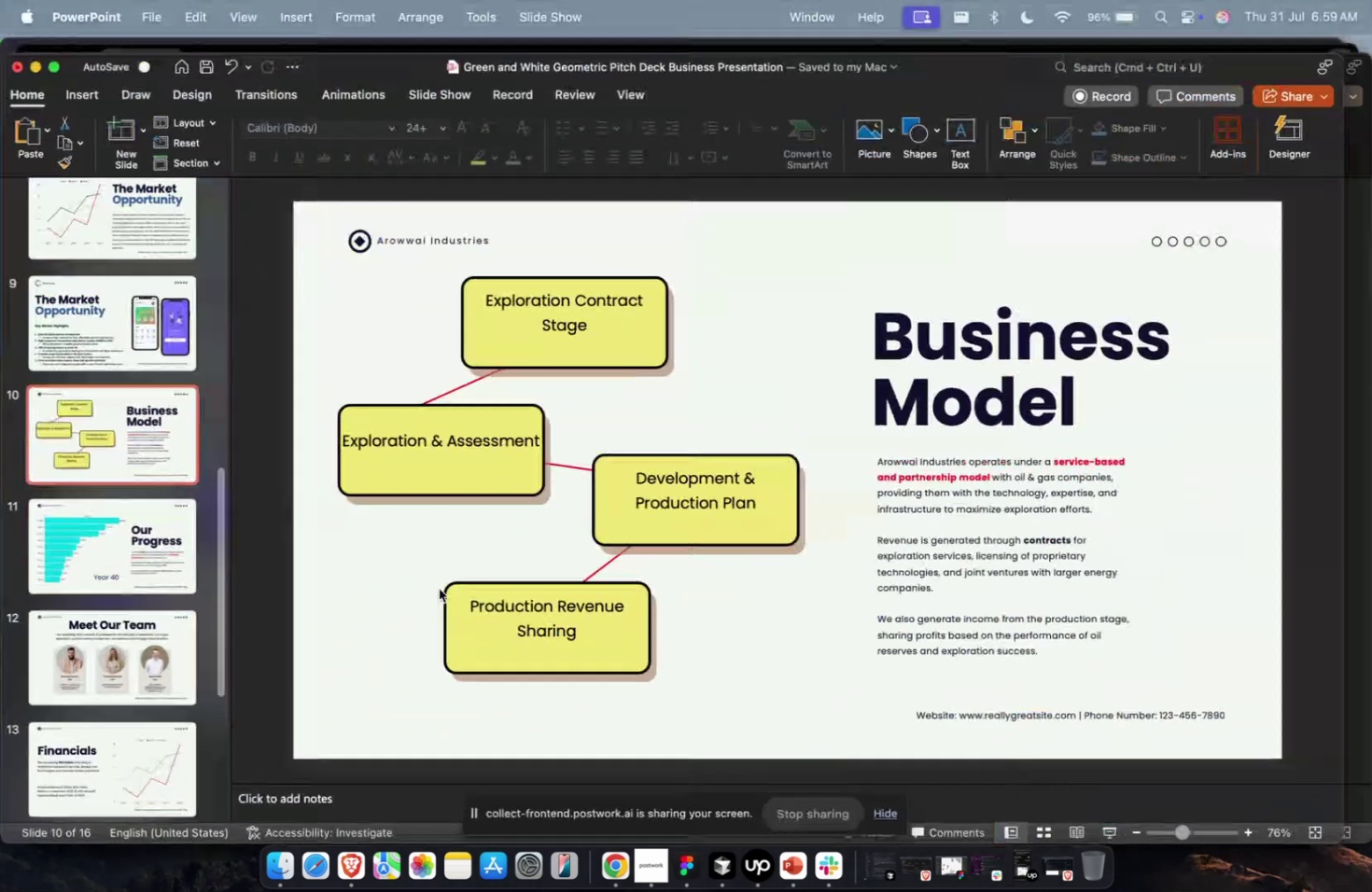 
key(Meta+1)
 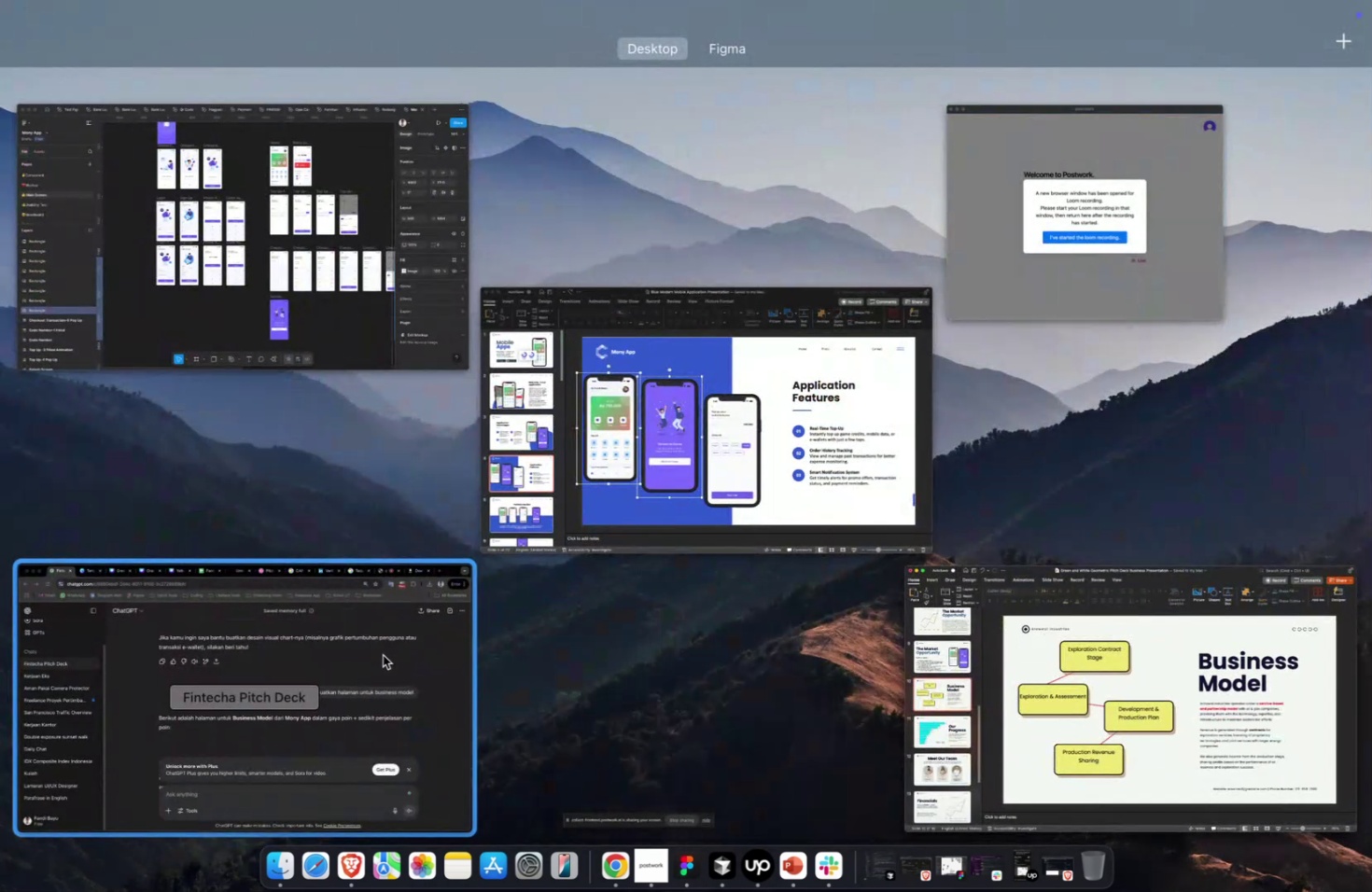 
left_click([383, 654])
 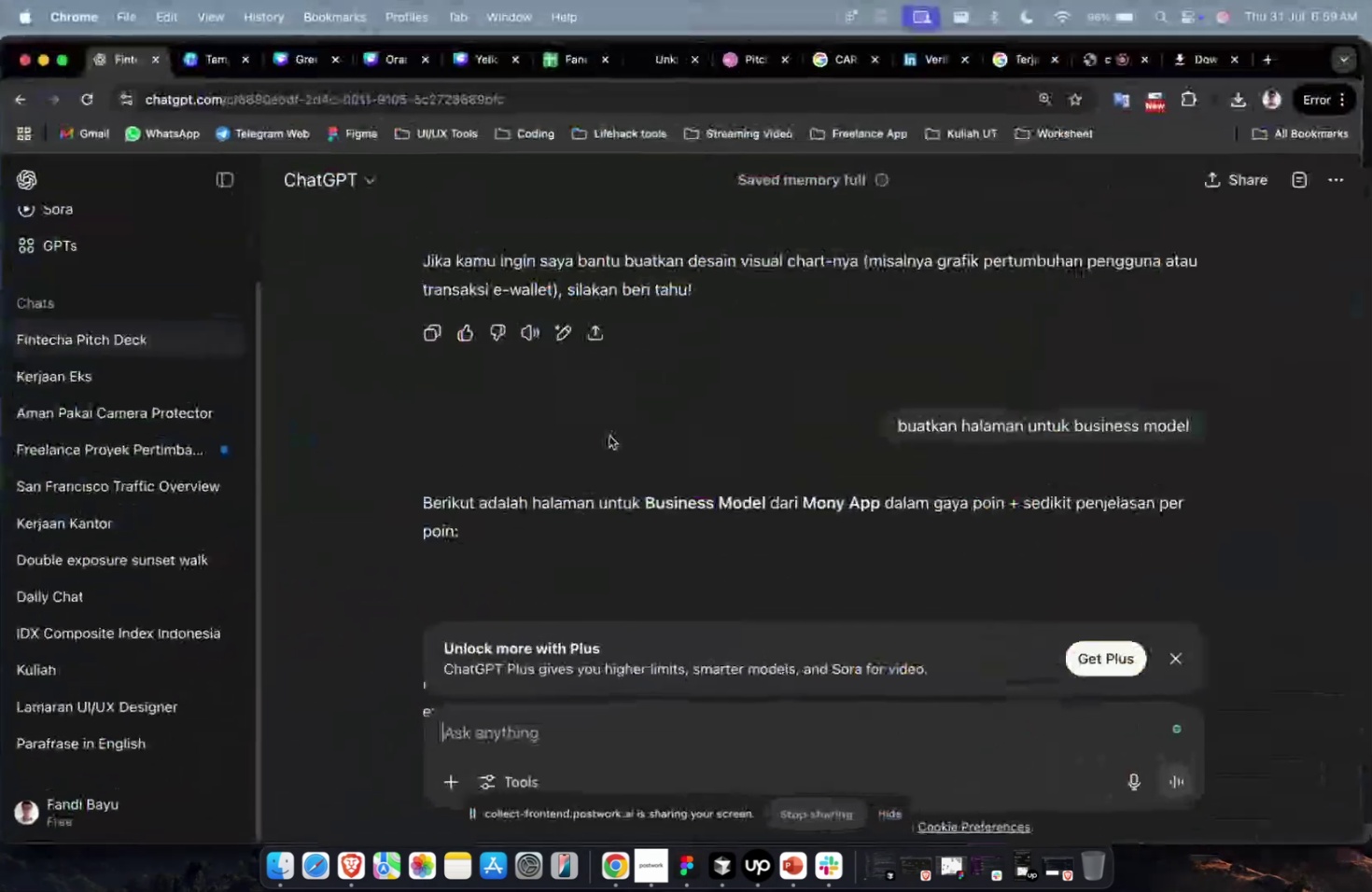 
scroll: coordinate [609, 435], scroll_direction: down, amount: 12.0
 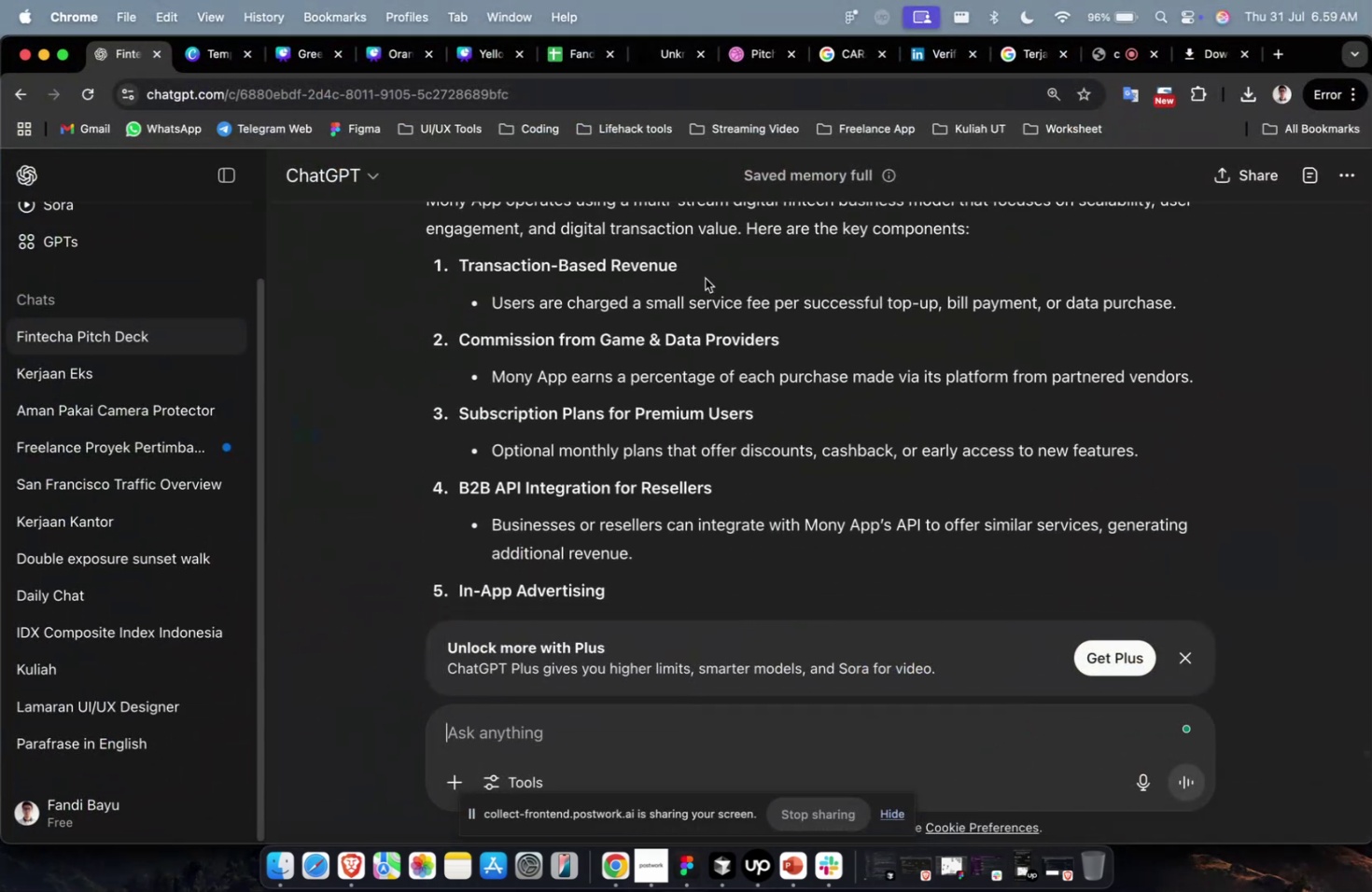 
left_click_drag(start_coordinate=[699, 272], to_coordinate=[448, 276])
 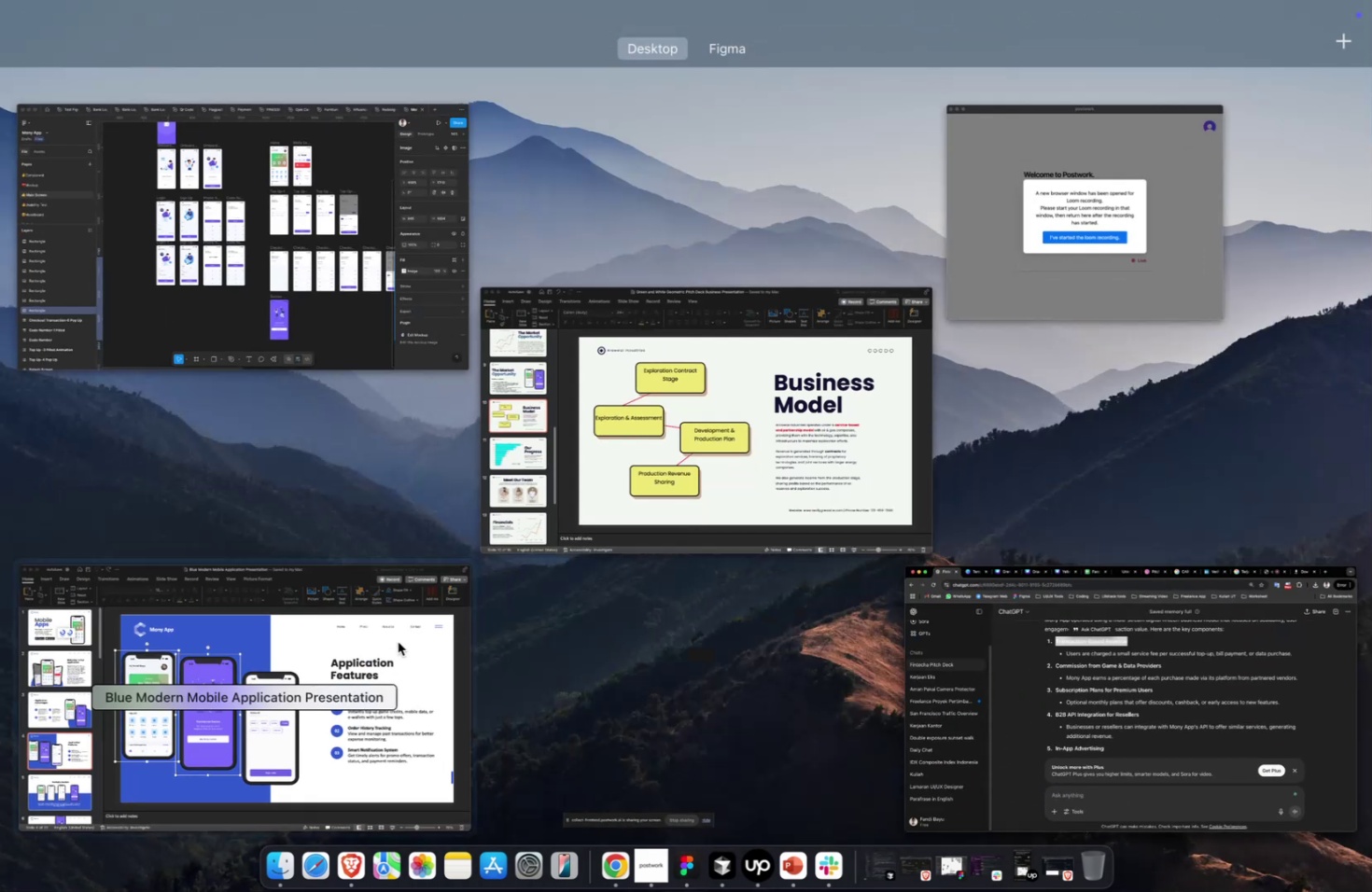 
key(Meta+C)
 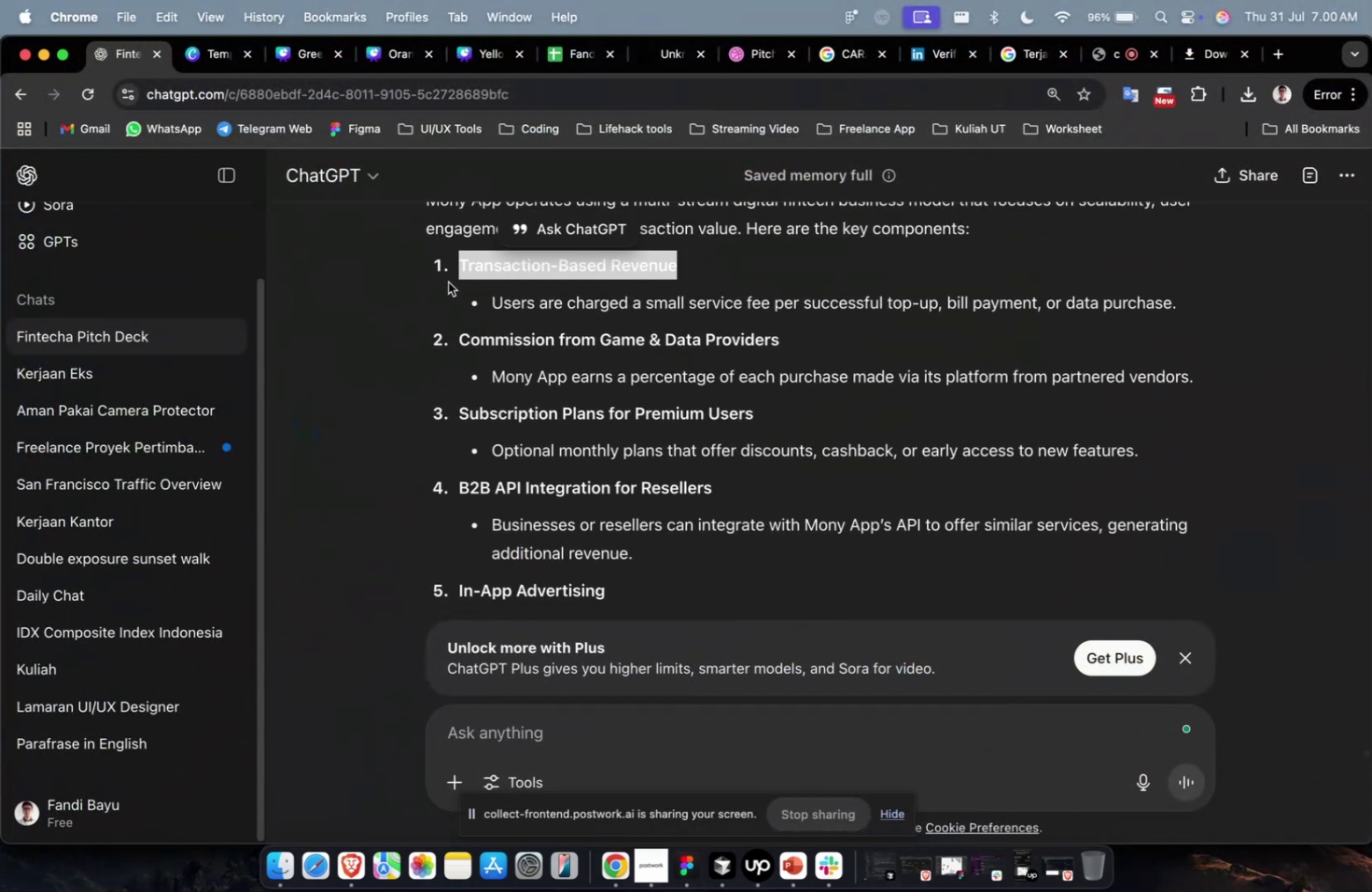 
key(Meta+1)
 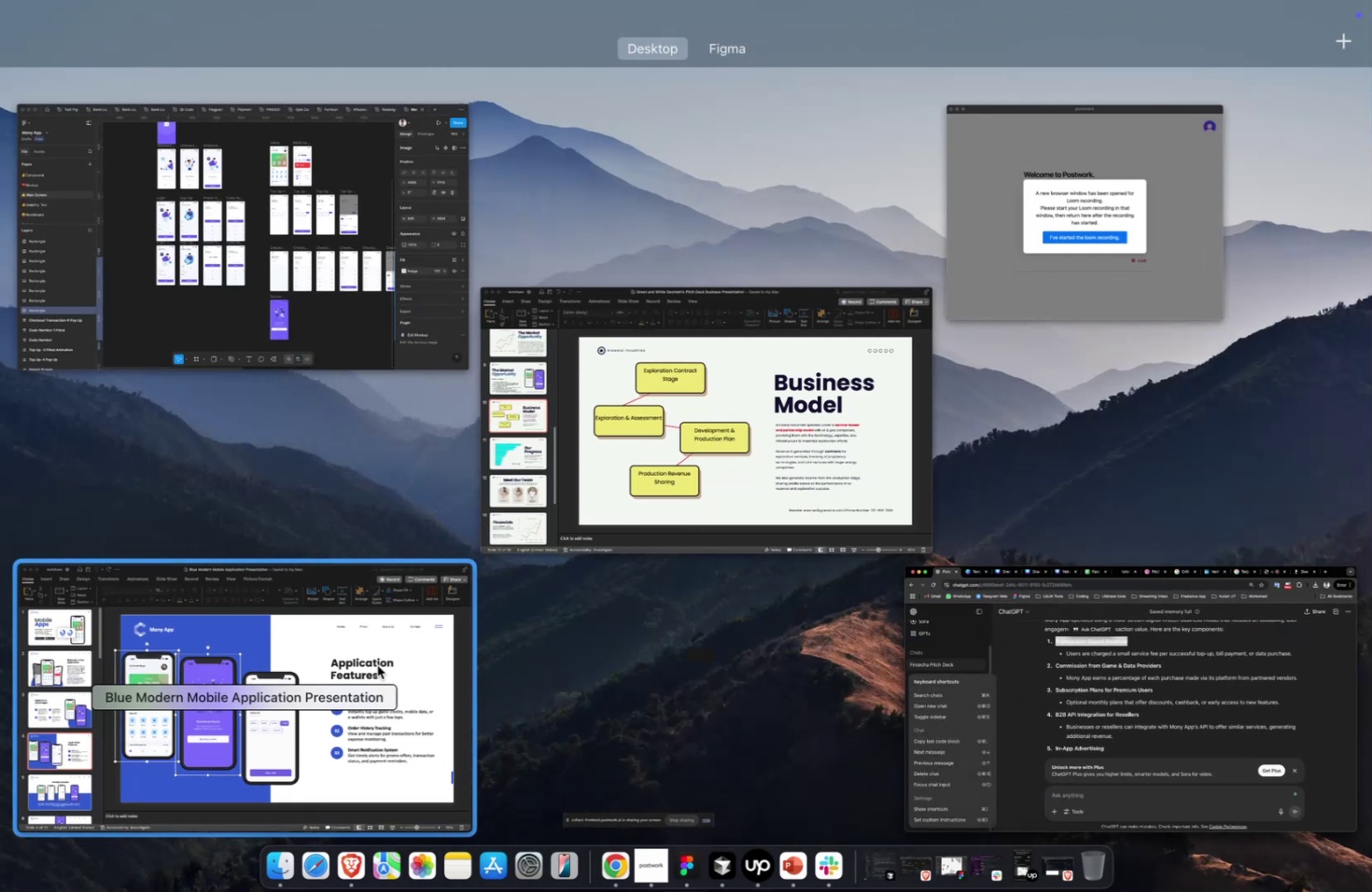 
left_click([377, 664])
 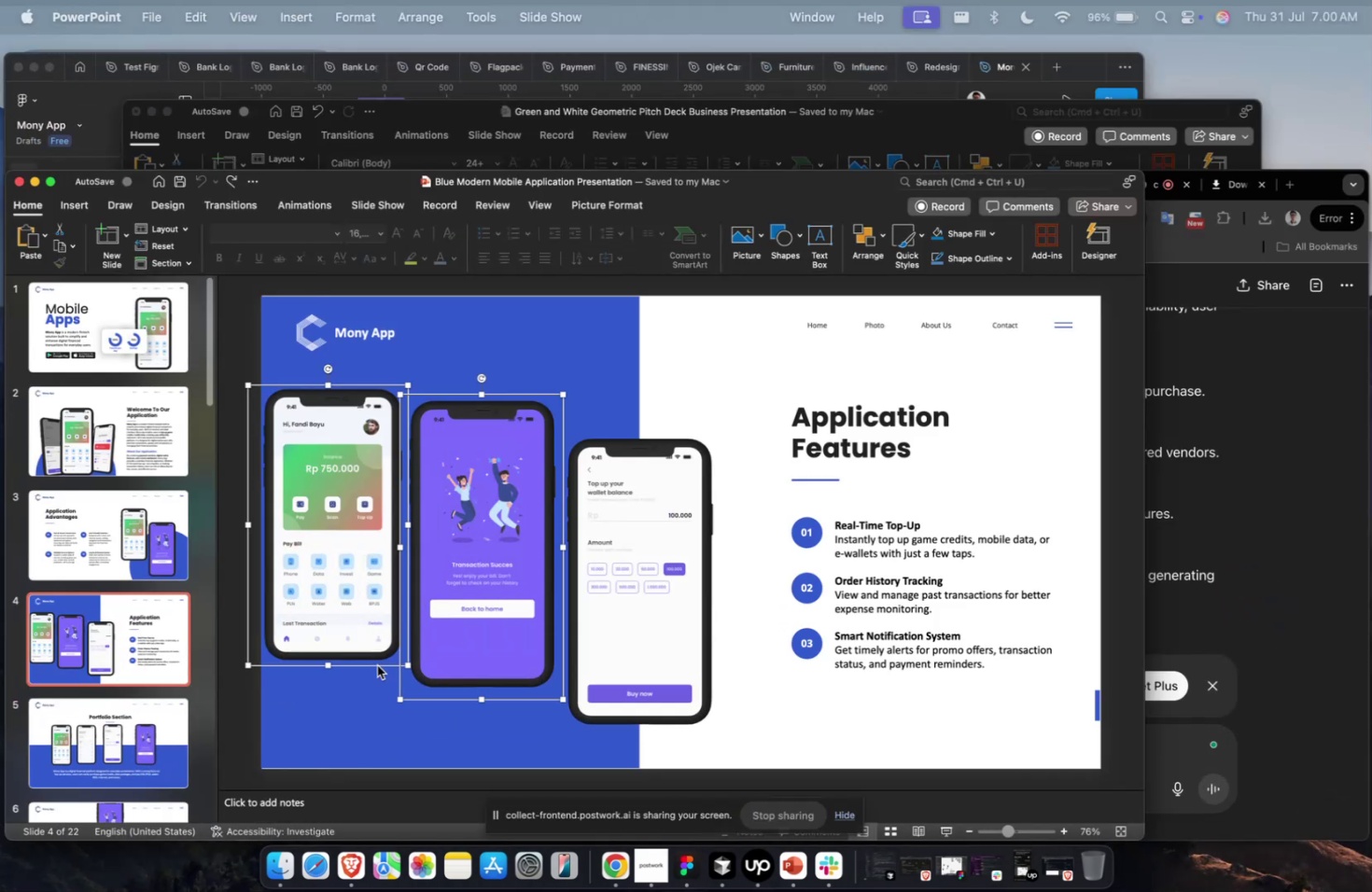 
key(Meta+CommandLeft)
 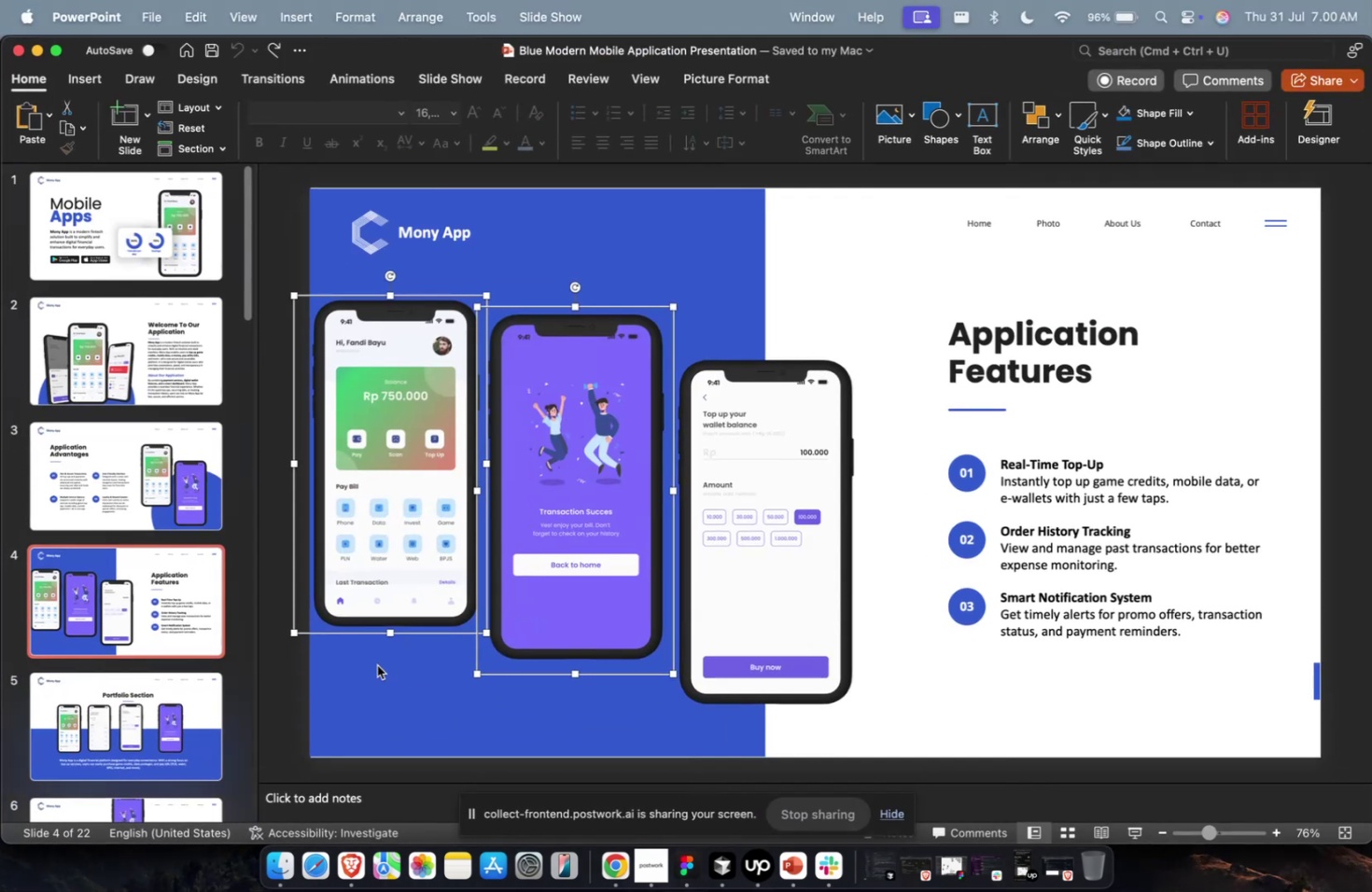 
key(Meta+1)
 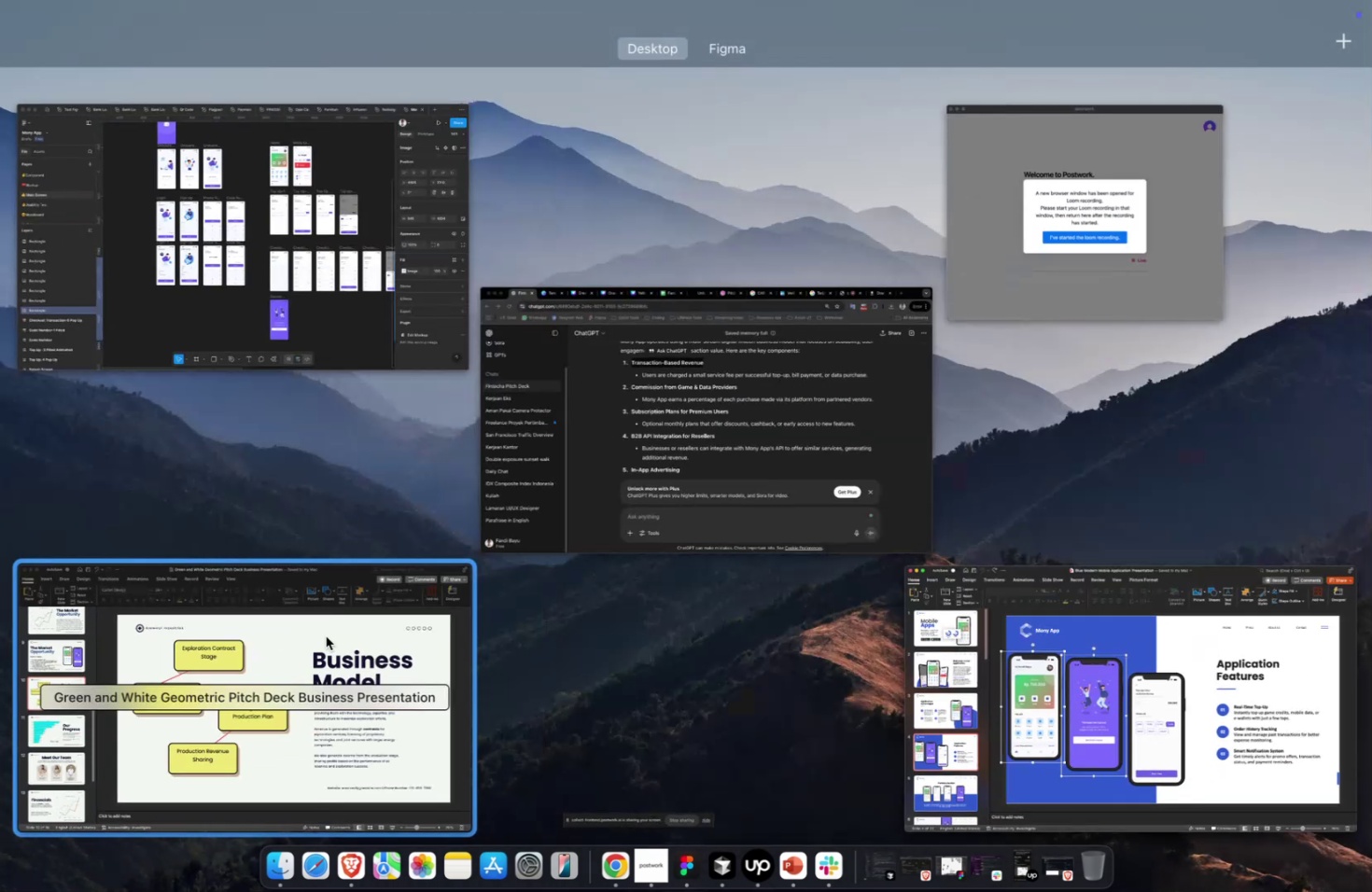 
left_click([326, 635])
 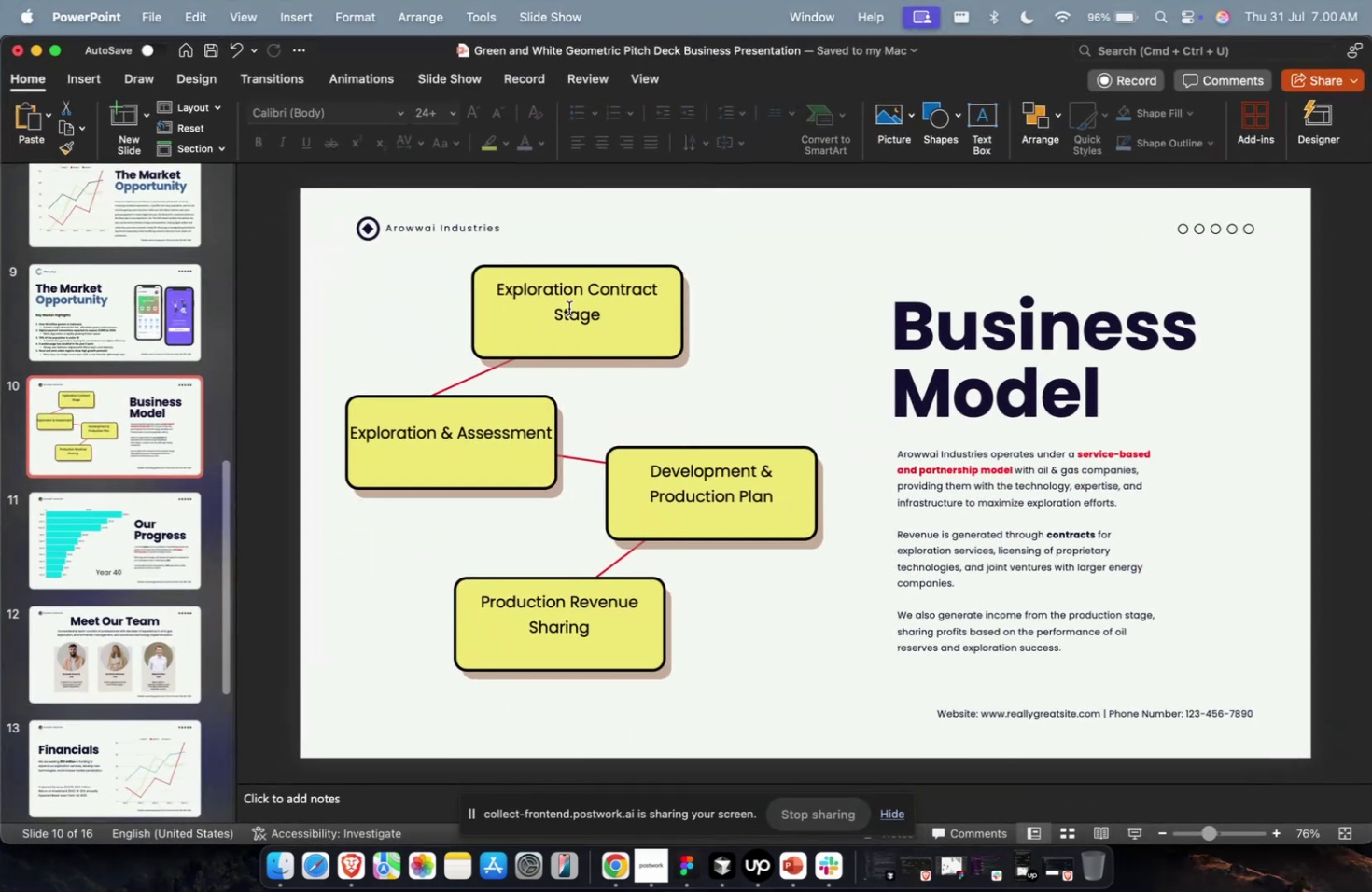 
double_click([568, 308])
 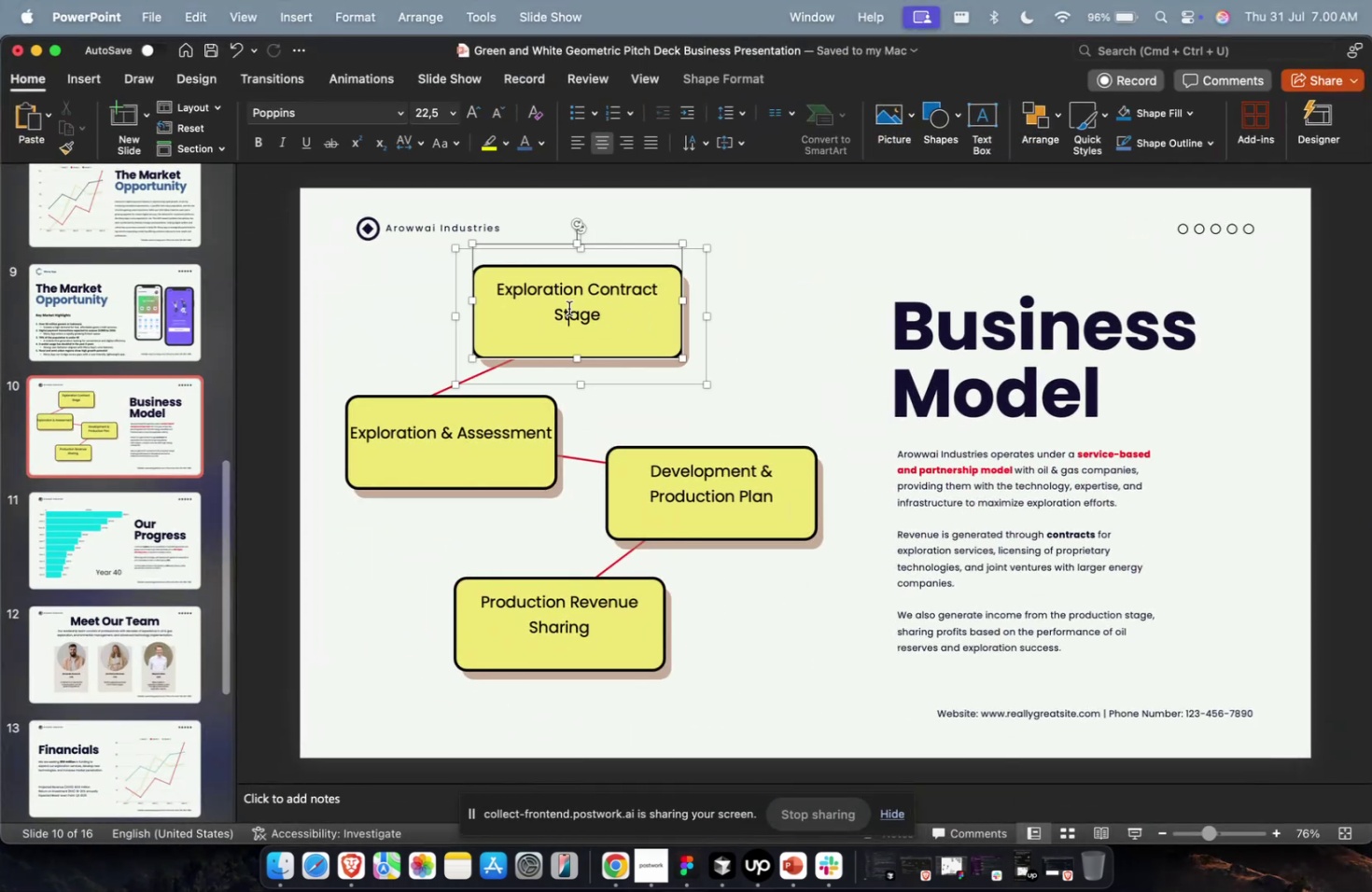 
key(Meta+A)
 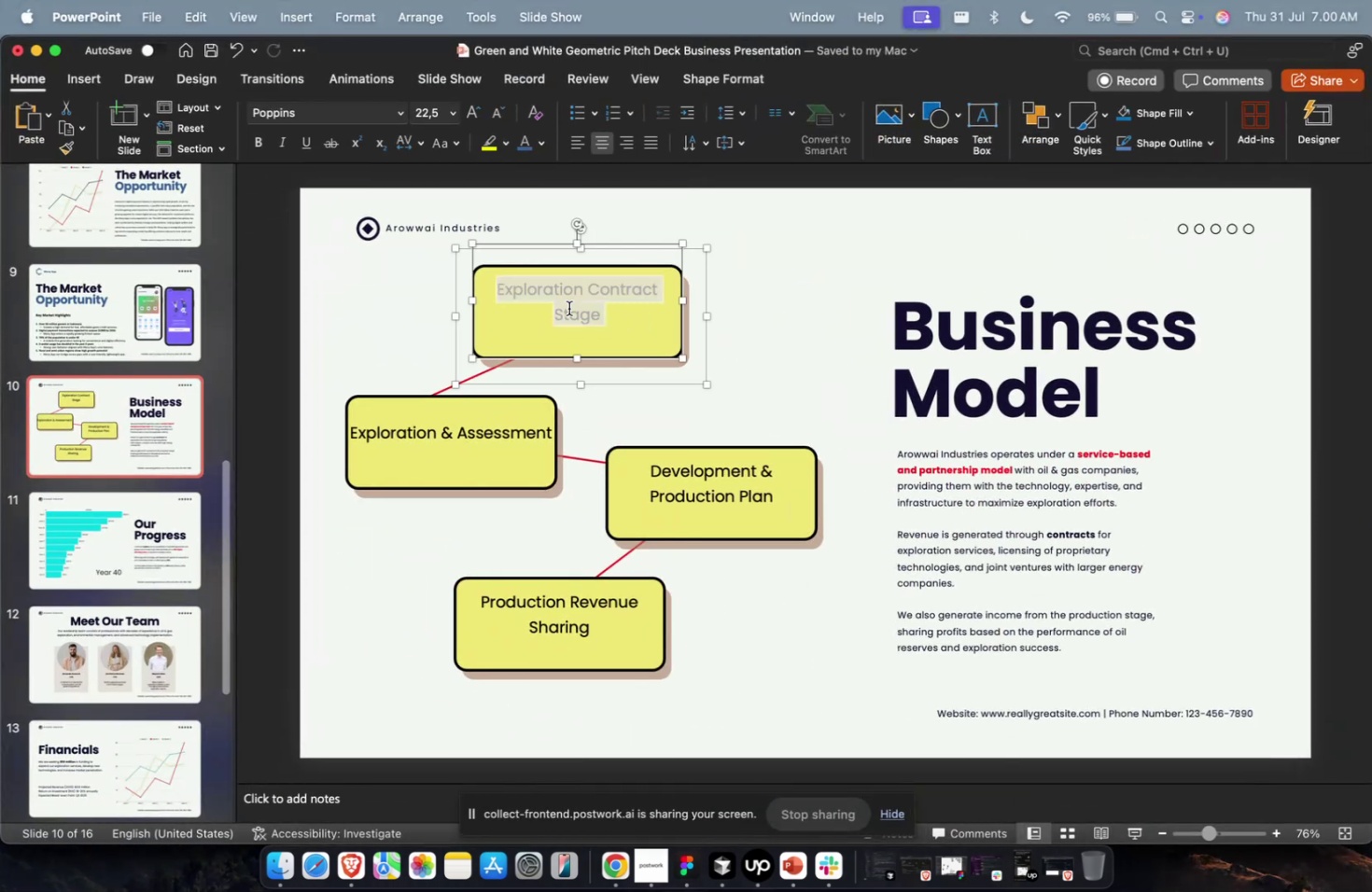 
key(Meta+V)
 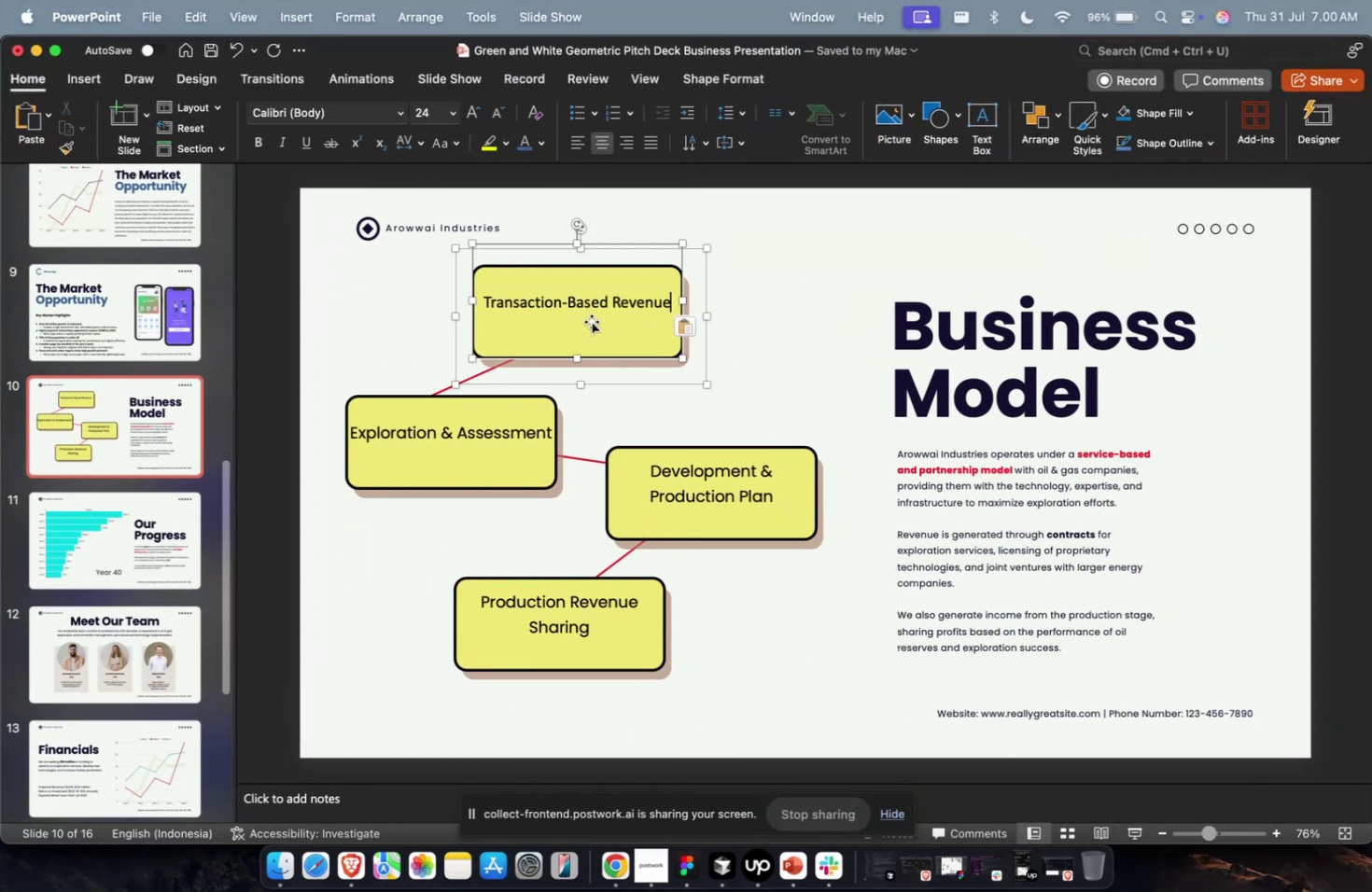 
key(Escape)
 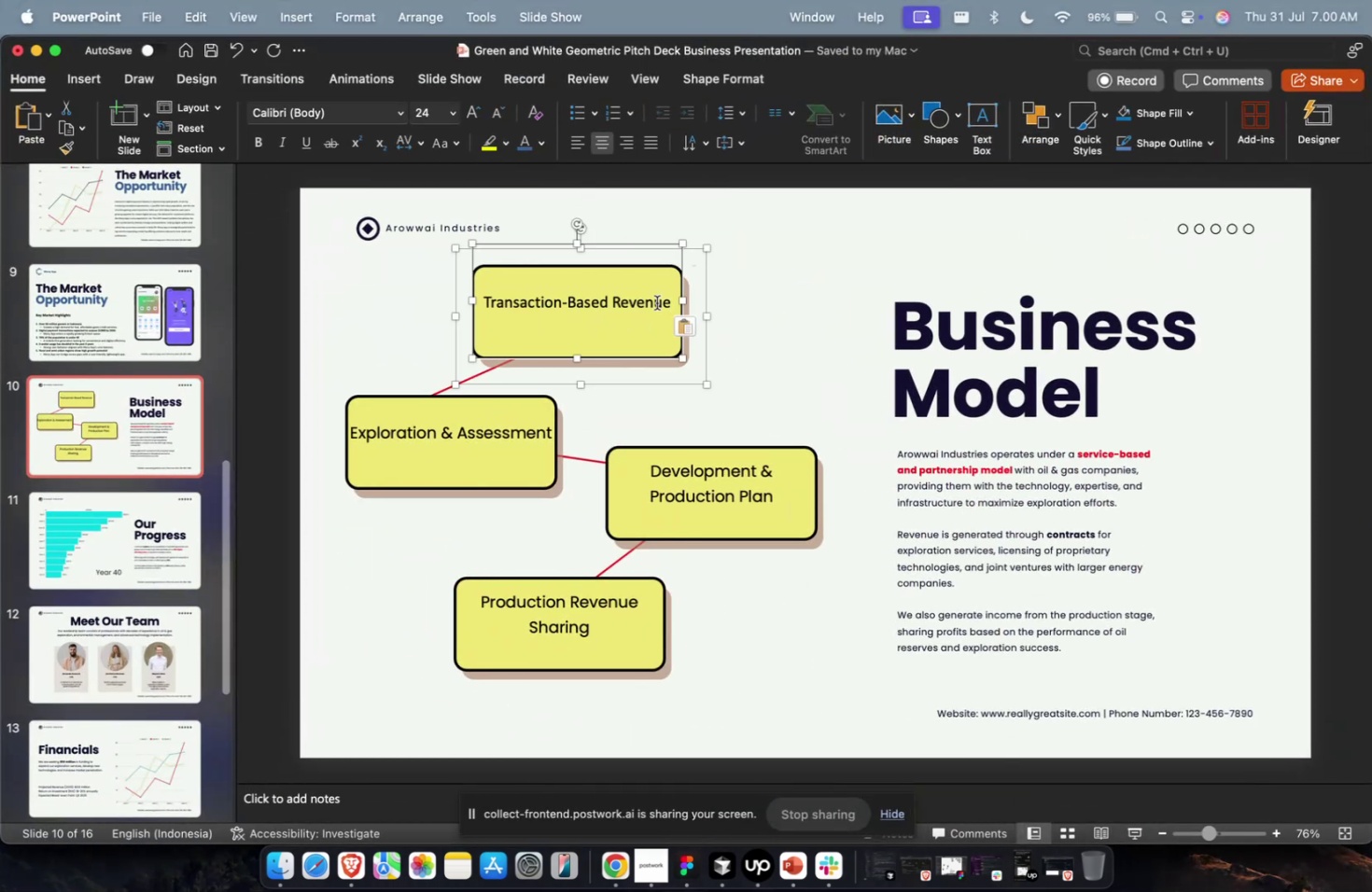 
key(Meta+1)
 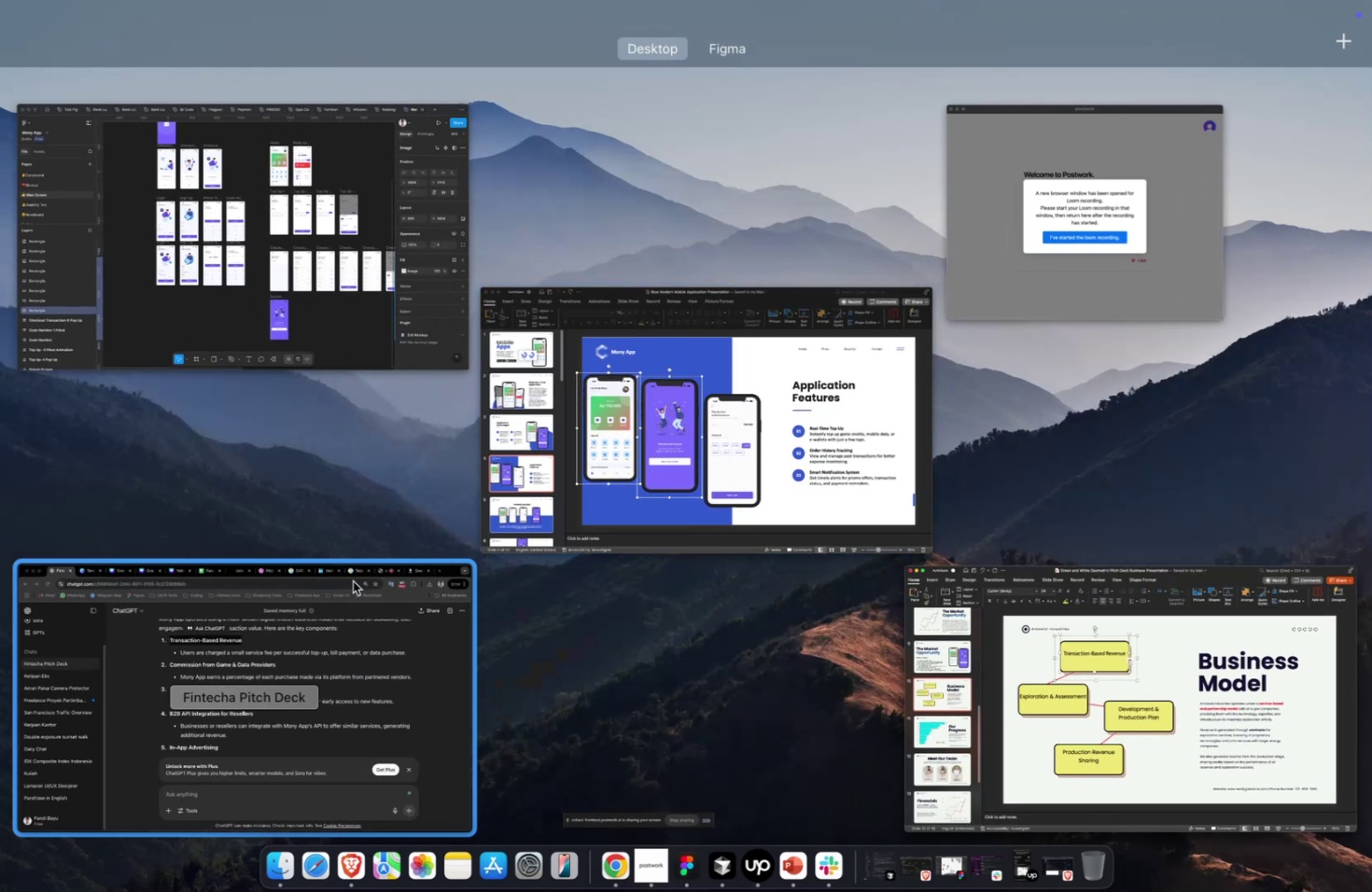 
left_click([348, 583])
 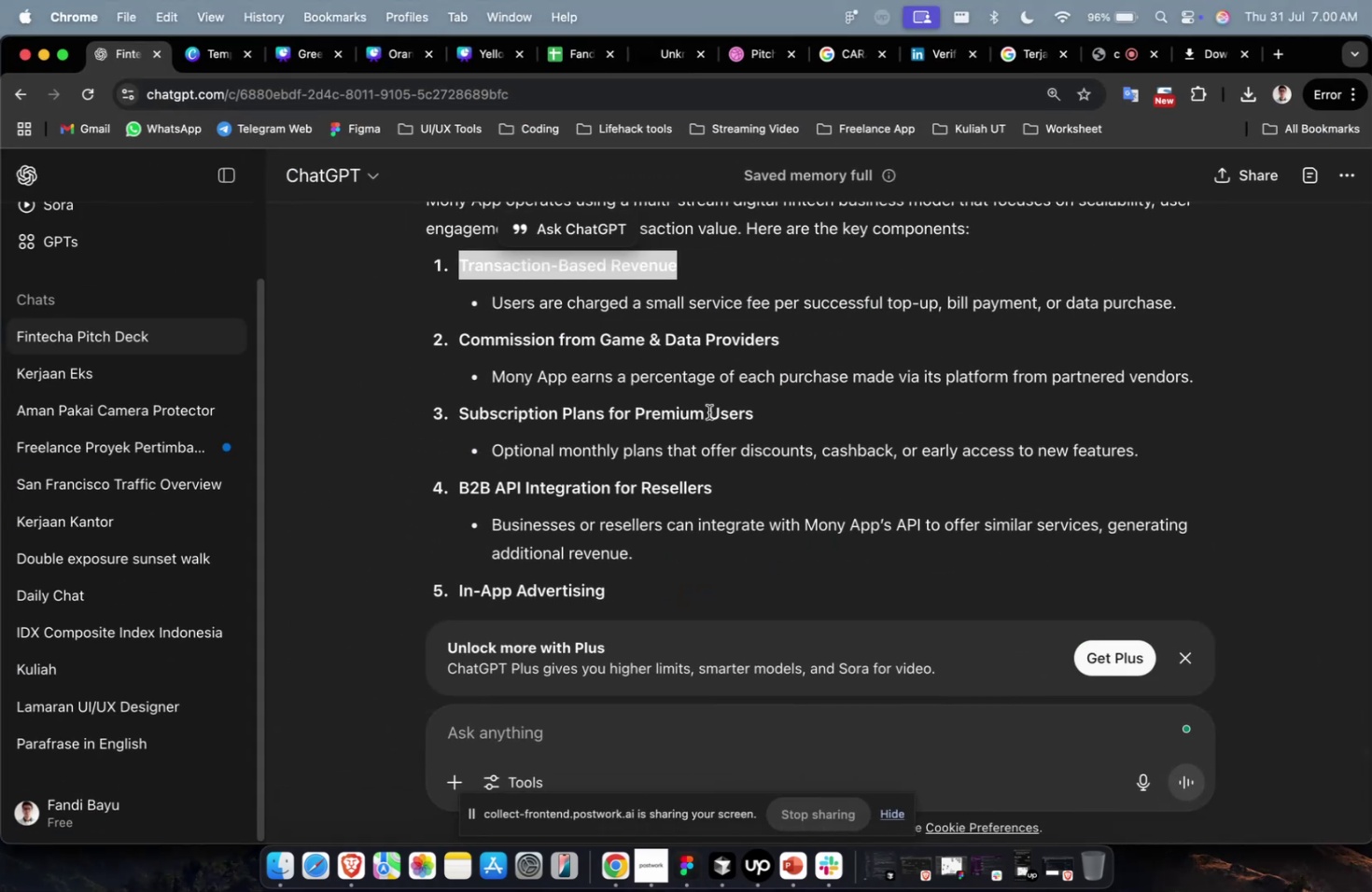 
double_click([720, 400])
 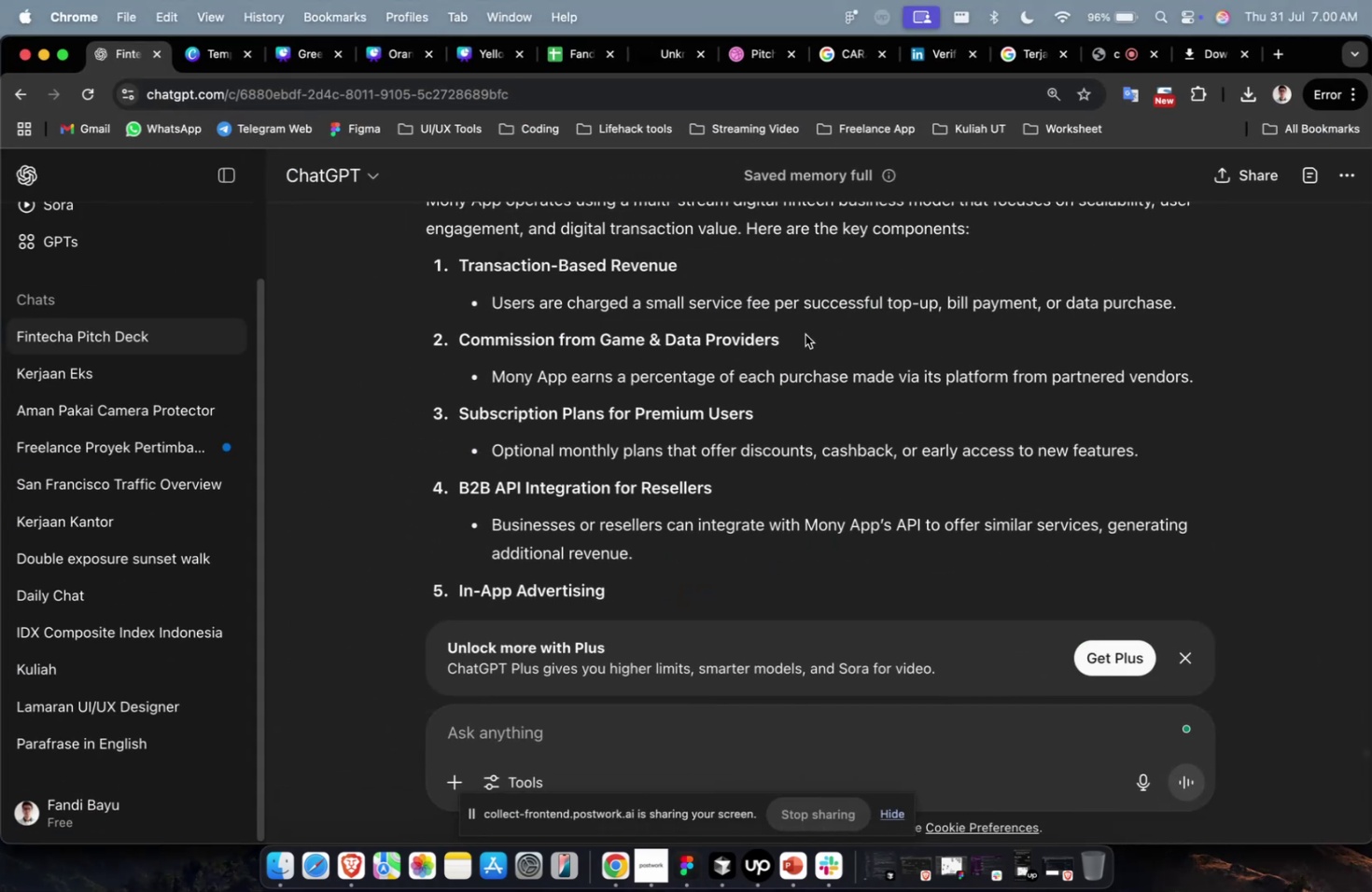 
left_click_drag(start_coordinate=[805, 334], to_coordinate=[459, 335])
 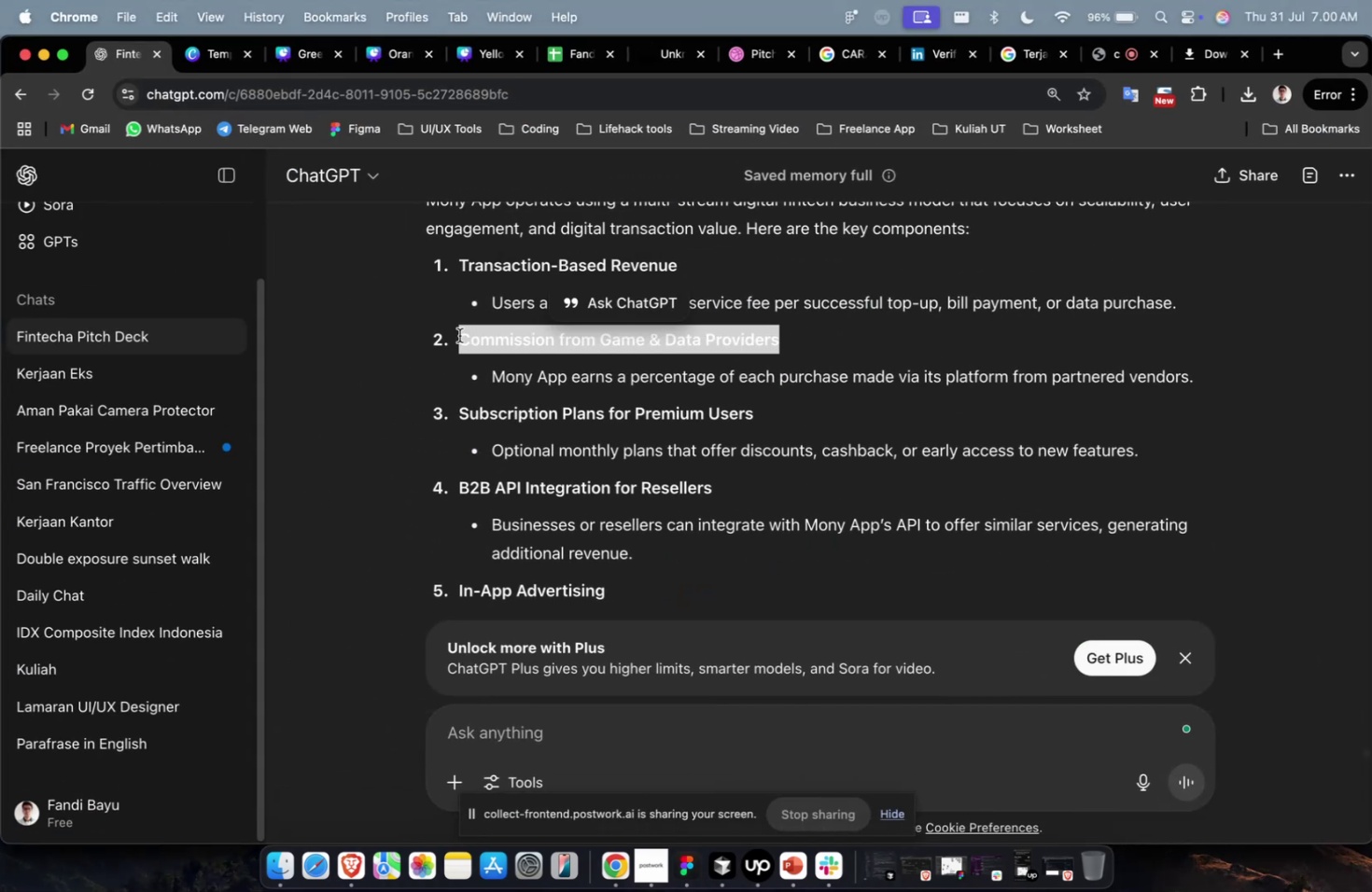 
key(Meta+C)
 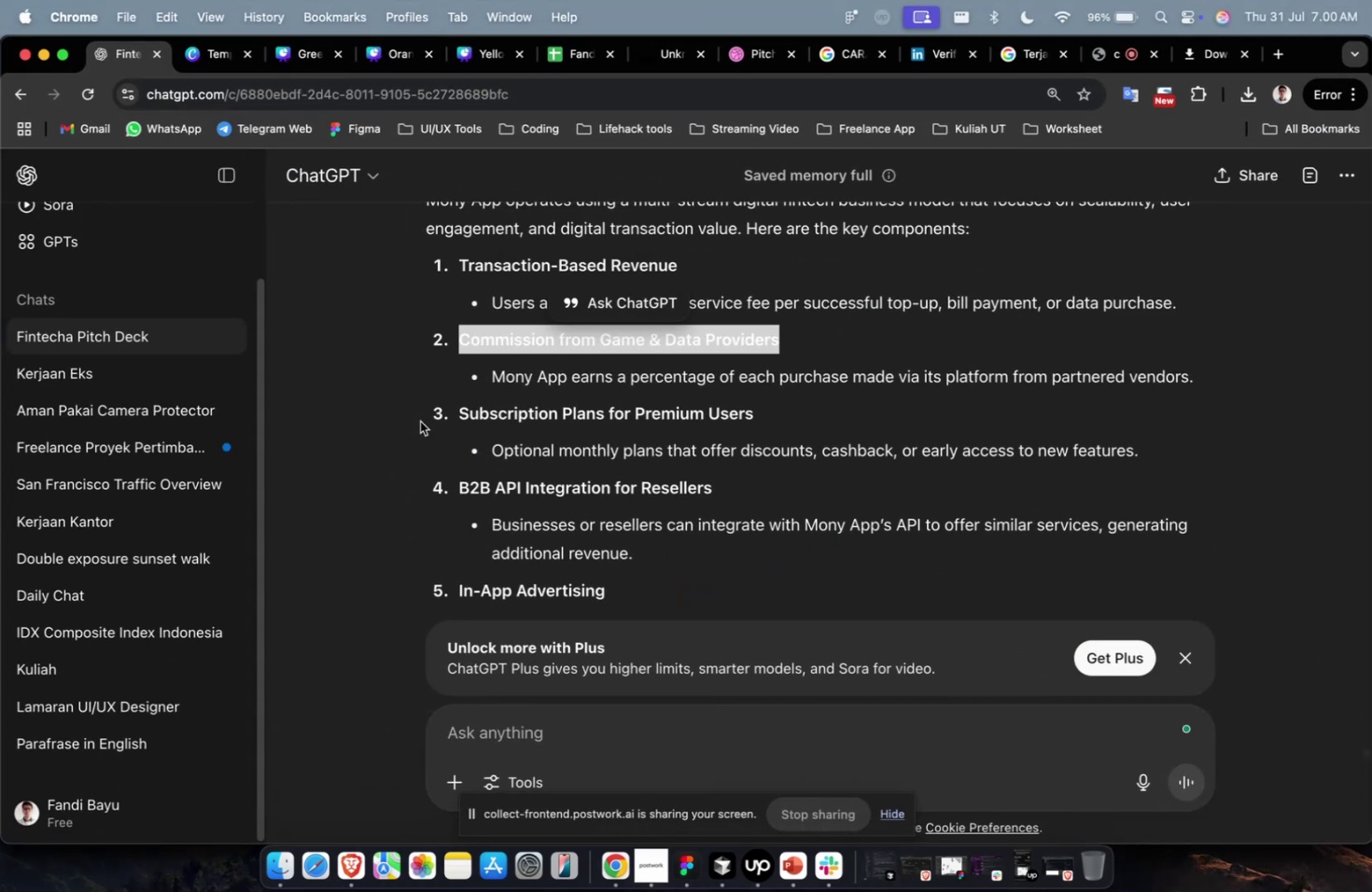 
key(Meta+1)
 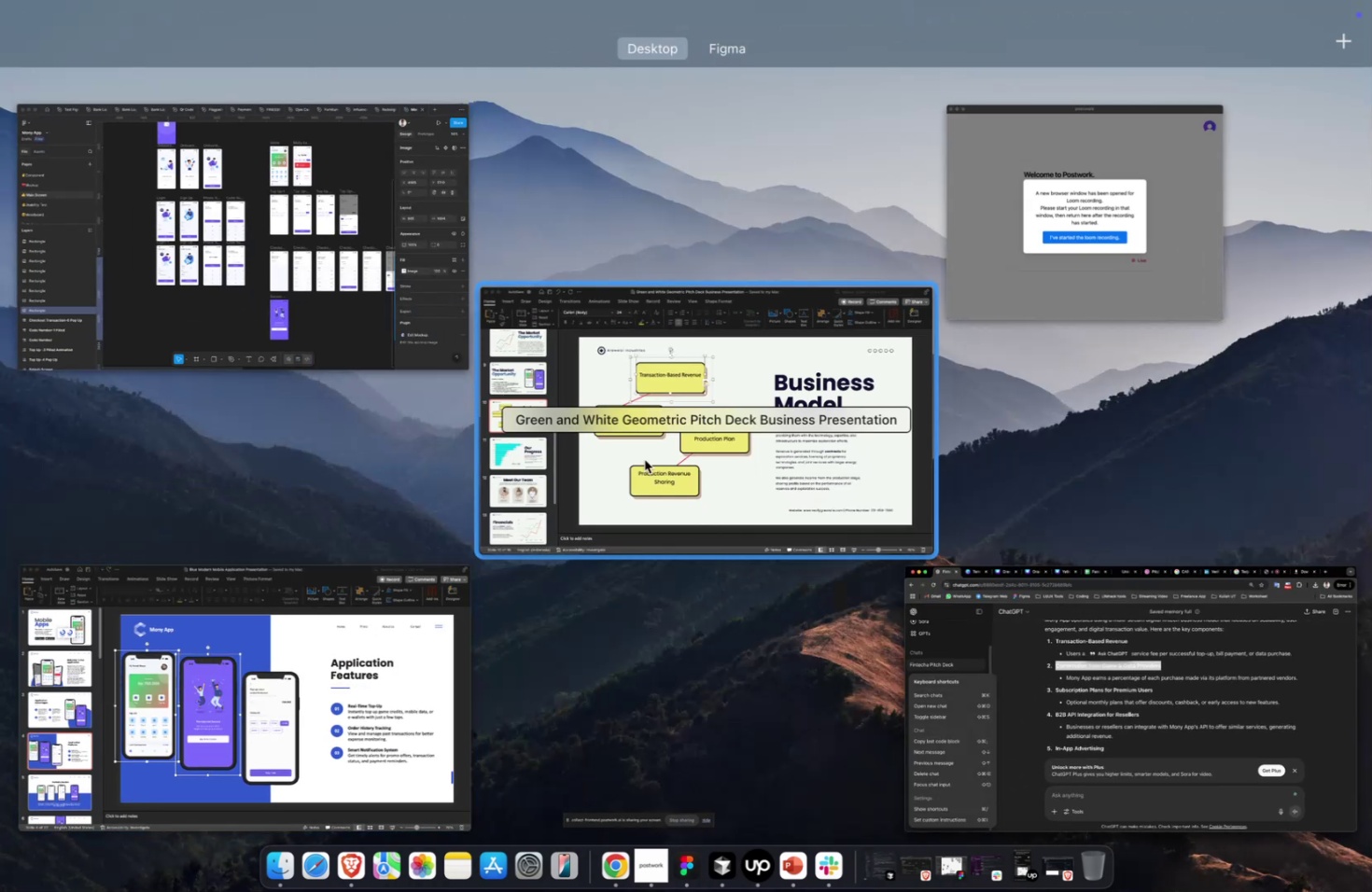 
left_click([653, 446])
 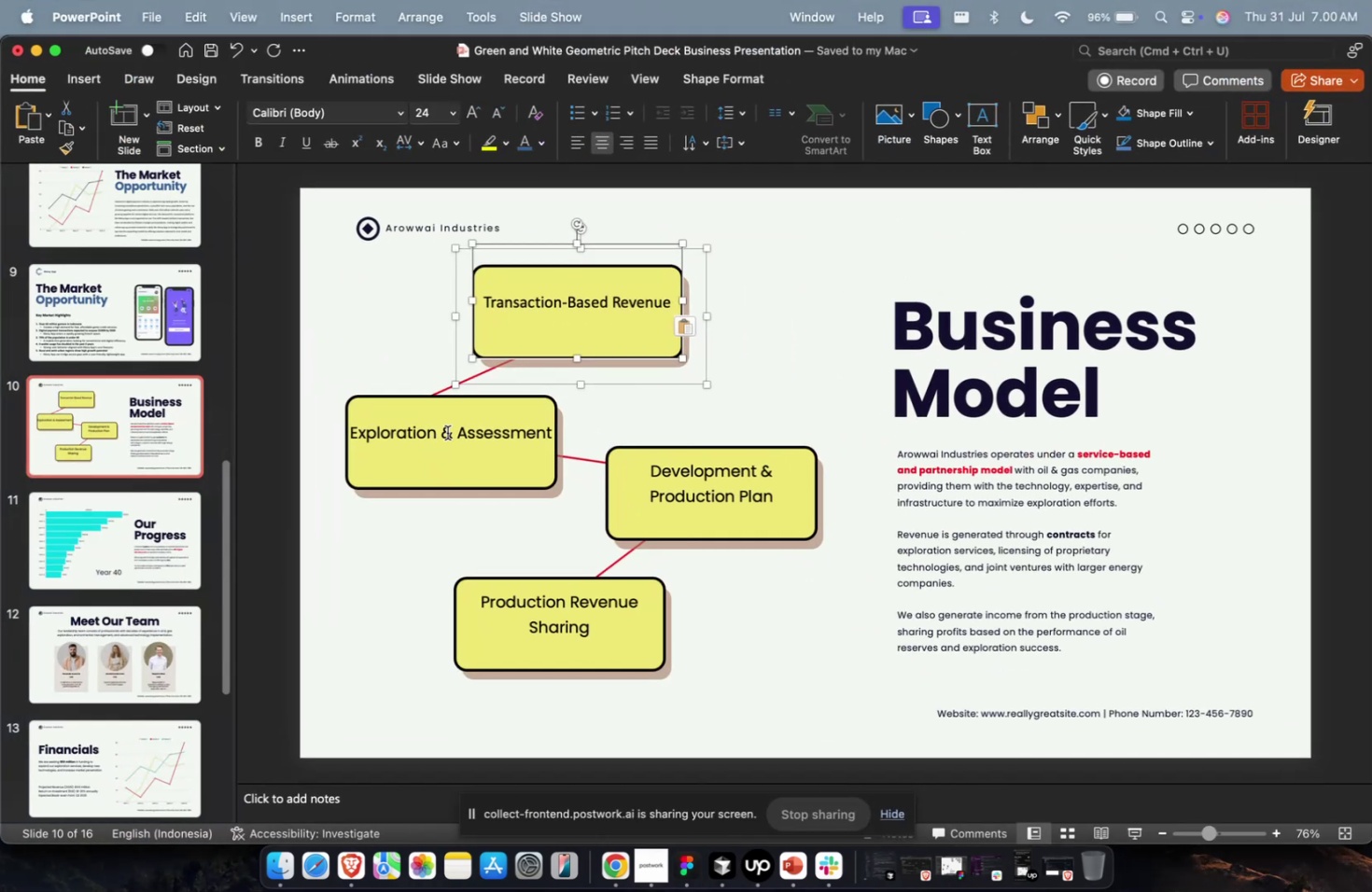 
left_click([447, 432])
 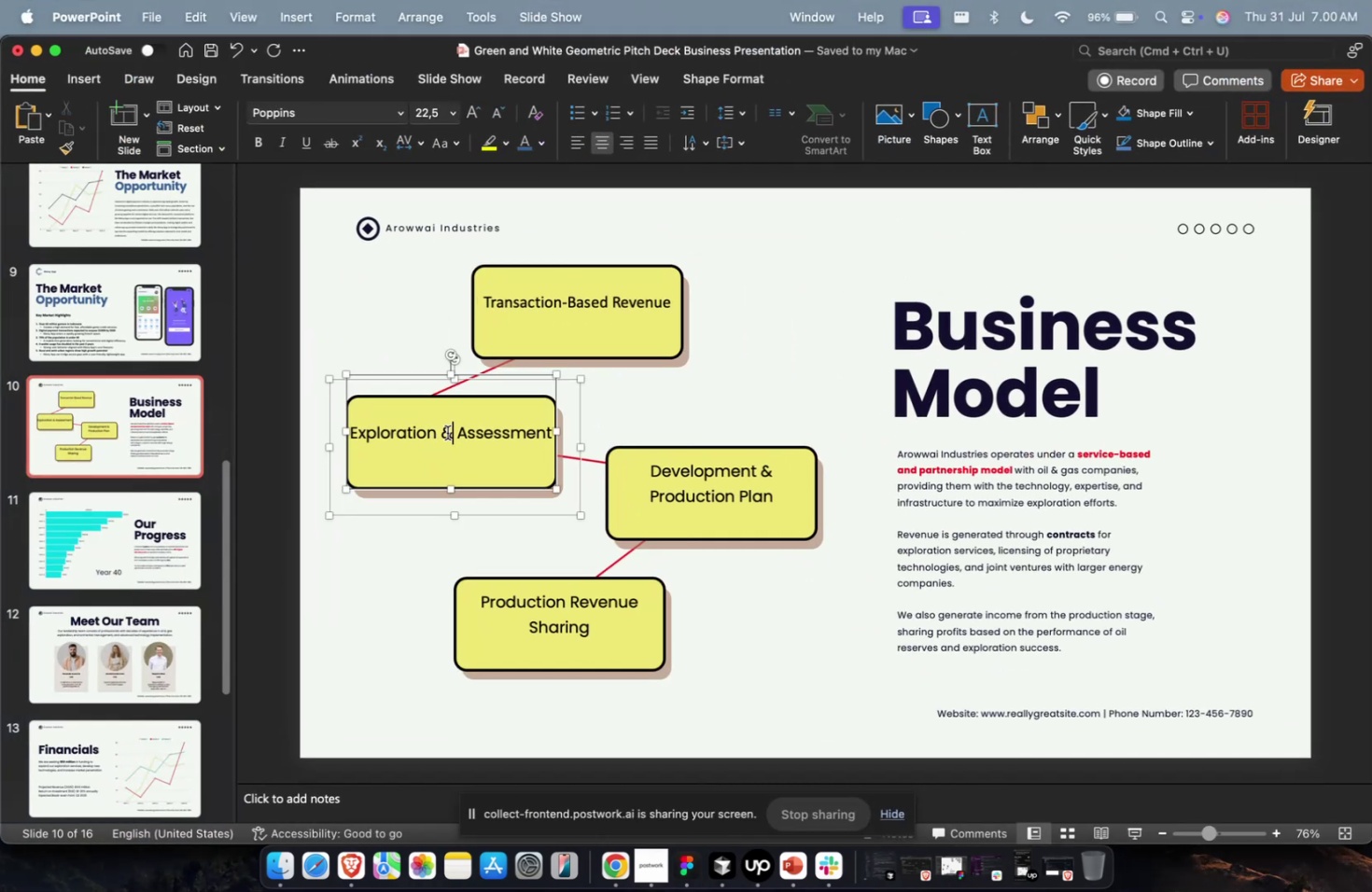 
key(Meta+A)
 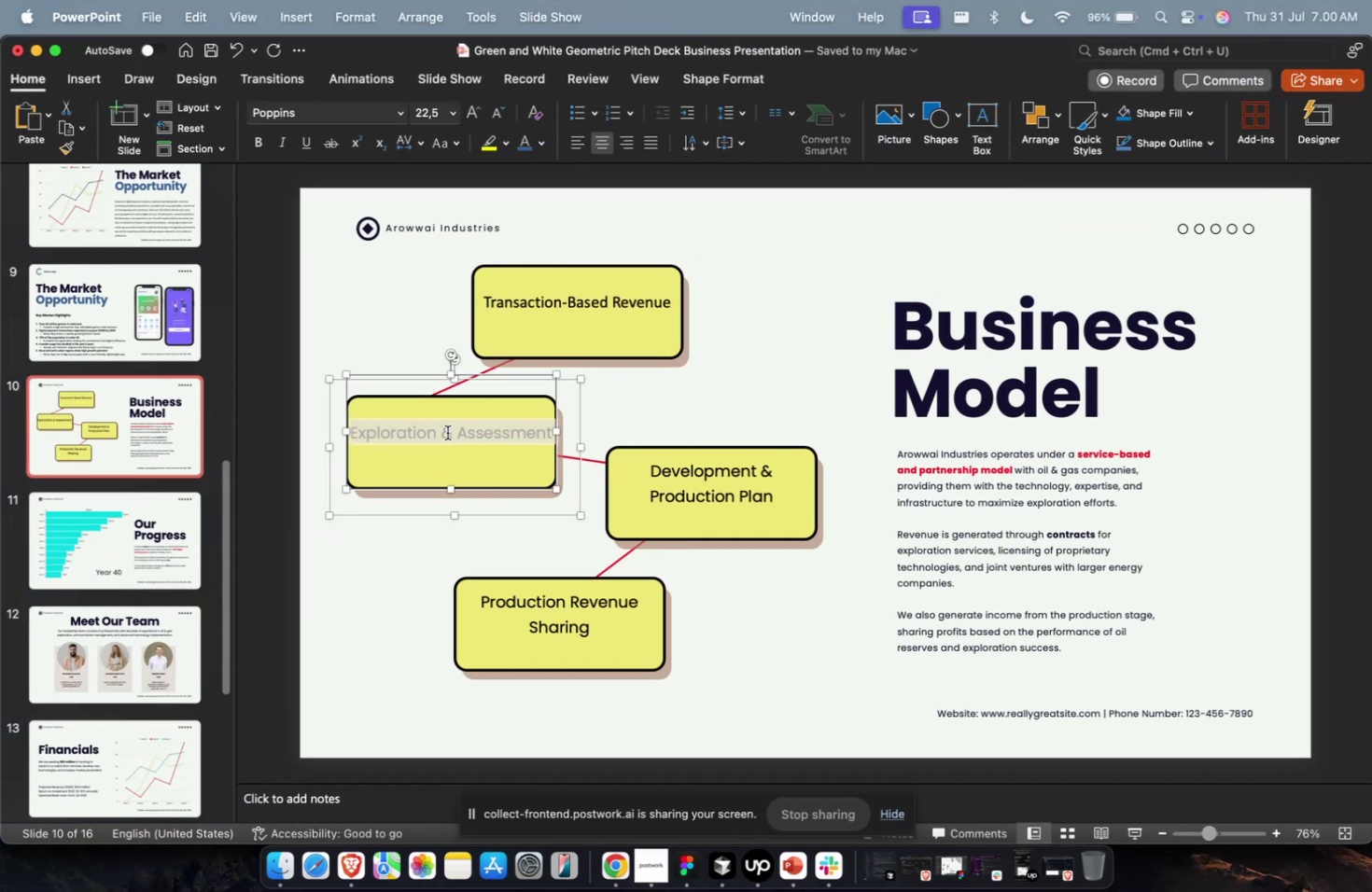 
key(Meta+V)
 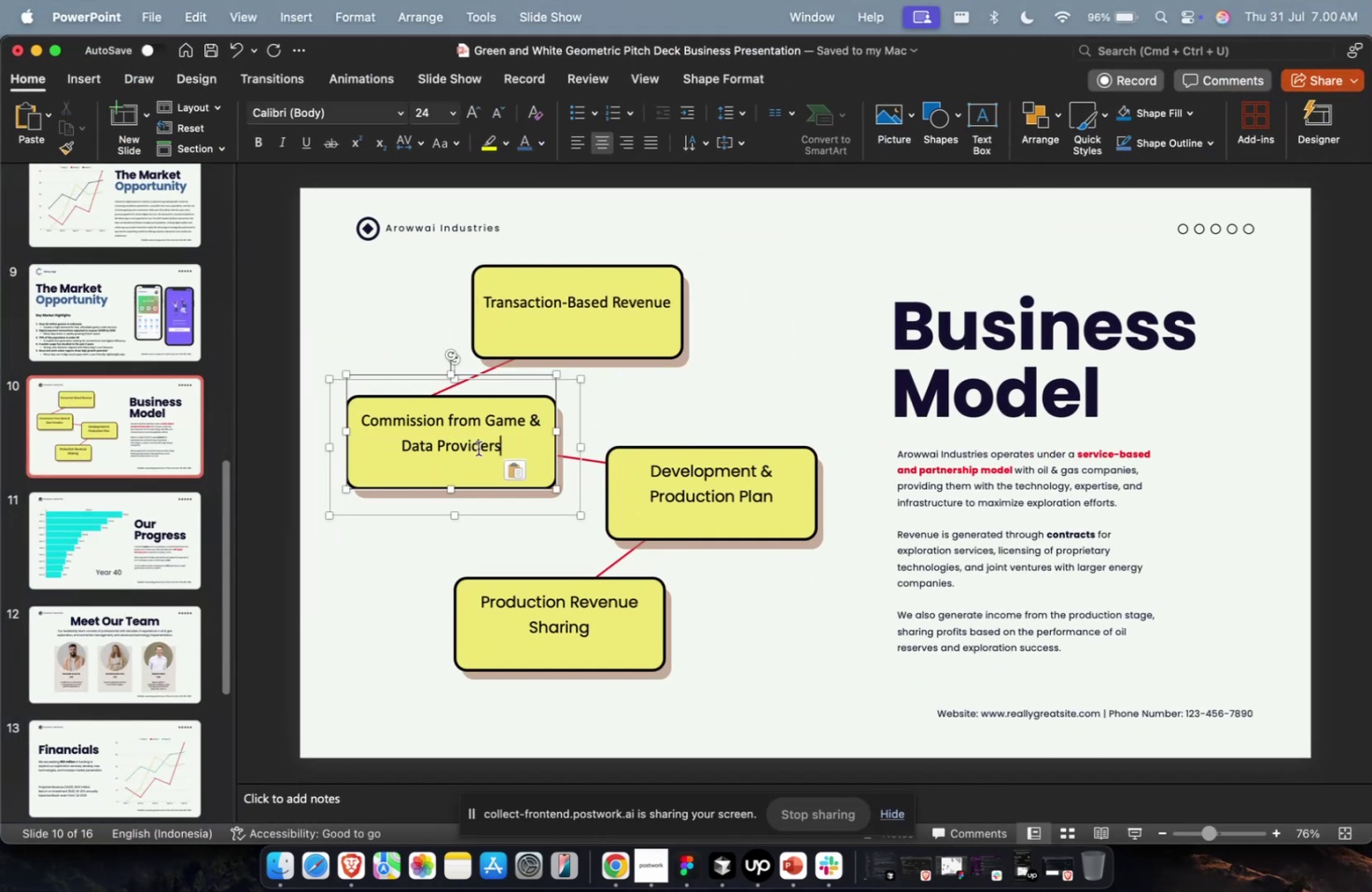 
key(Escape)
 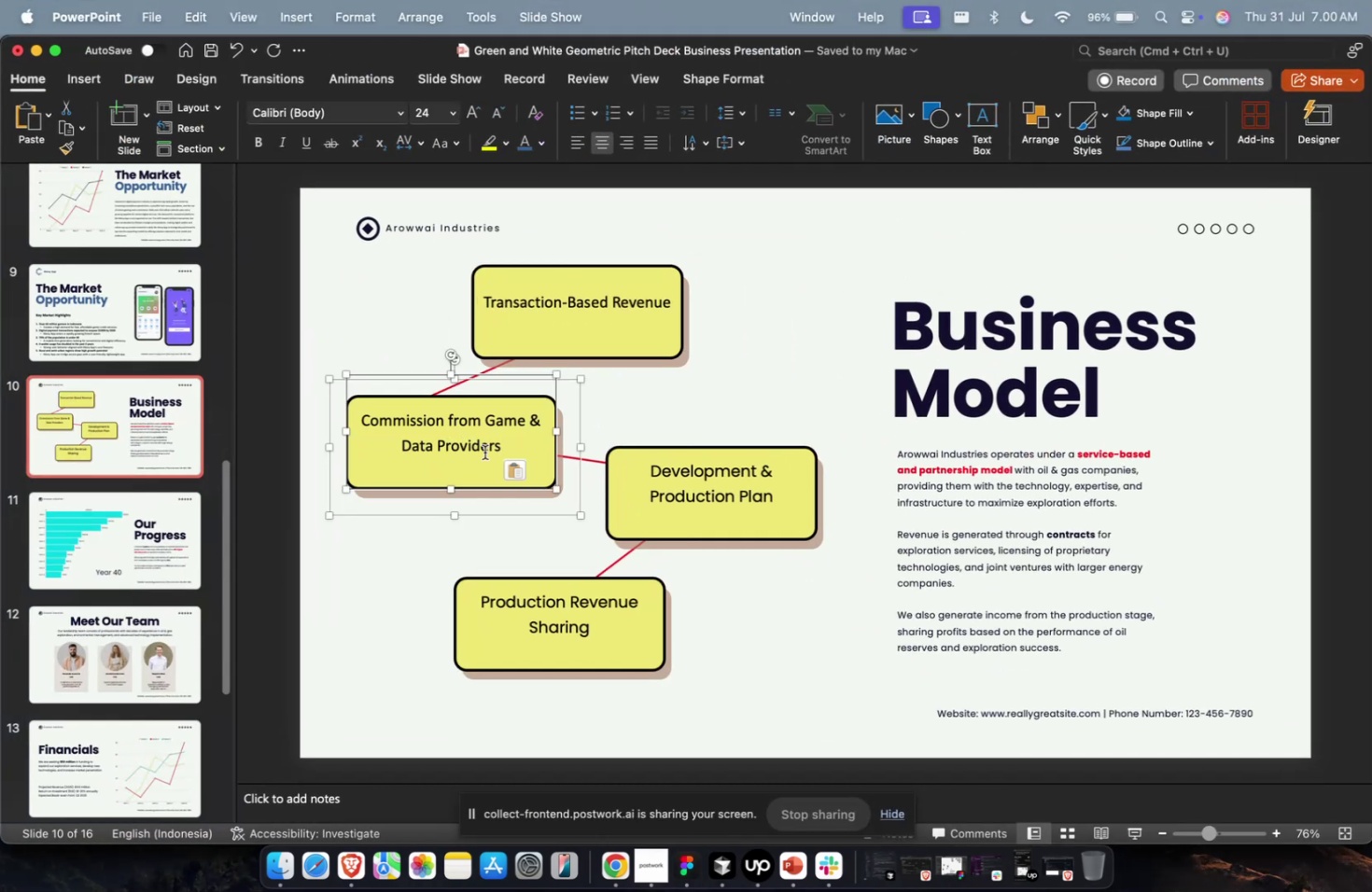 
key(Meta+CommandLeft)
 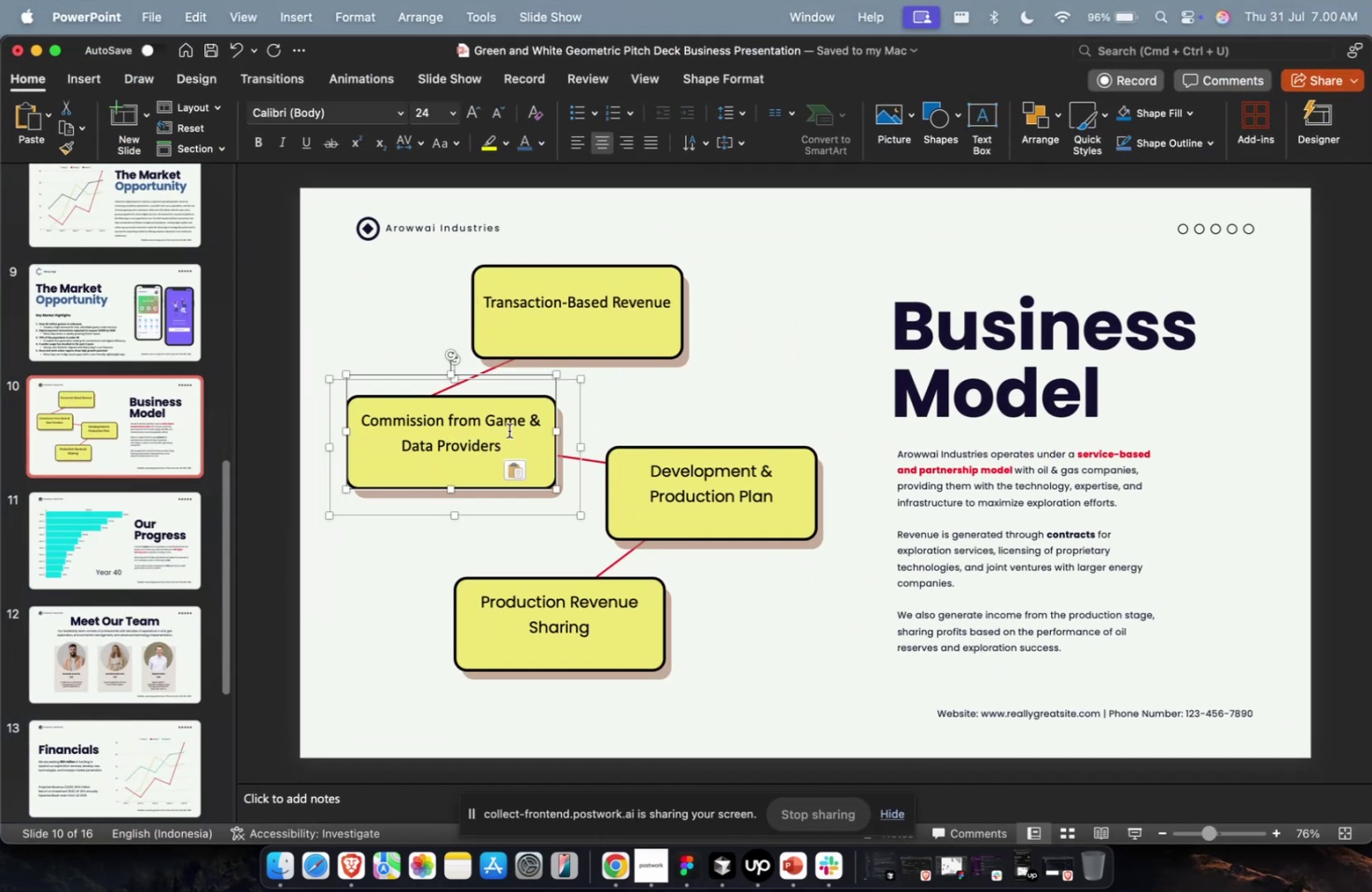 
key(Meta+1)
 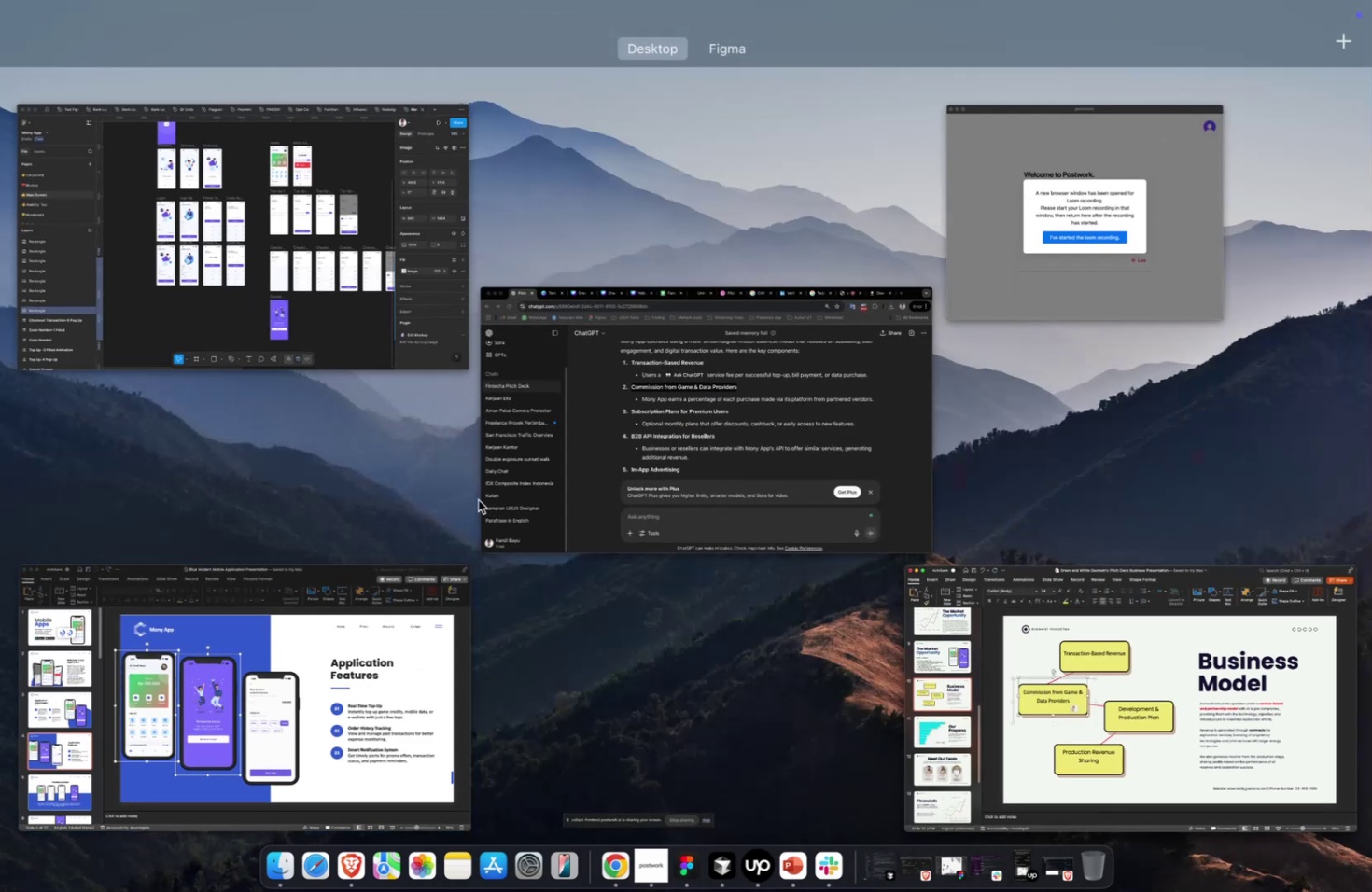 
left_click([578, 429])
 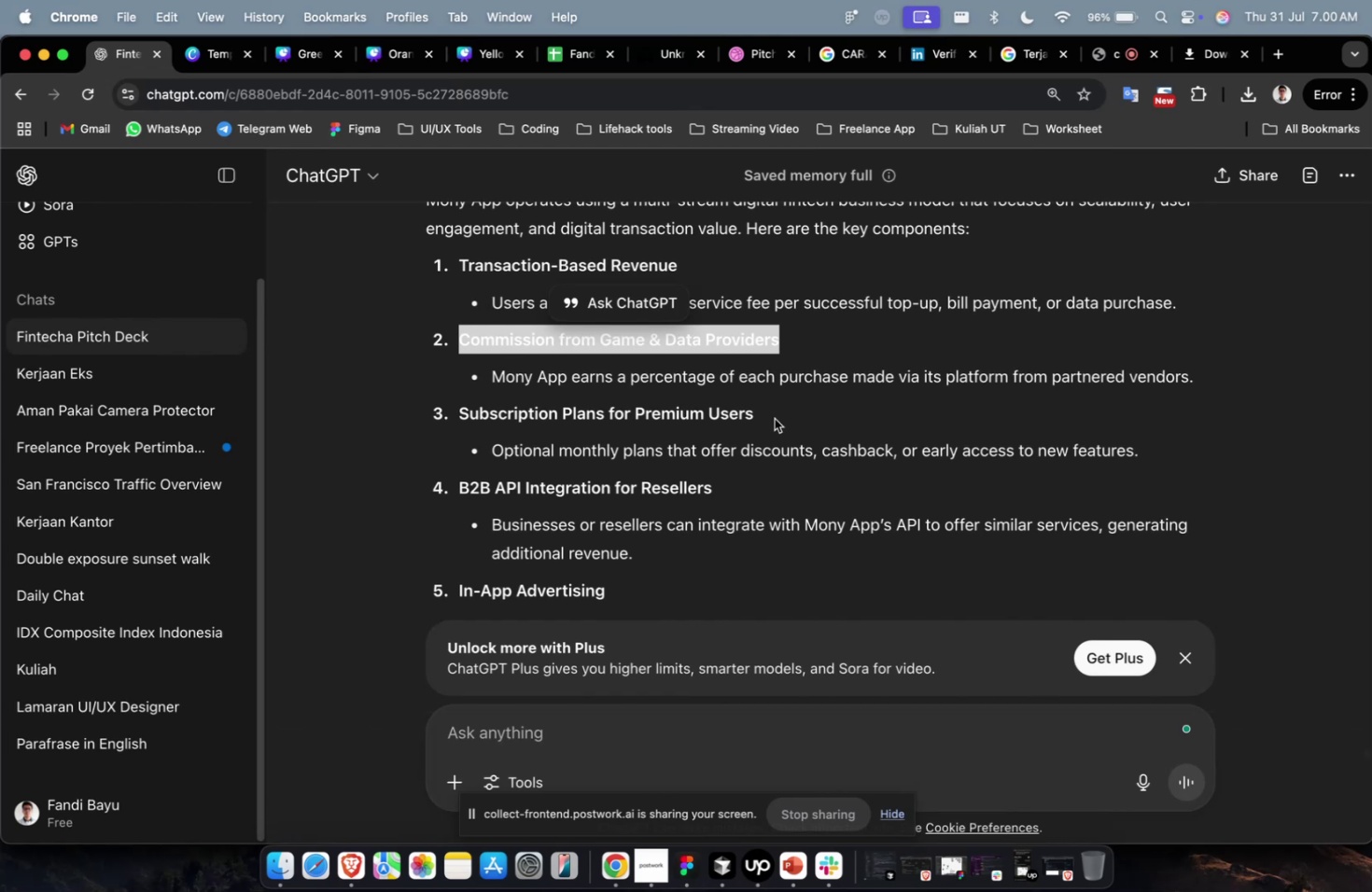 
left_click([762, 415])
 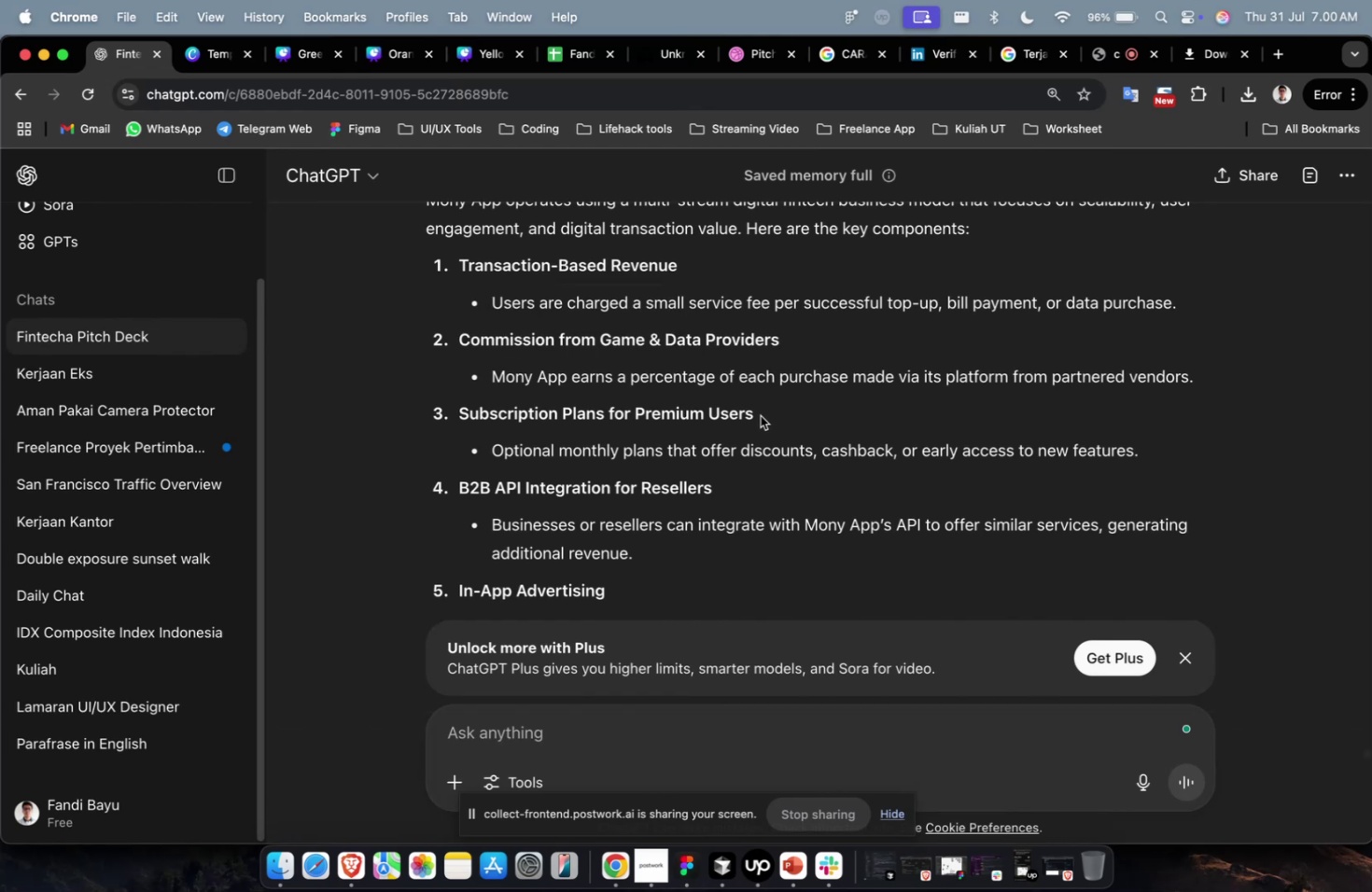 
left_click_drag(start_coordinate=[759, 415], to_coordinate=[450, 415])
 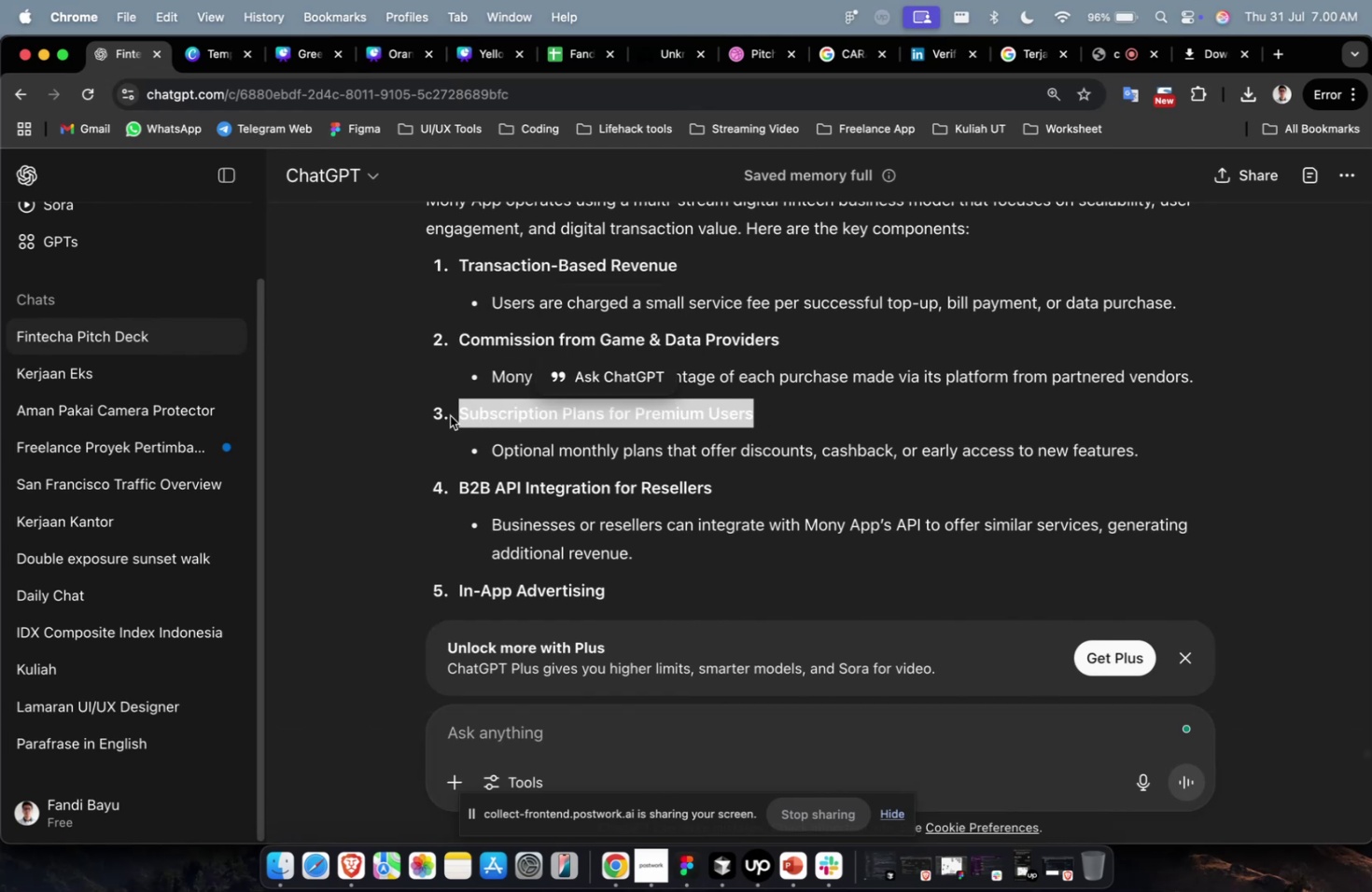 
key(Meta+C)
 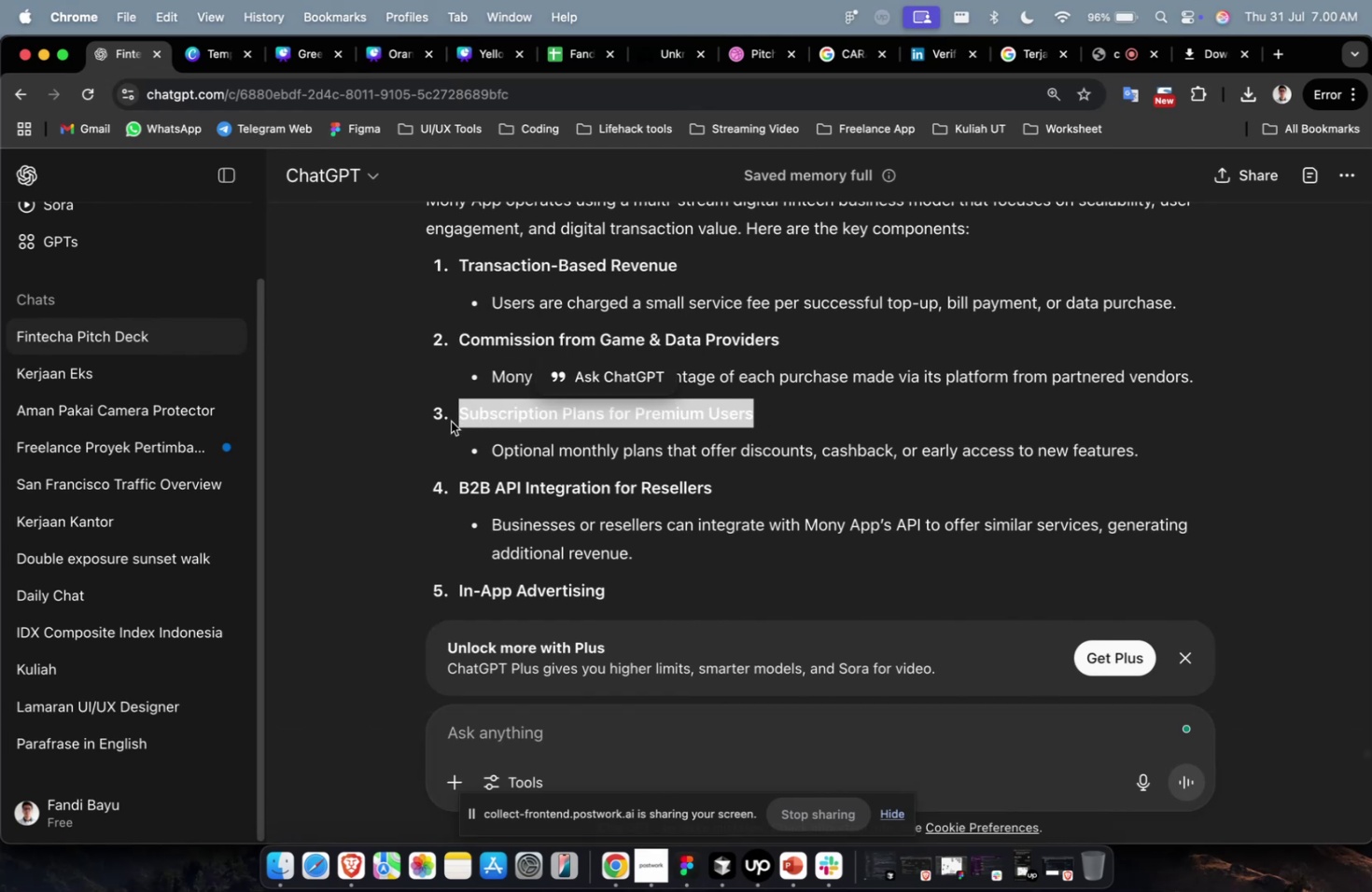 
key(Meta+1)
 